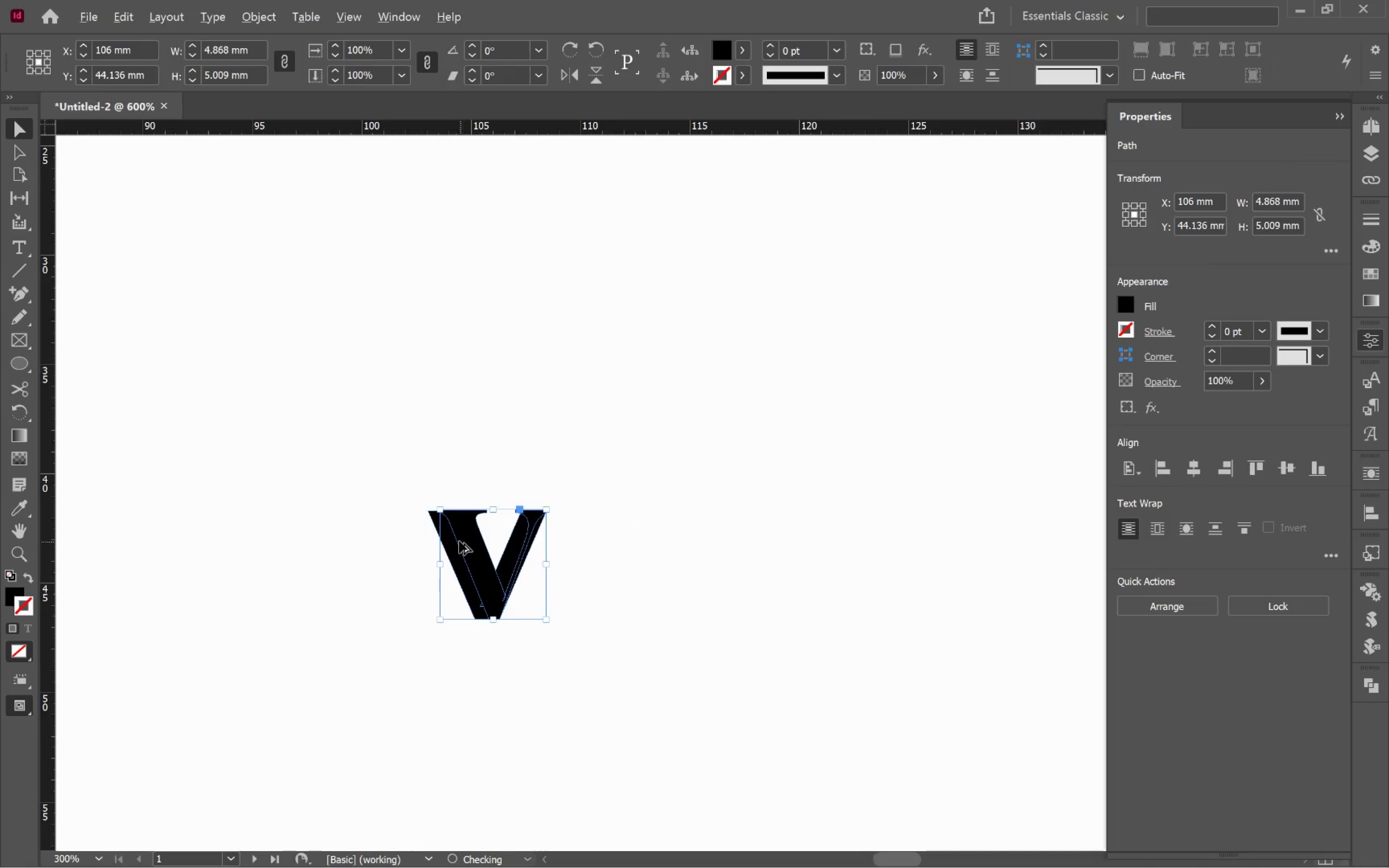 
hold_key(key=ShiftLeft, duration=1.54)
 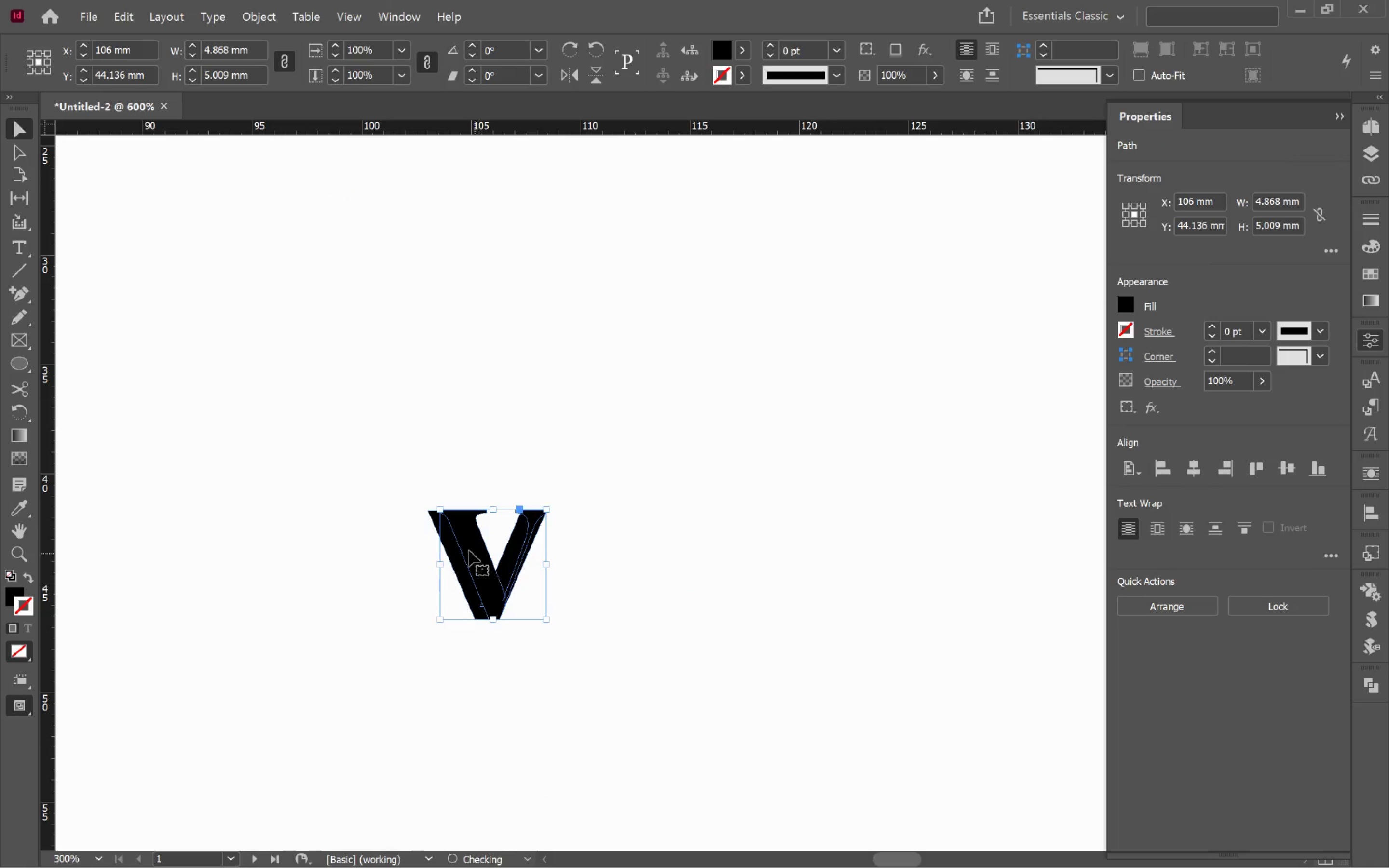 
hold_key(key=AltLeft, duration=0.7)
 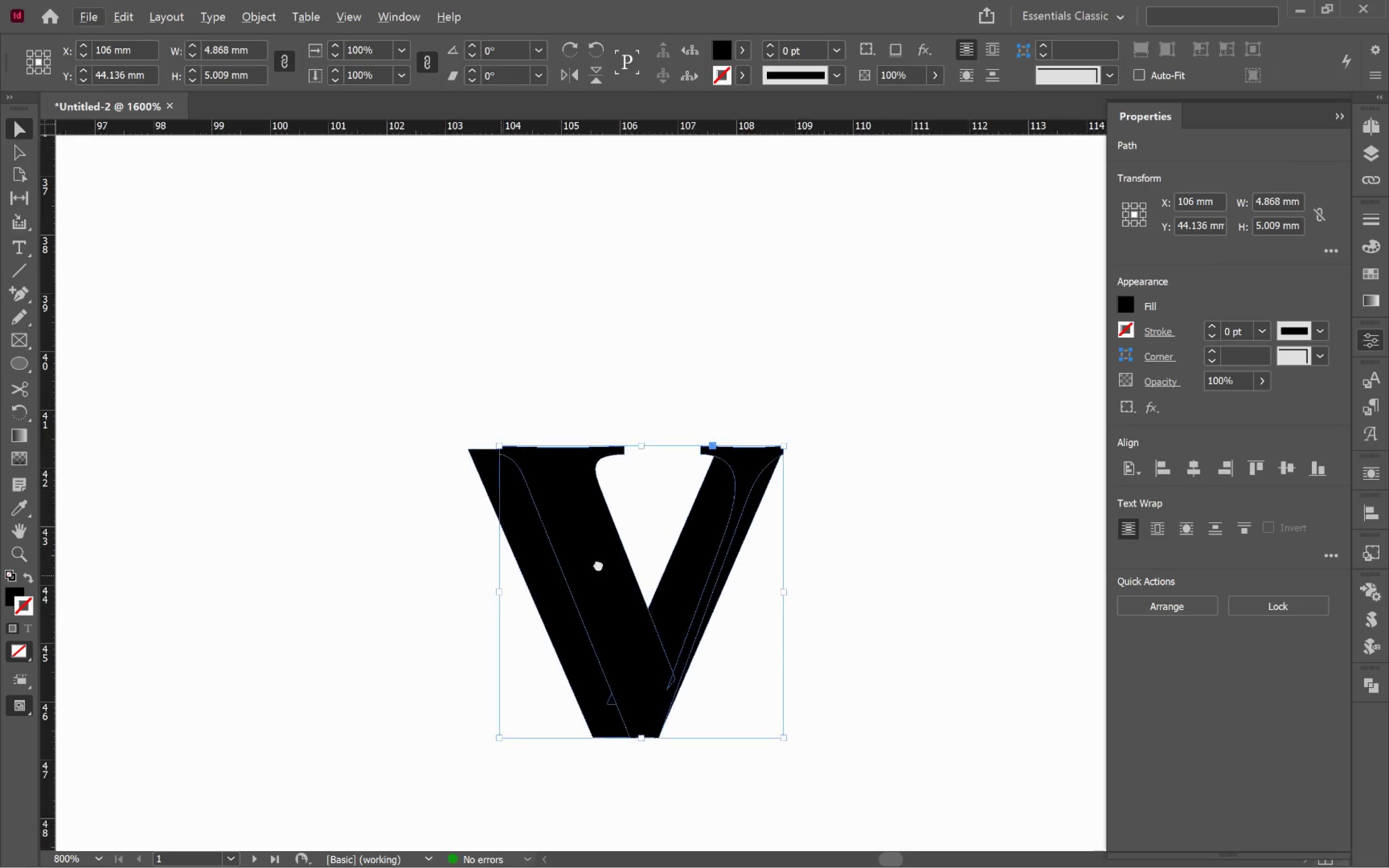 
hold_key(key=Space, duration=0.51)
 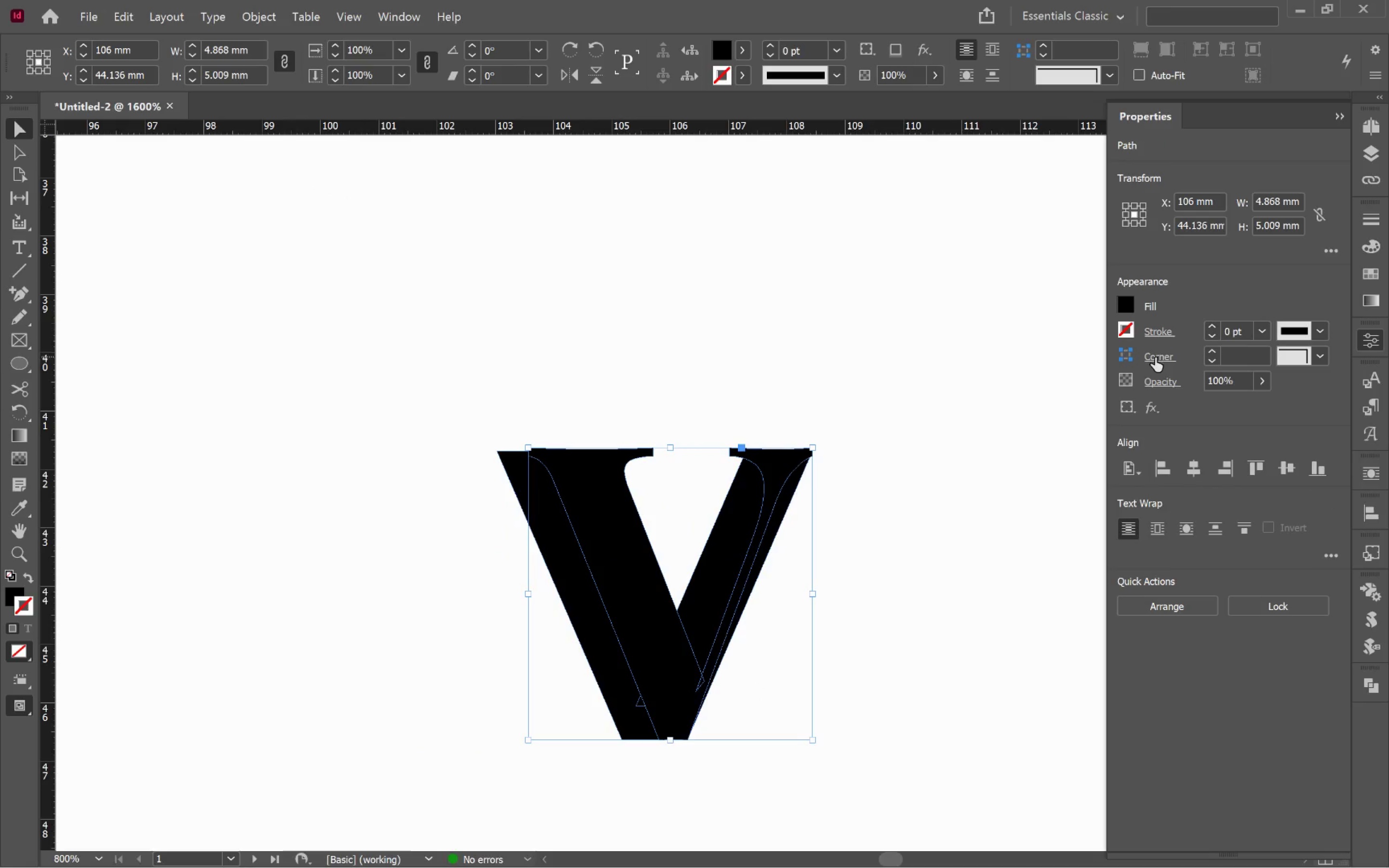 
scroll: coordinate [460, 541], scroll_direction: up, amount: 3.0
 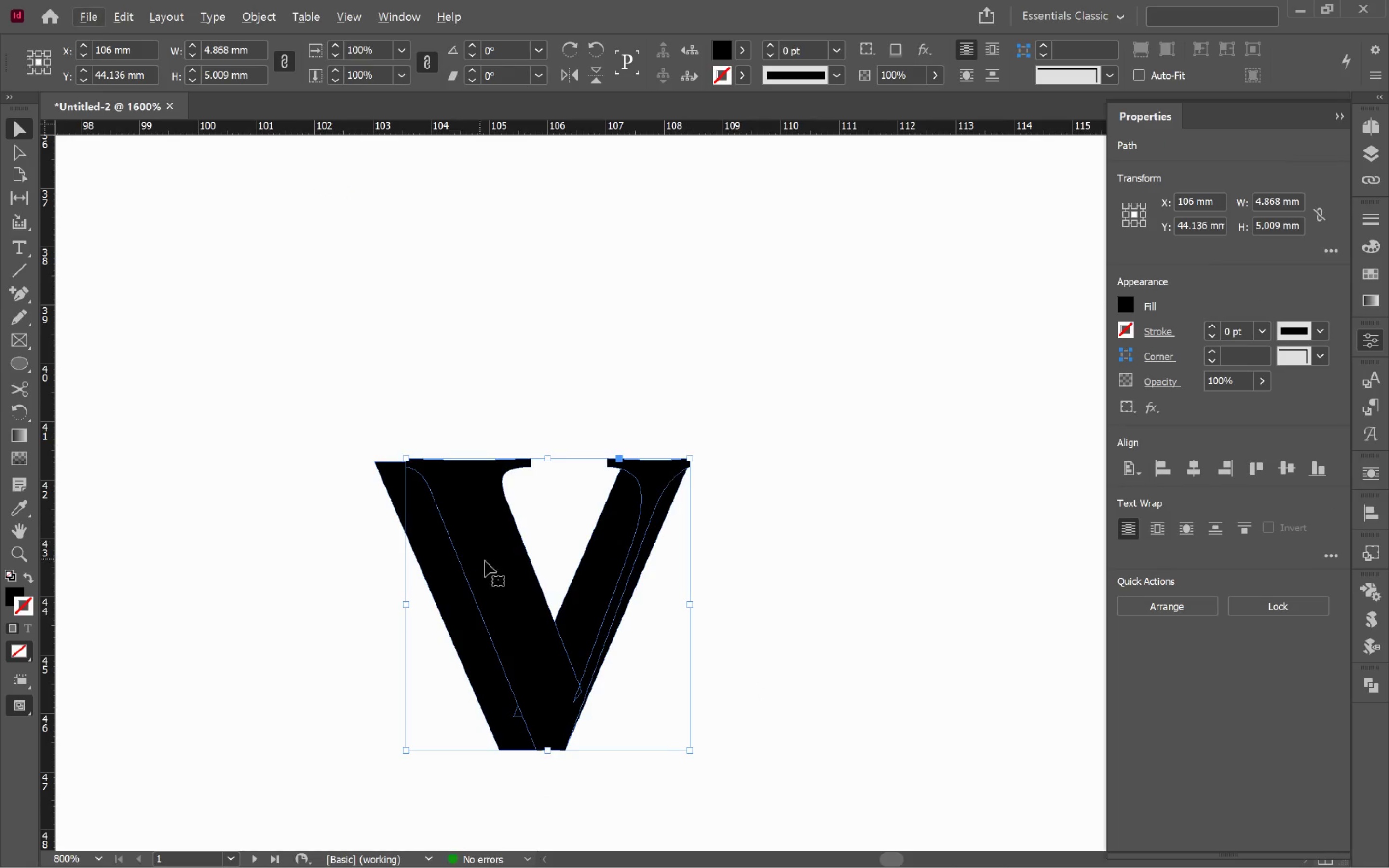 
left_click_drag(start_coordinate=[501, 575], to_coordinate=[623, 565])
 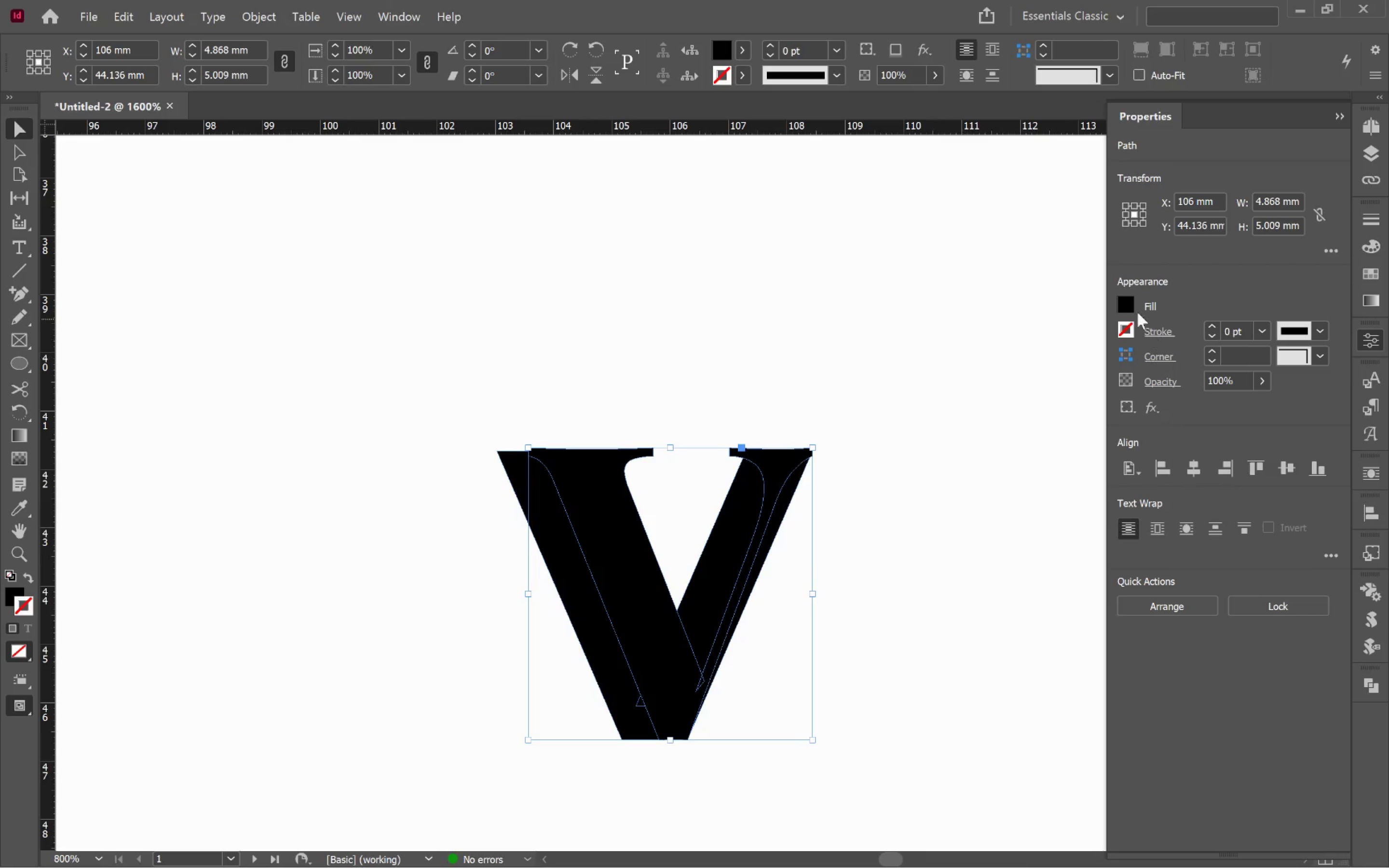 
left_click([1130, 302])
 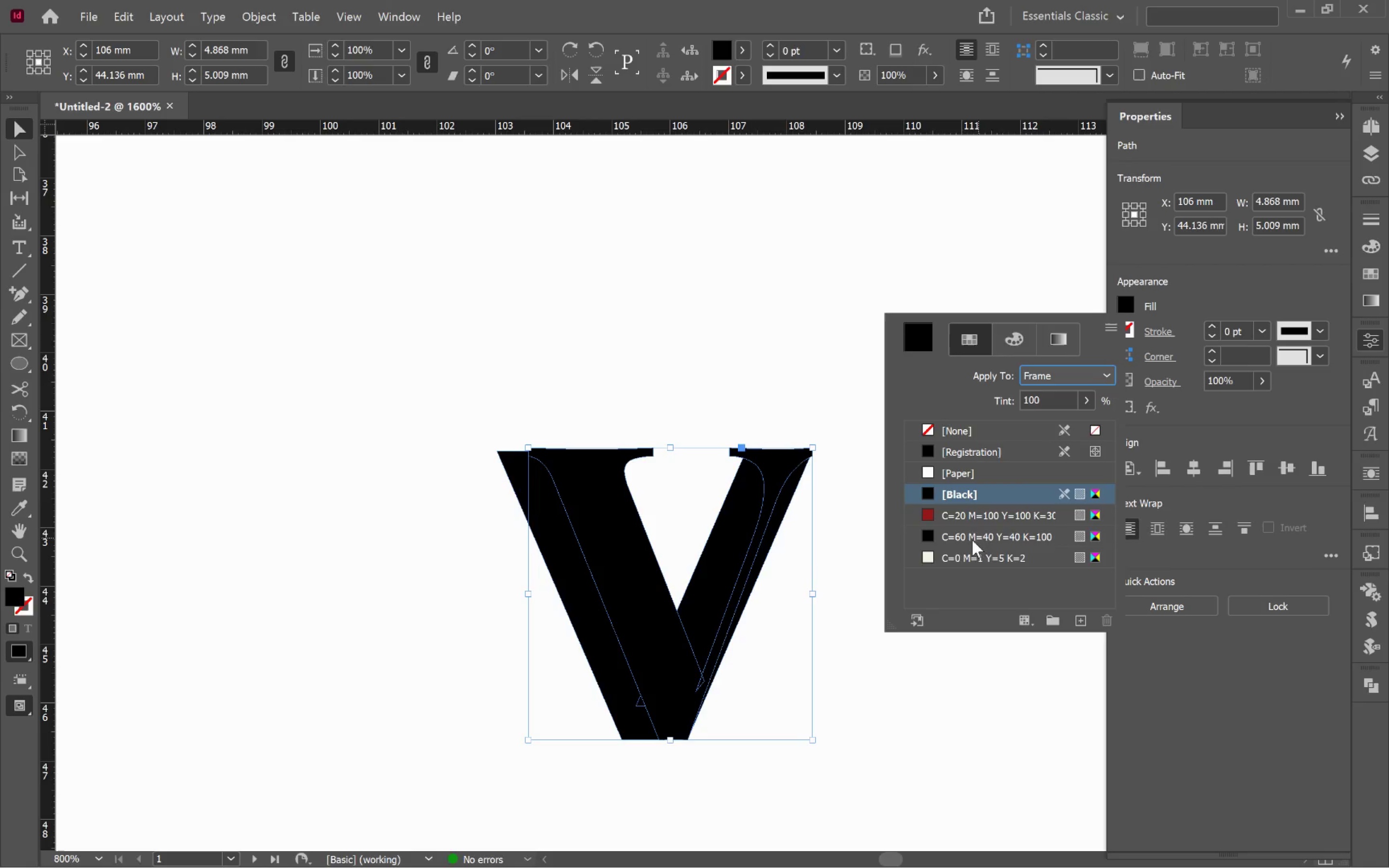 
left_click([967, 554])
 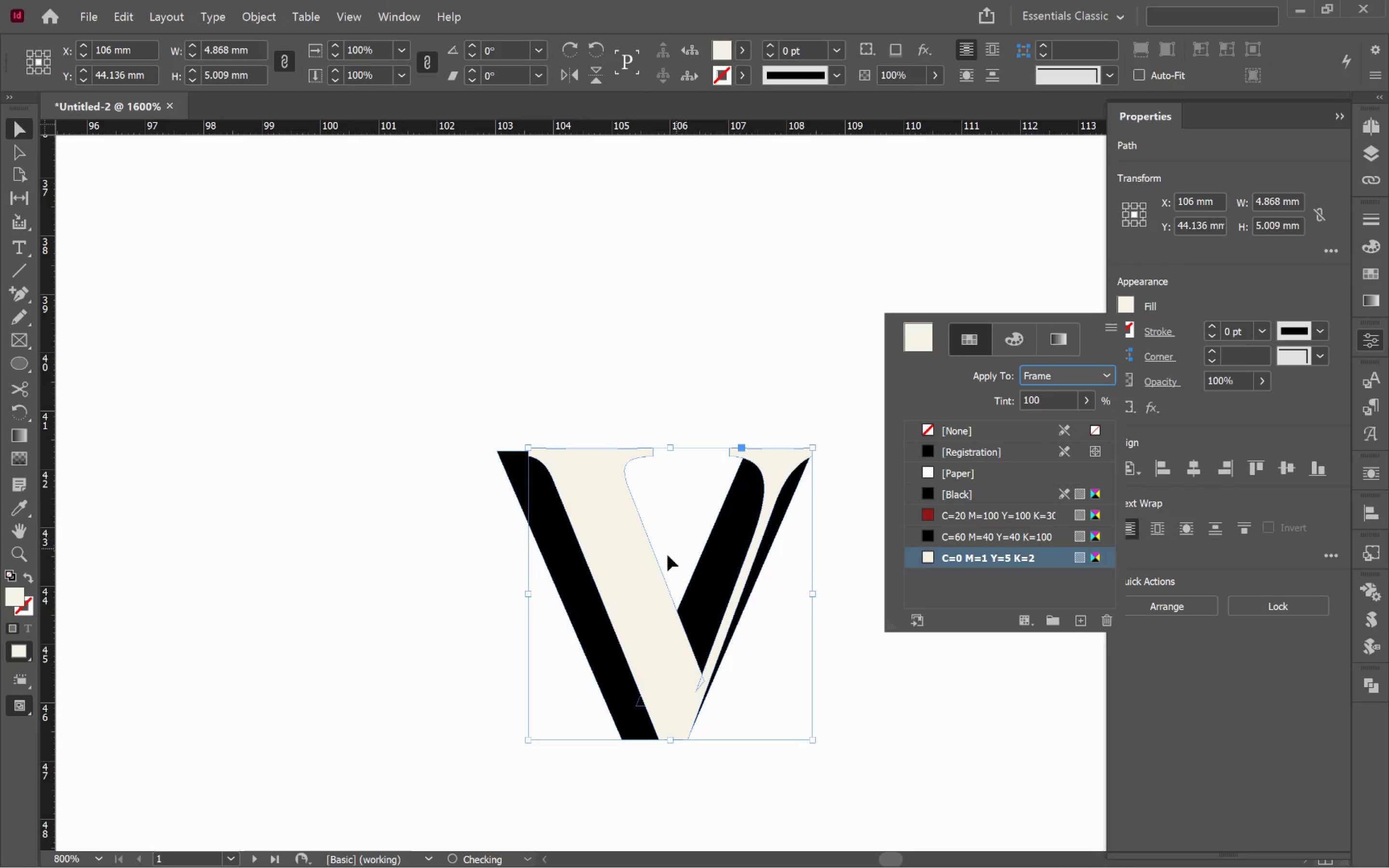 
left_click([661, 559])
 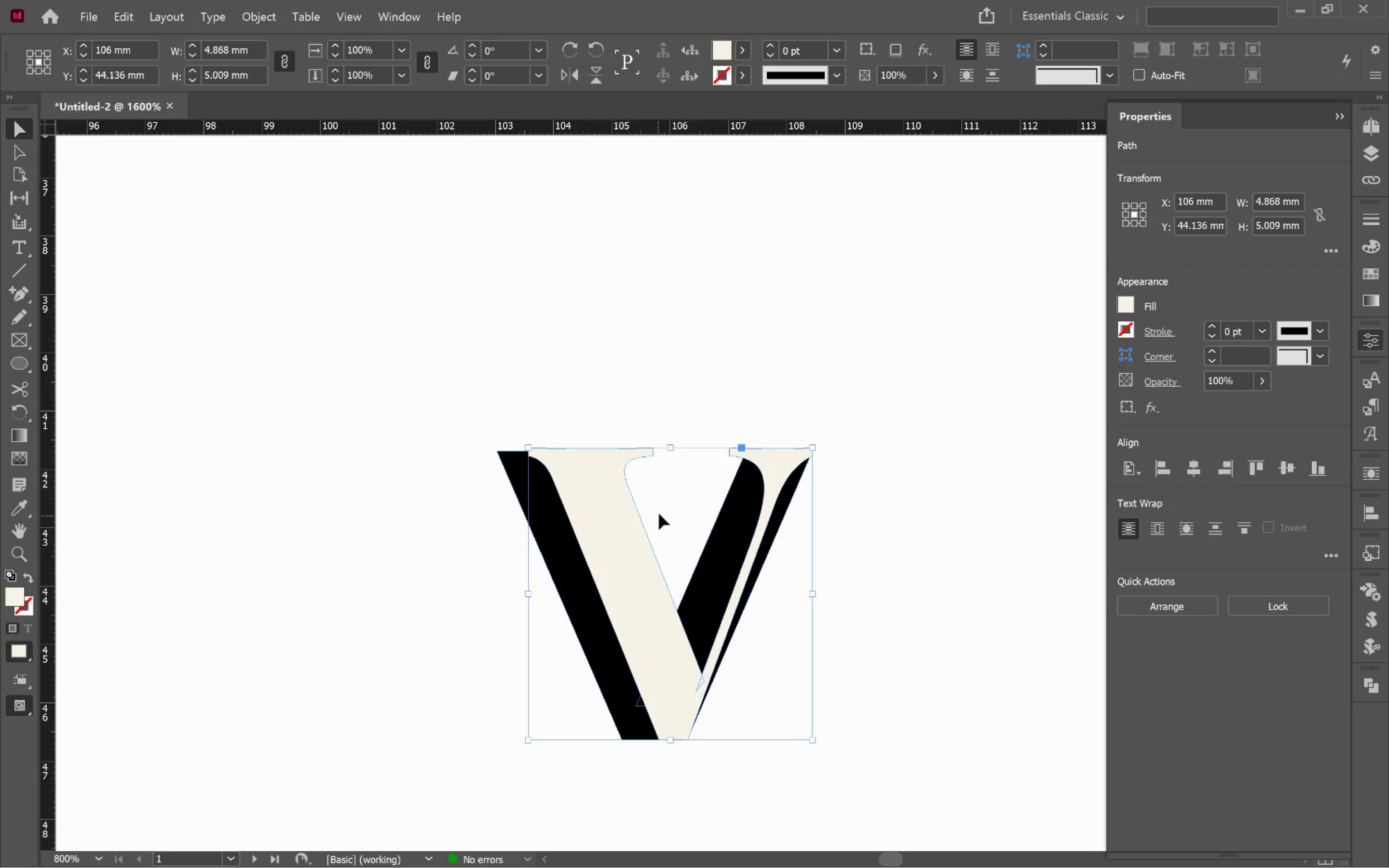 
left_click([668, 503])
 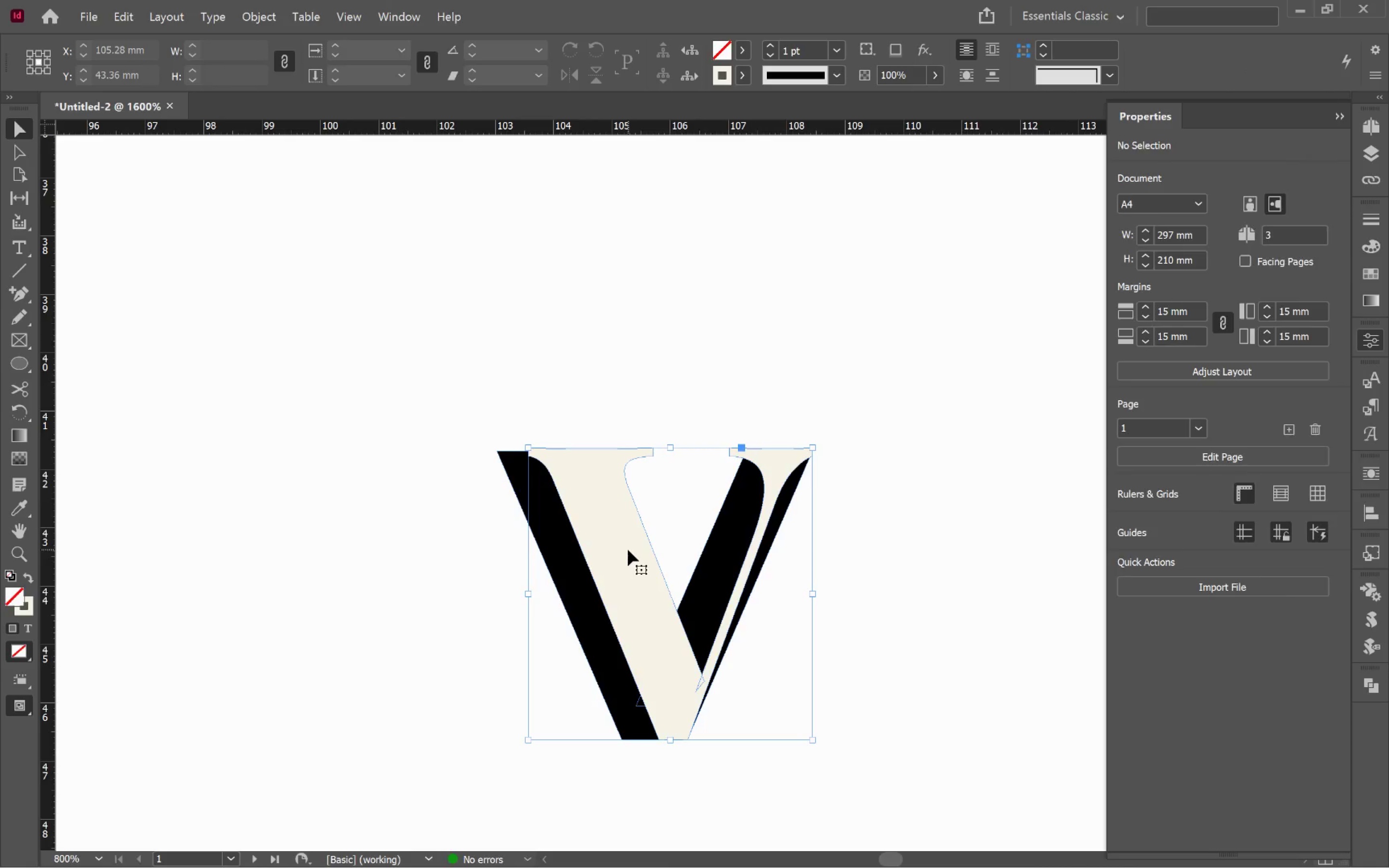 
key(Control+Shift+BracketLeft)
 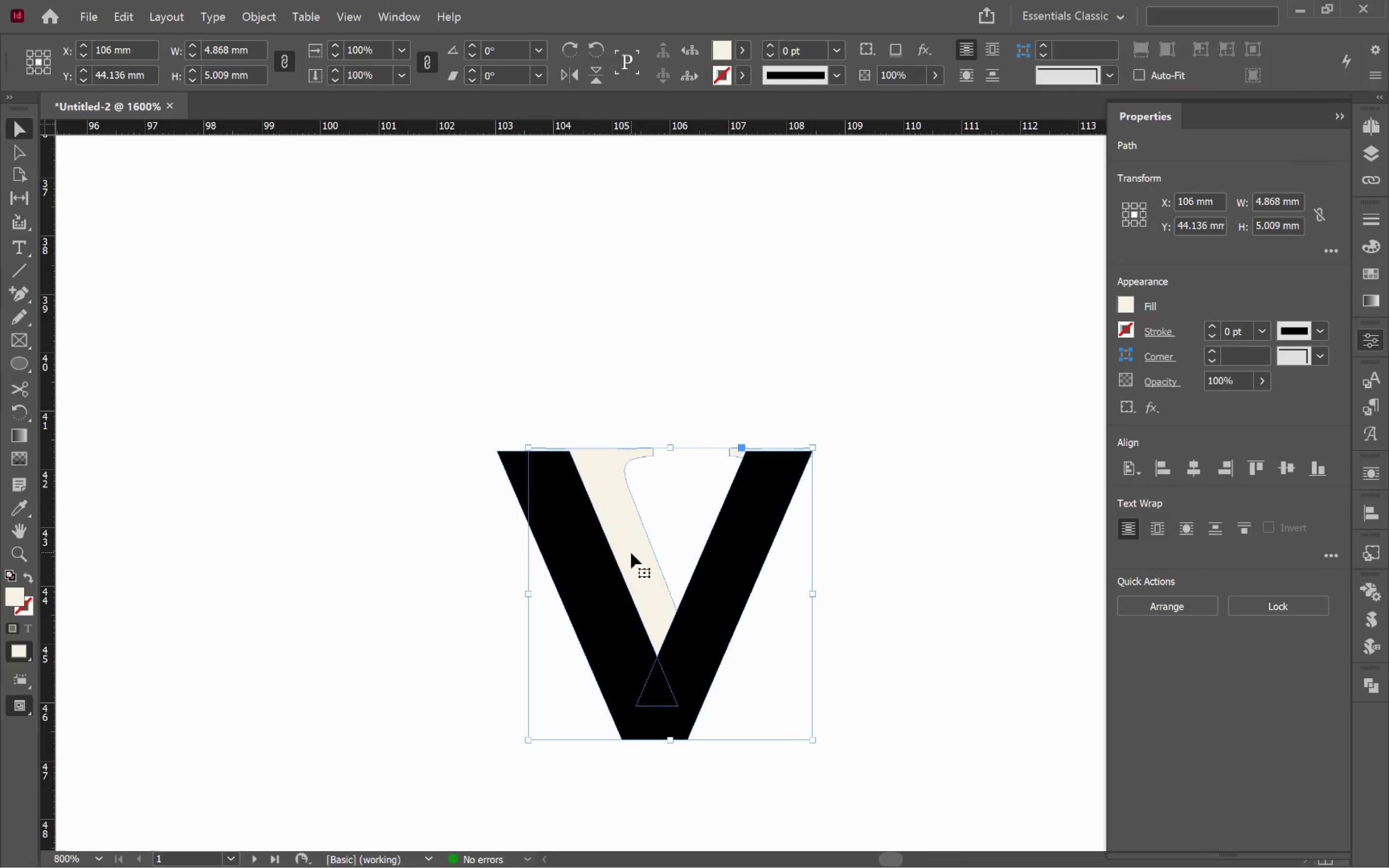 
left_click_drag(start_coordinate=[632, 552], to_coordinate=[609, 553])
 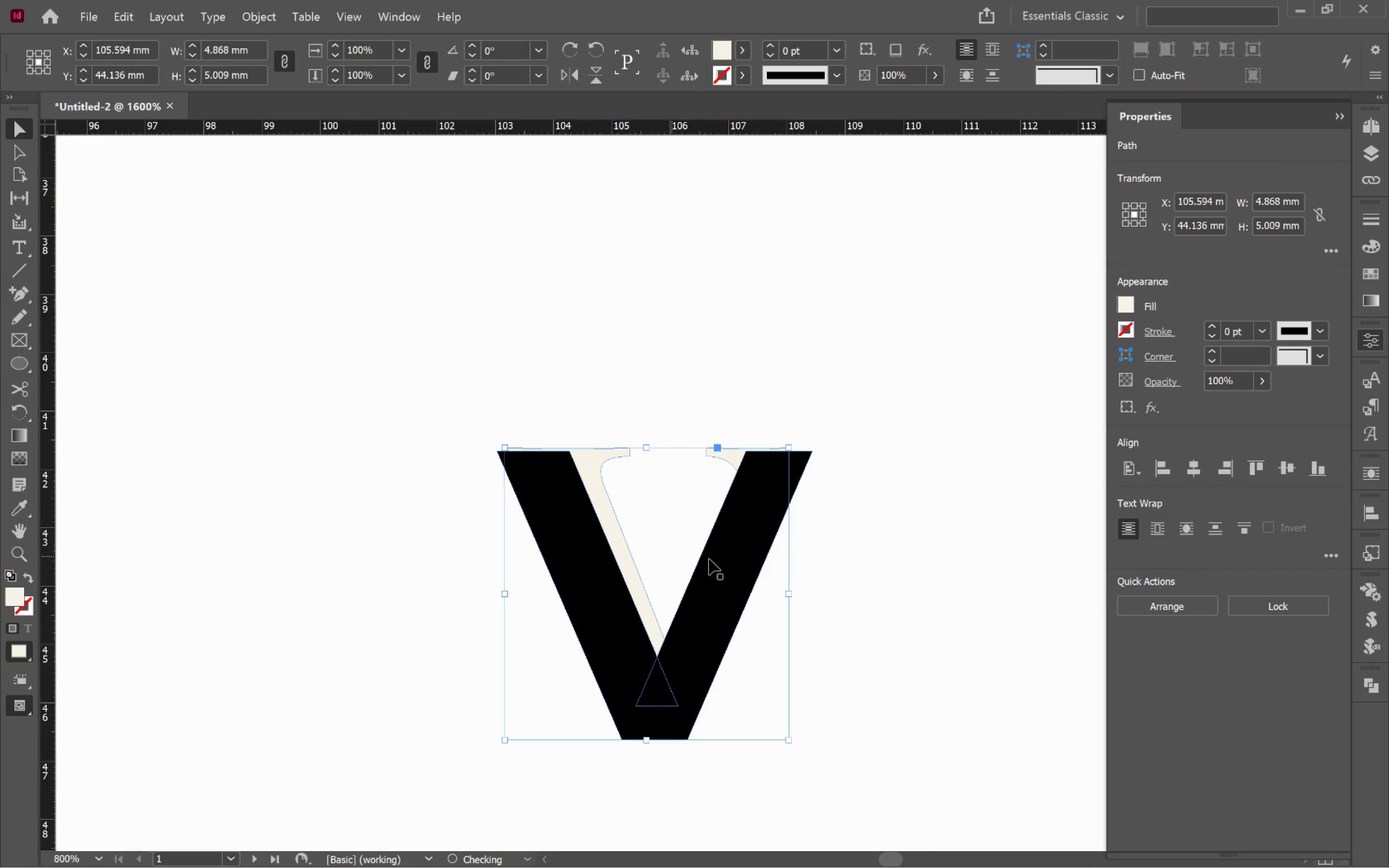 
hold_key(key=ShiftLeft, duration=1.42)
 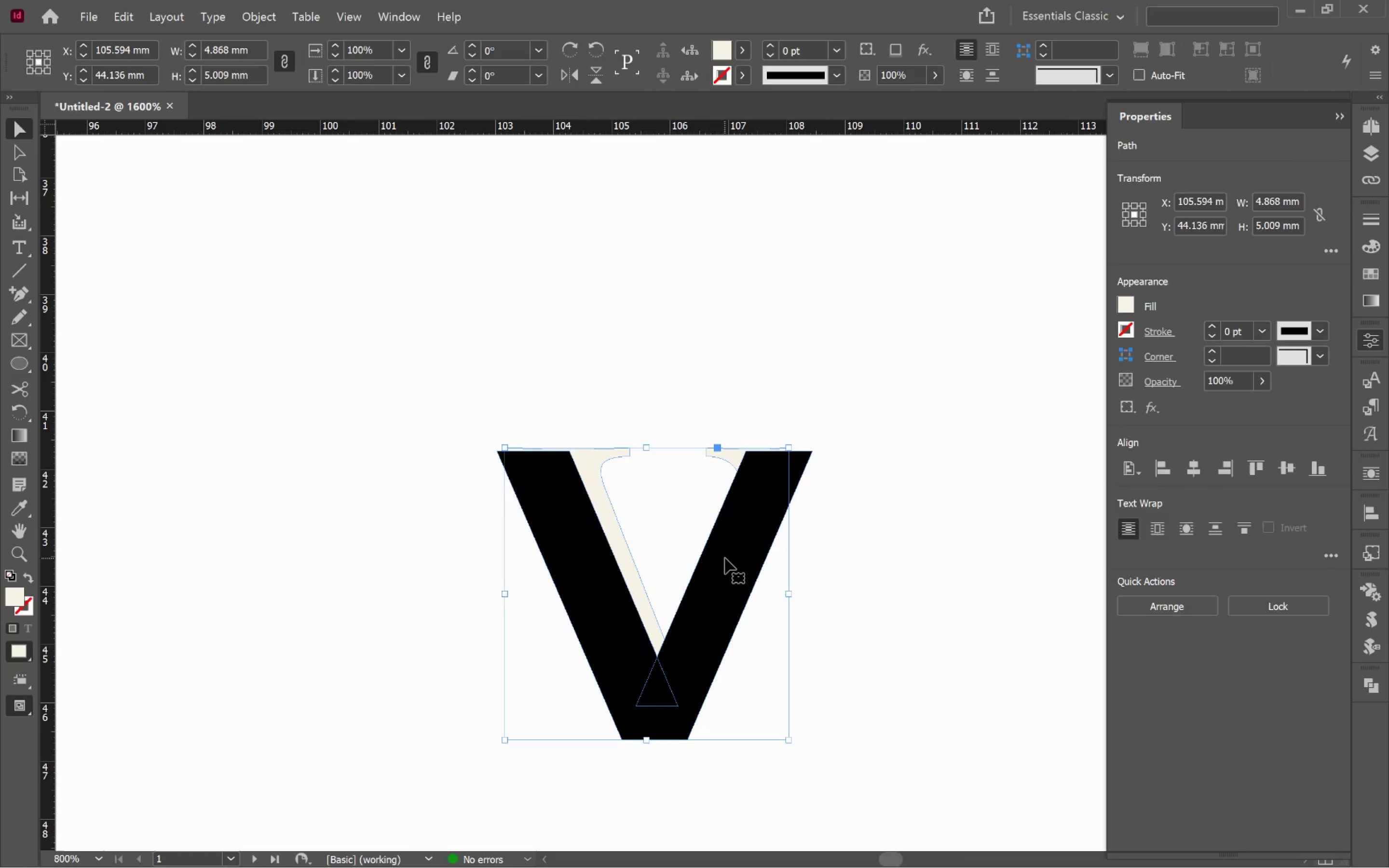 
key(ArrowLeft)
 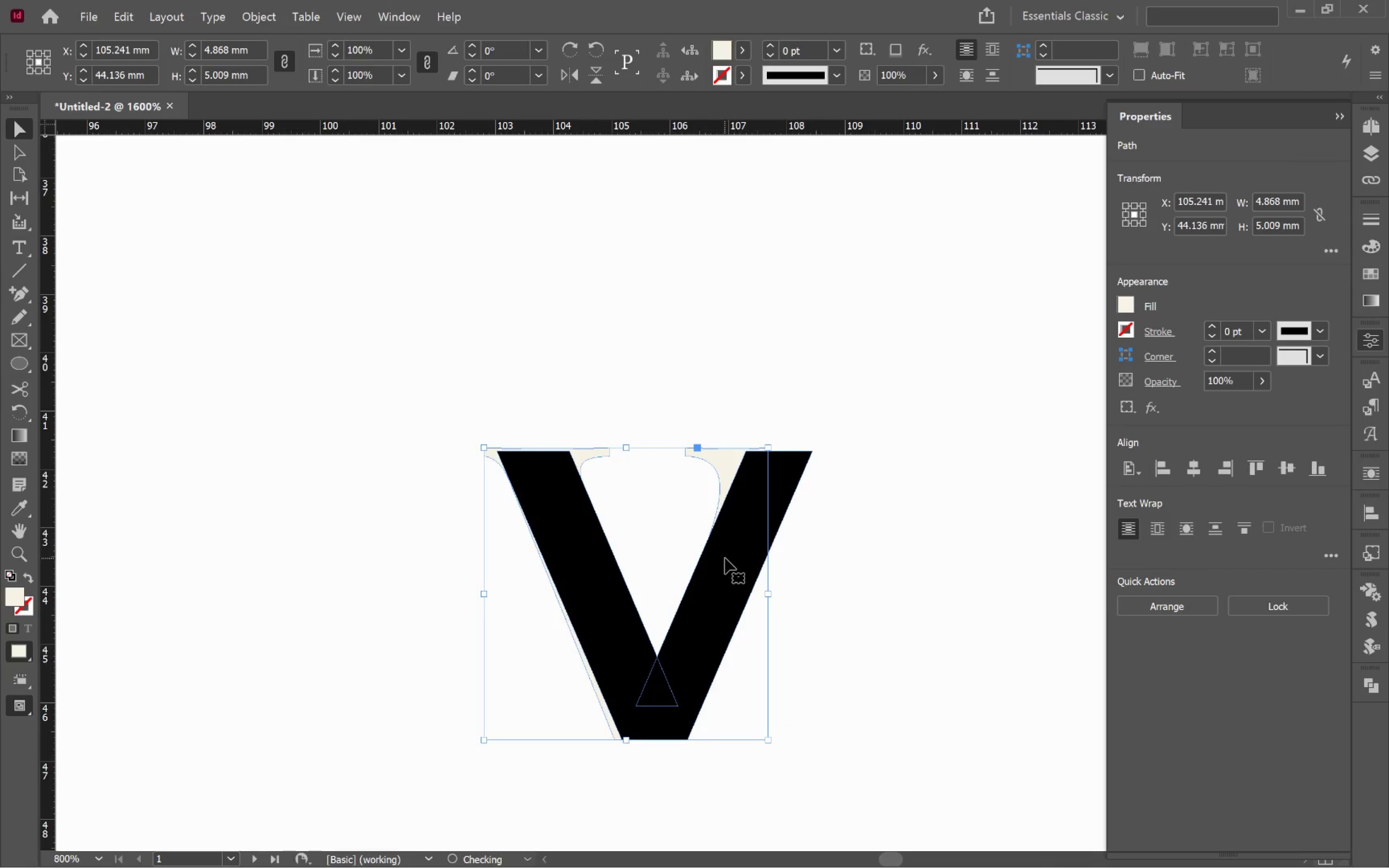 
key(ArrowLeft)
 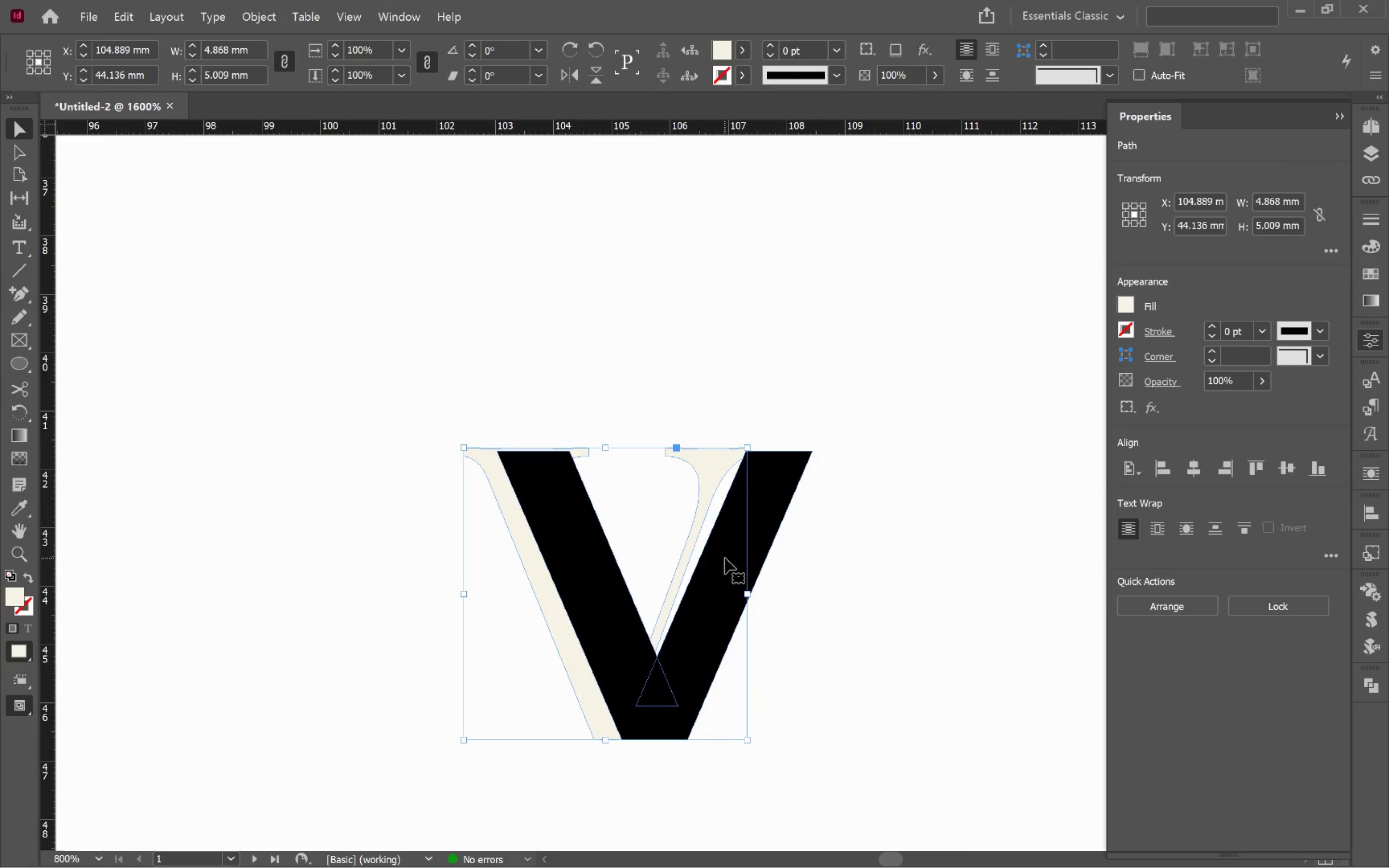 
wait(5.37)
 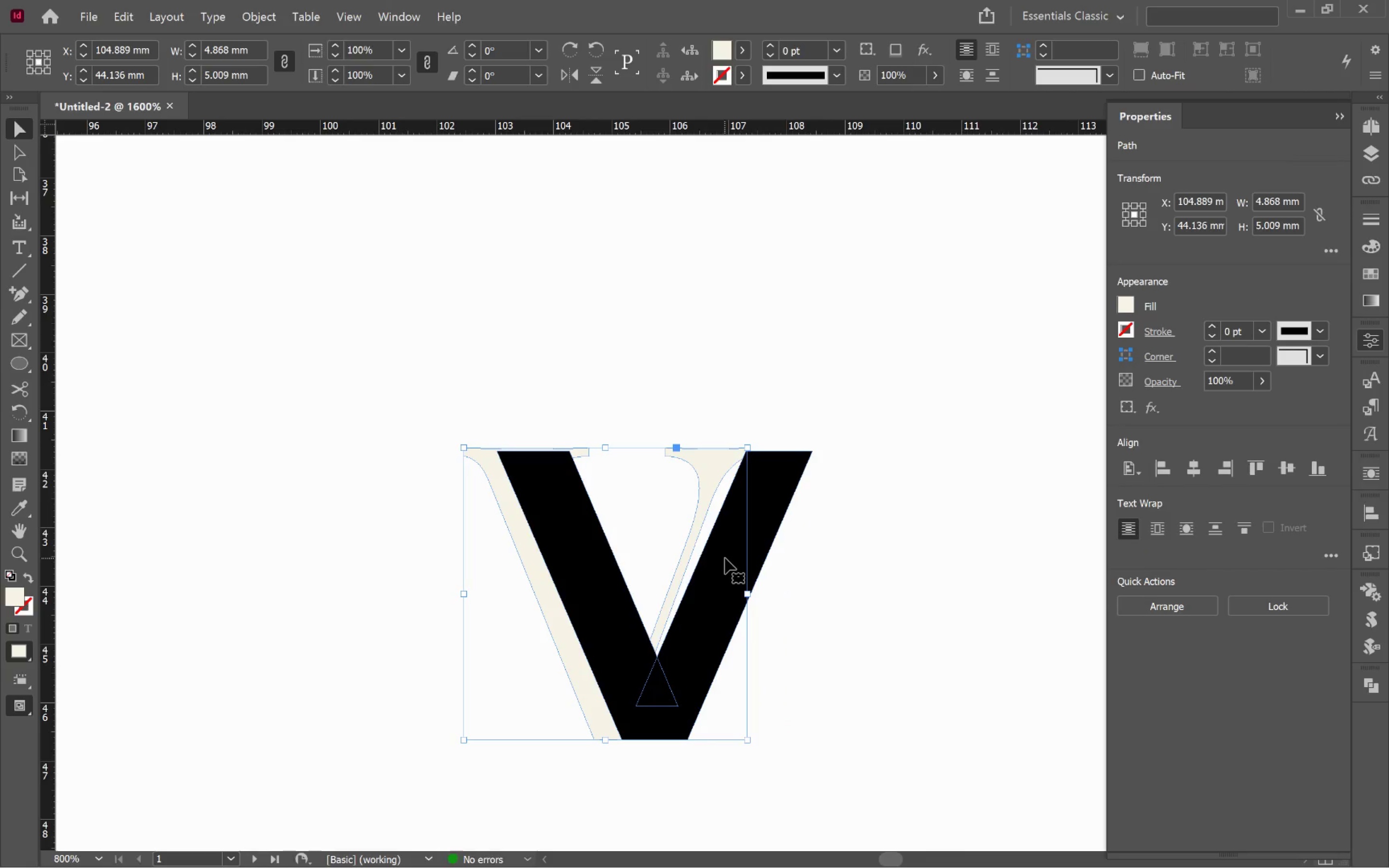 
left_click([640, 507])
 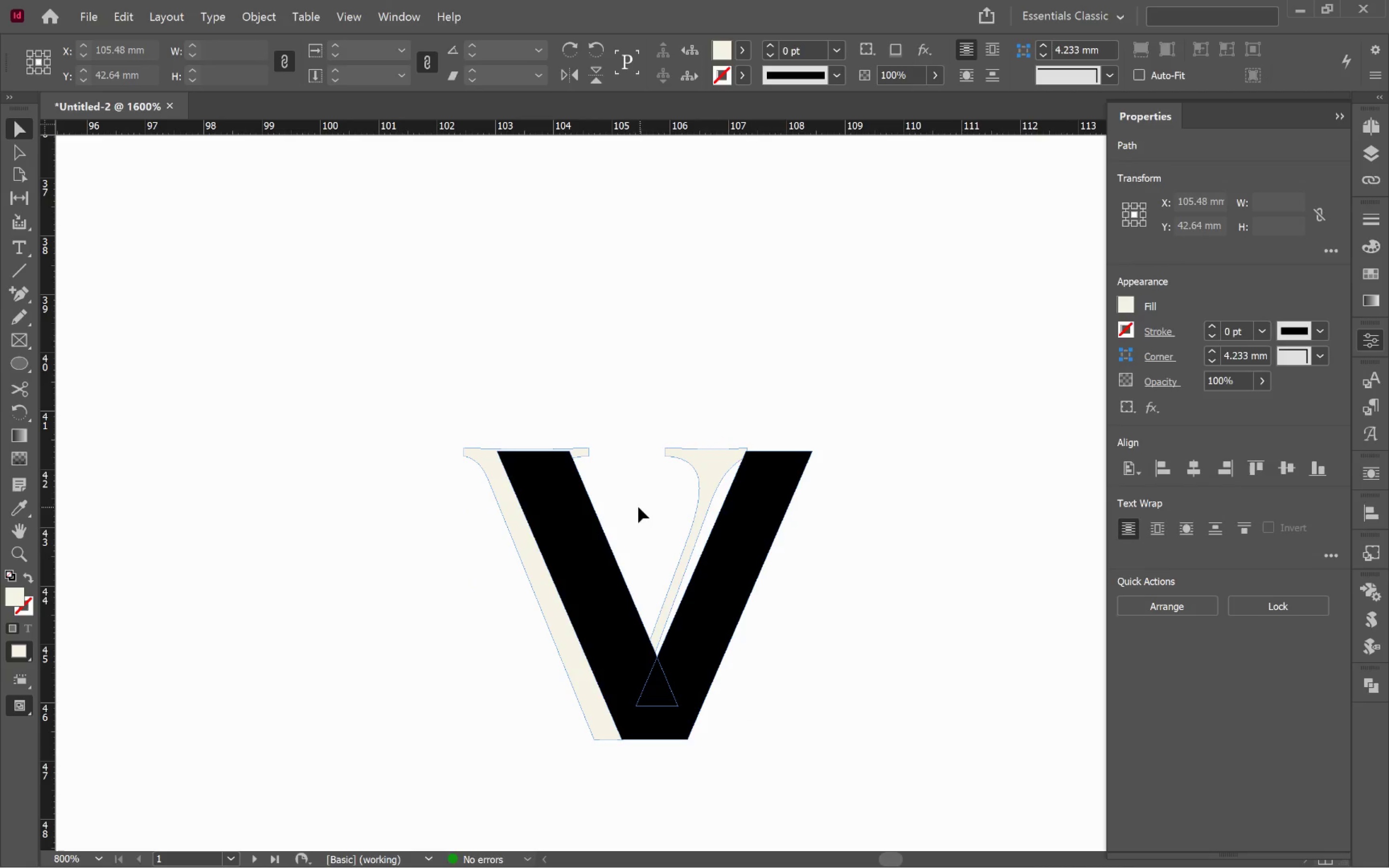 
hold_key(key=AltLeft, duration=0.85)
 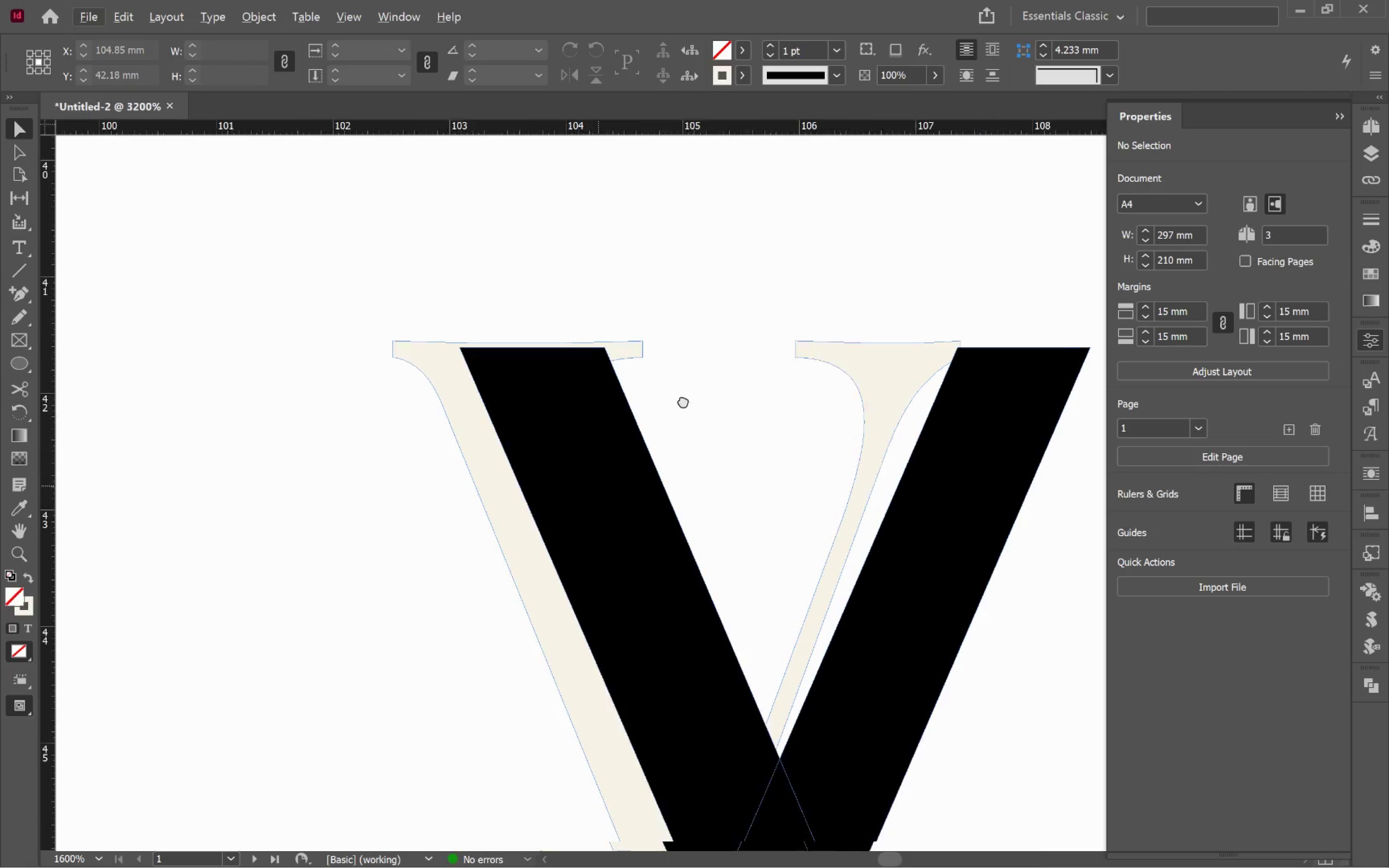 
hold_key(key=Space, duration=0.55)
 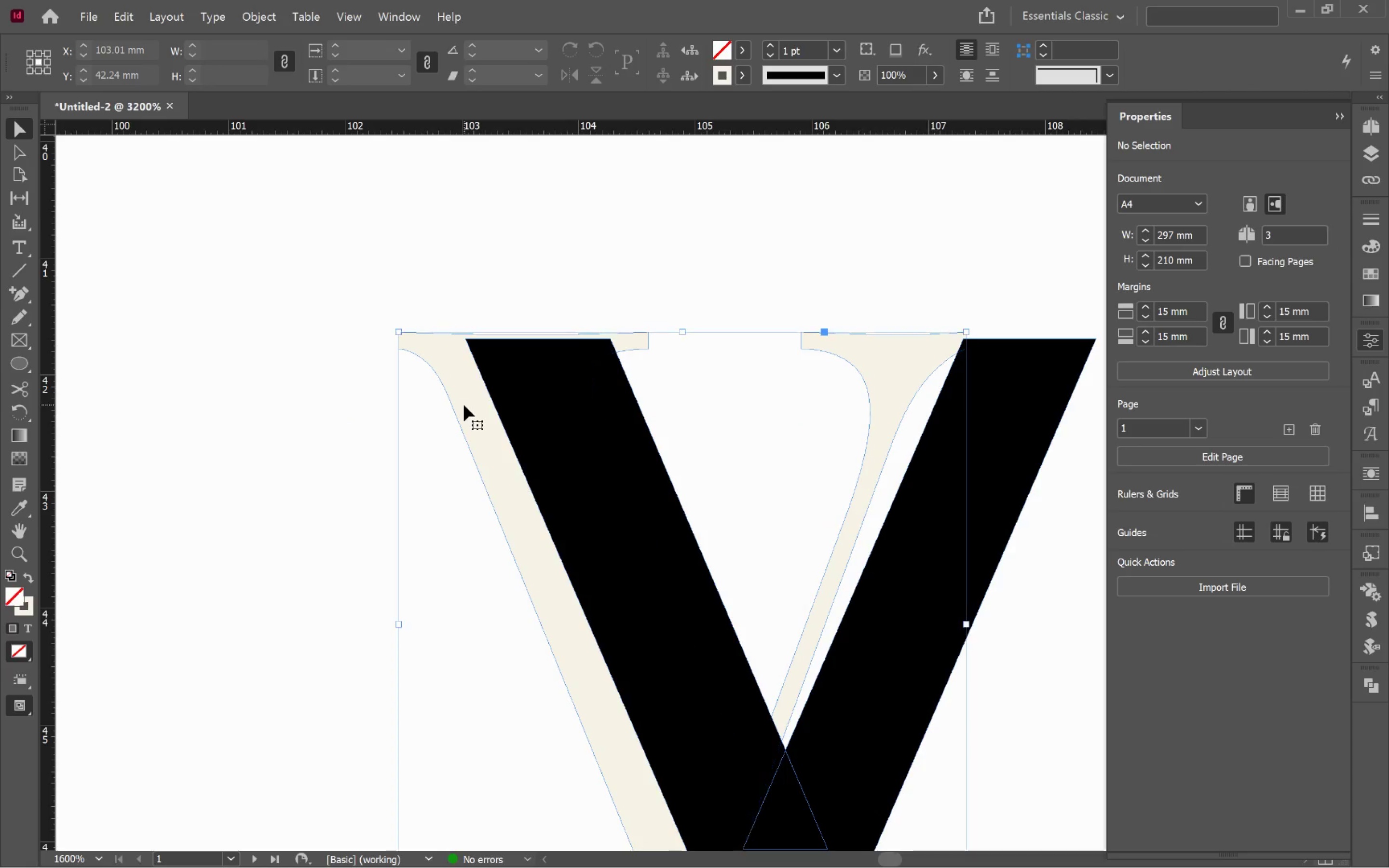 
scroll: coordinate [608, 472], scroll_direction: up, amount: 3.0
 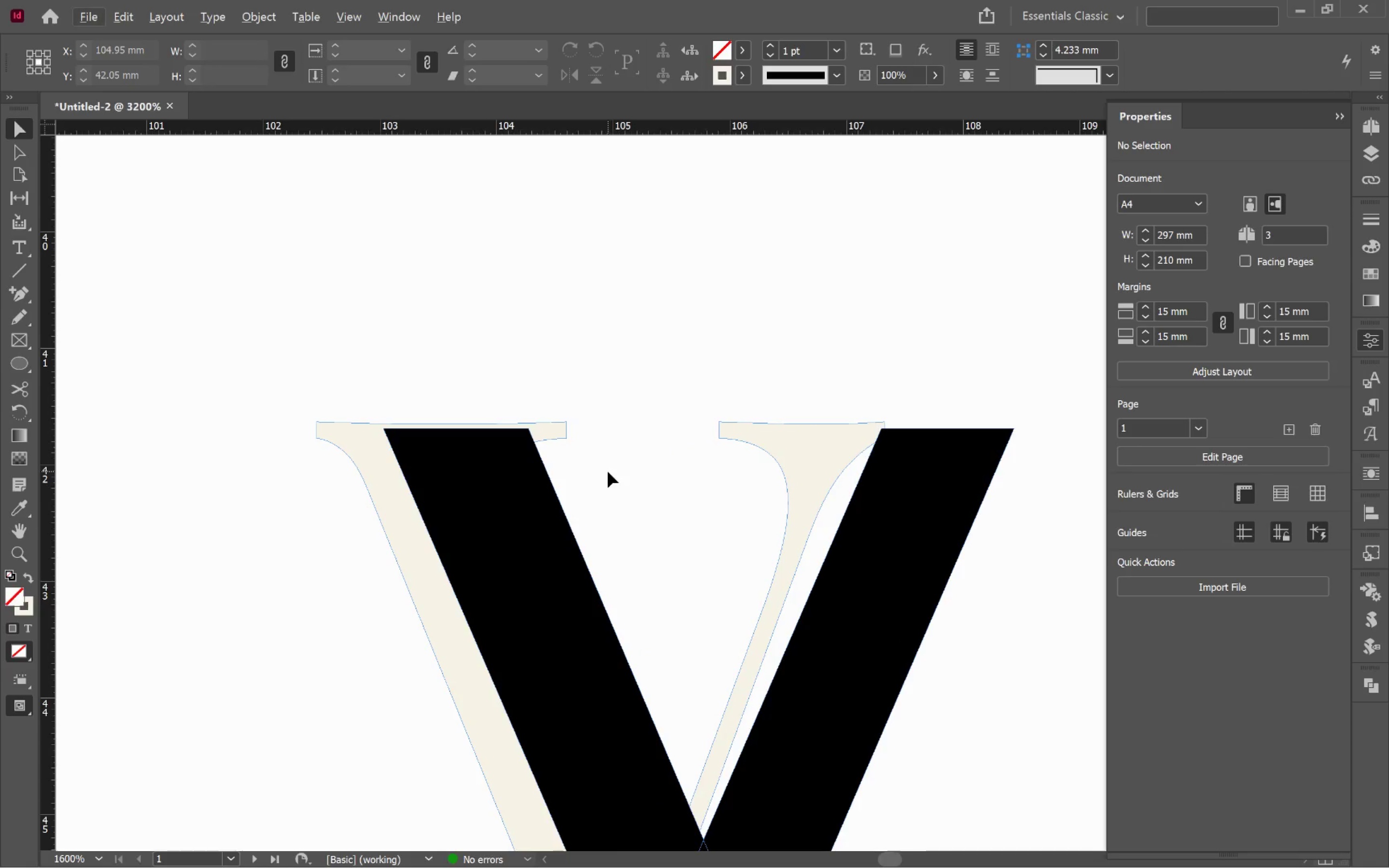 
left_click_drag(start_coordinate=[604, 484], to_coordinate=[685, 395])
 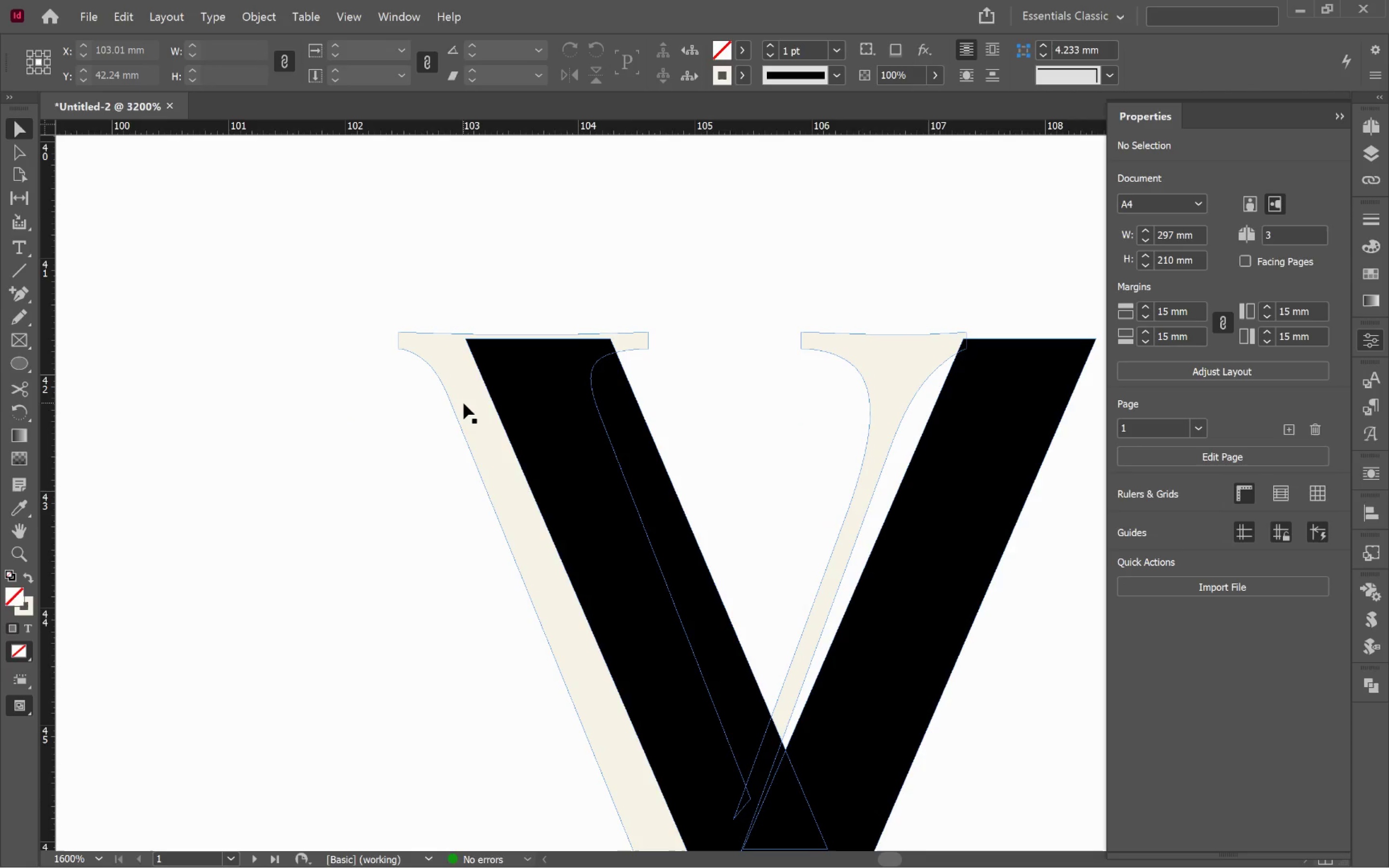 
left_click([464, 405])
 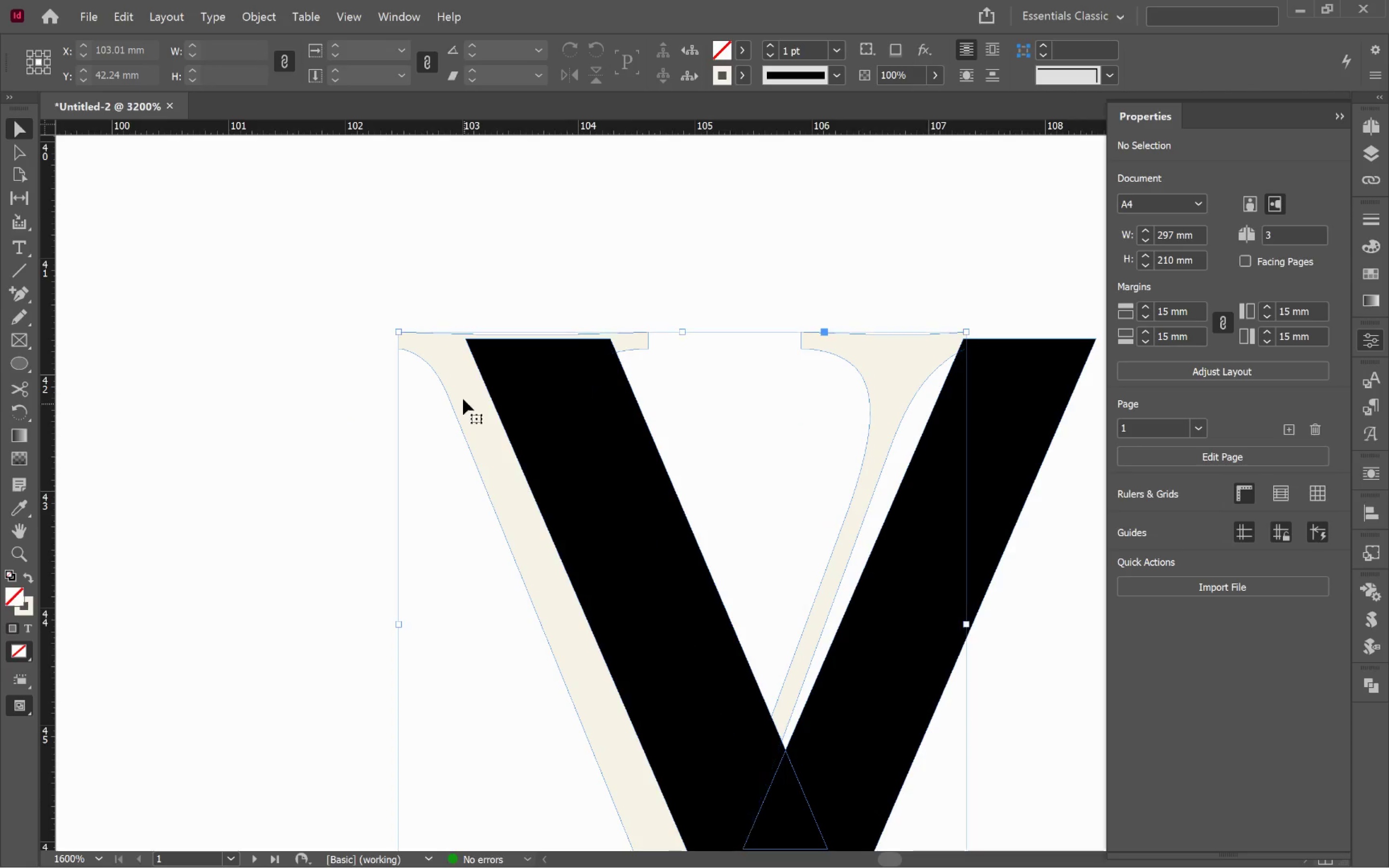 
hold_key(key=AltLeft, duration=0.51)
scroll: coordinate [457, 382], scroll_direction: up, amount: 2.0
 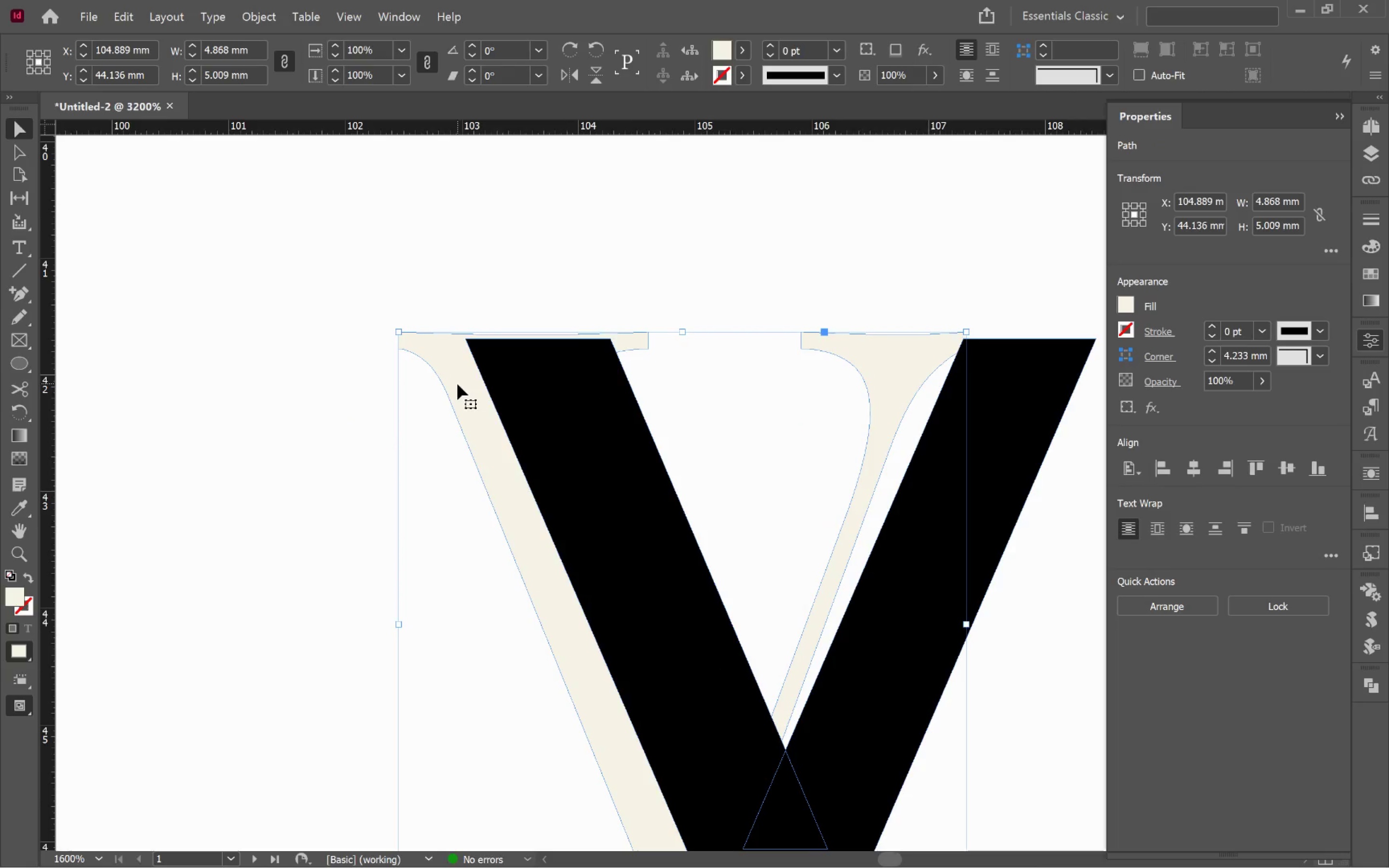 
hold_key(key=AltLeft, duration=0.4)
 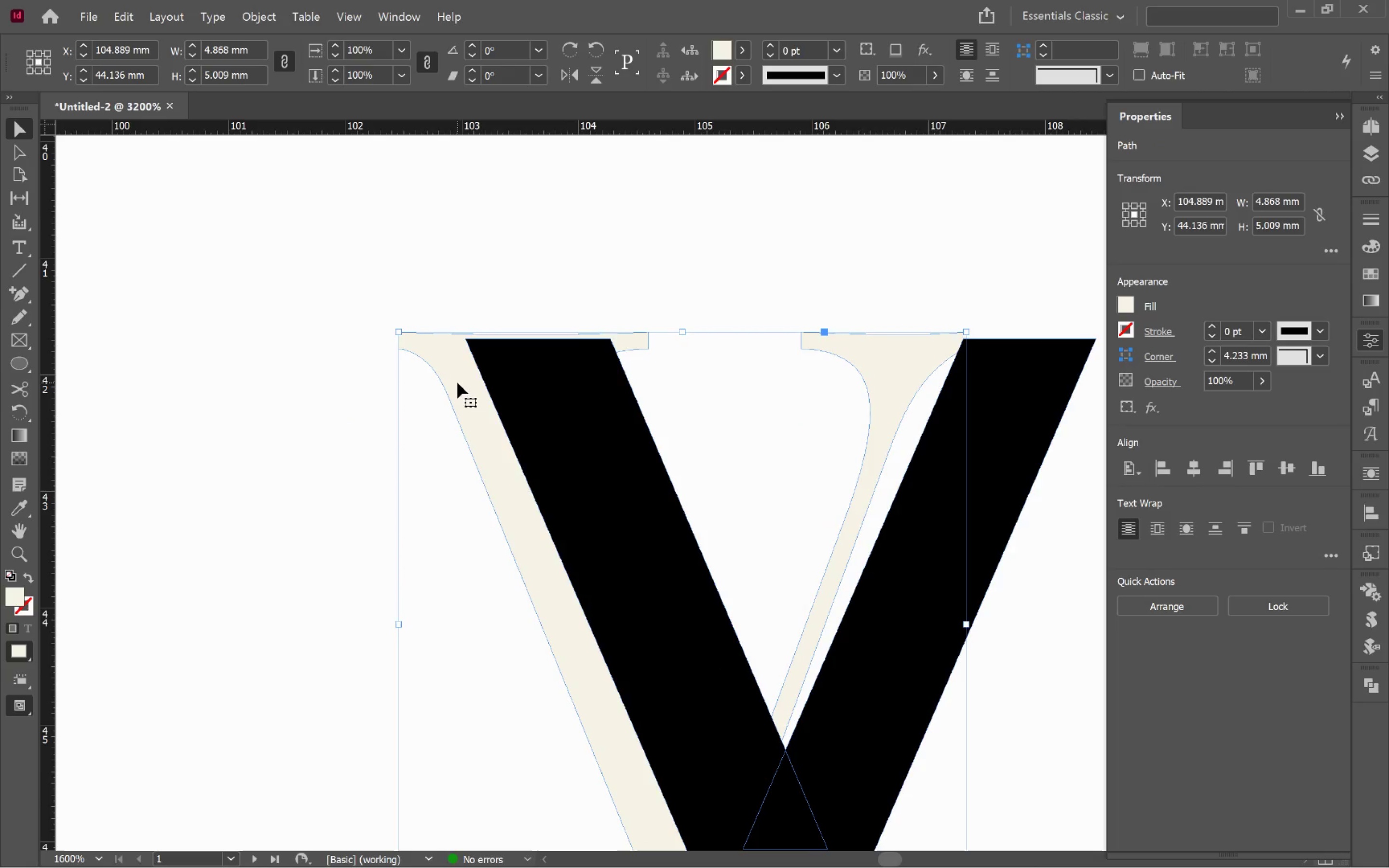 
left_click_drag(start_coordinate=[457, 382], to_coordinate=[476, 383])
 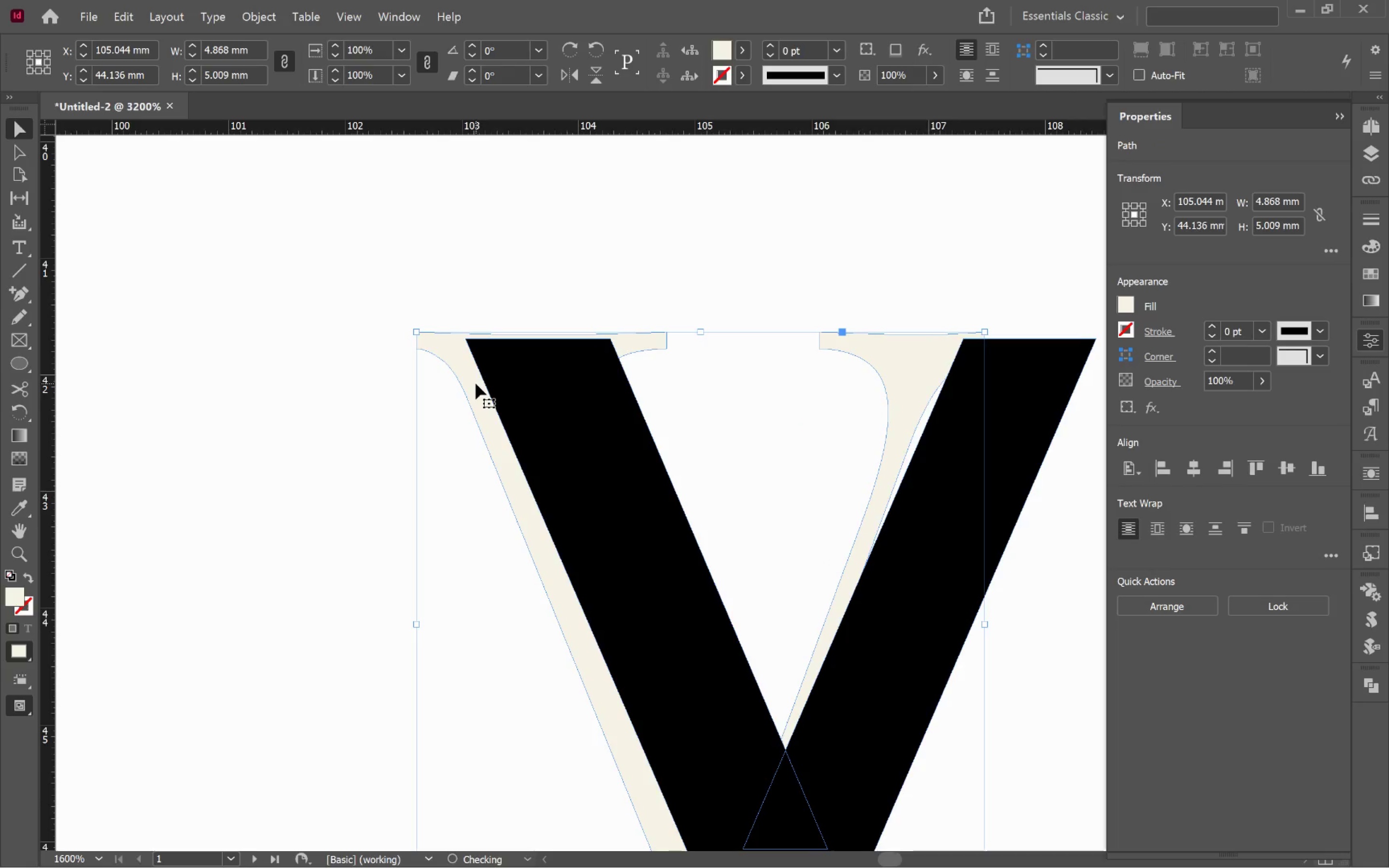 
hold_key(key=ShiftLeft, duration=1.63)
 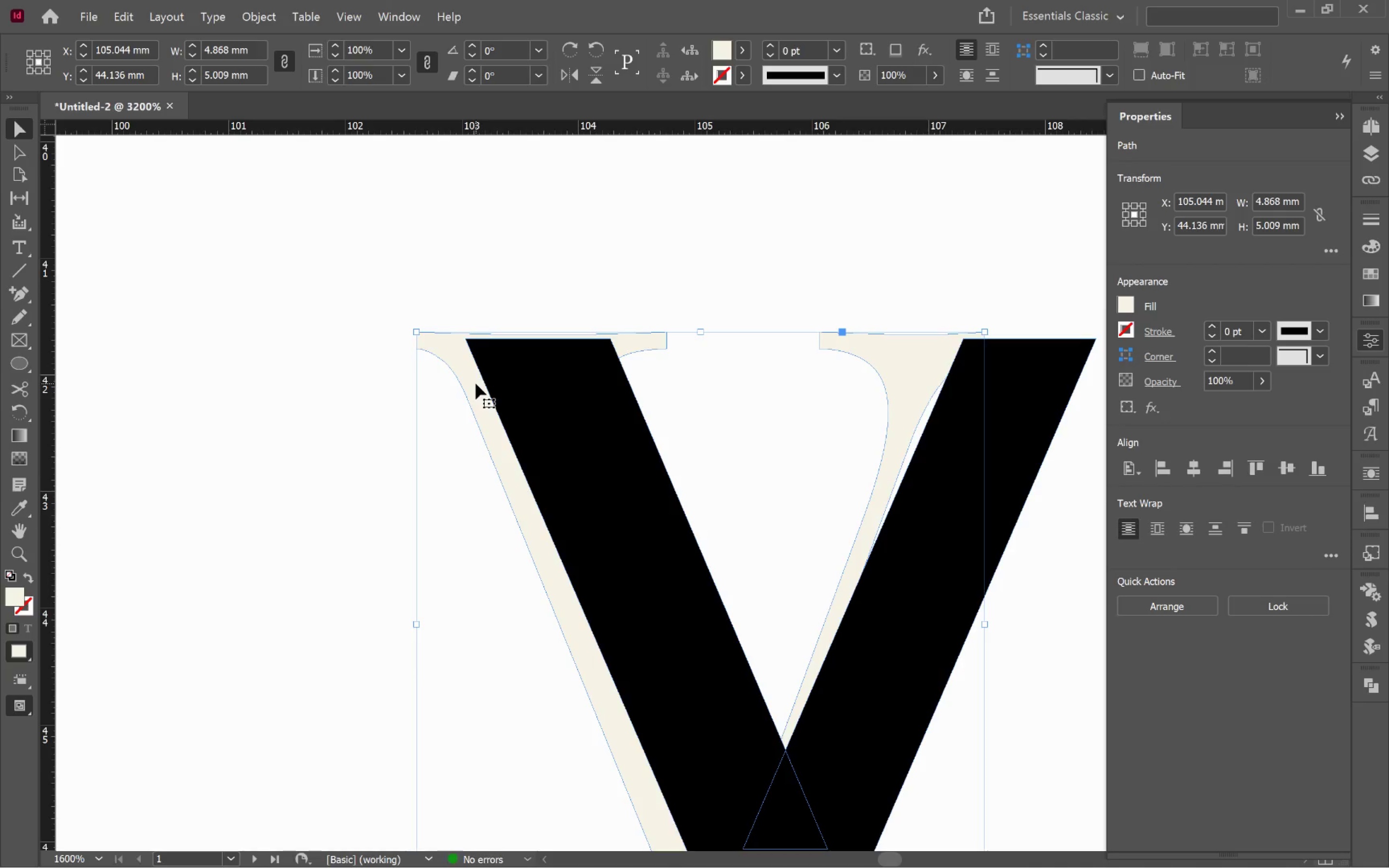 
left_click_drag(start_coordinate=[476, 383], to_coordinate=[477, 393])
 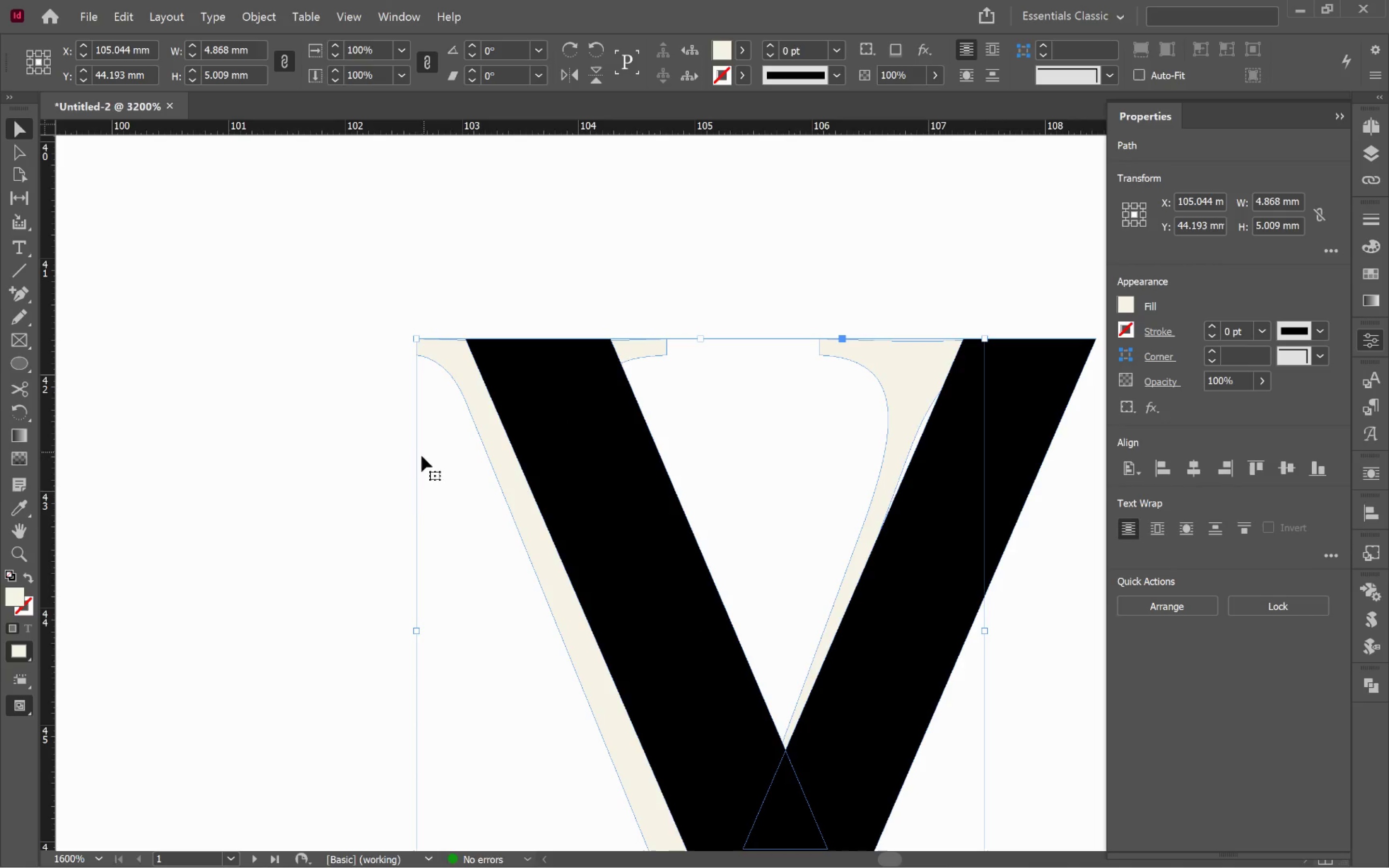 
hold_key(key=ShiftLeft, duration=1.49)
 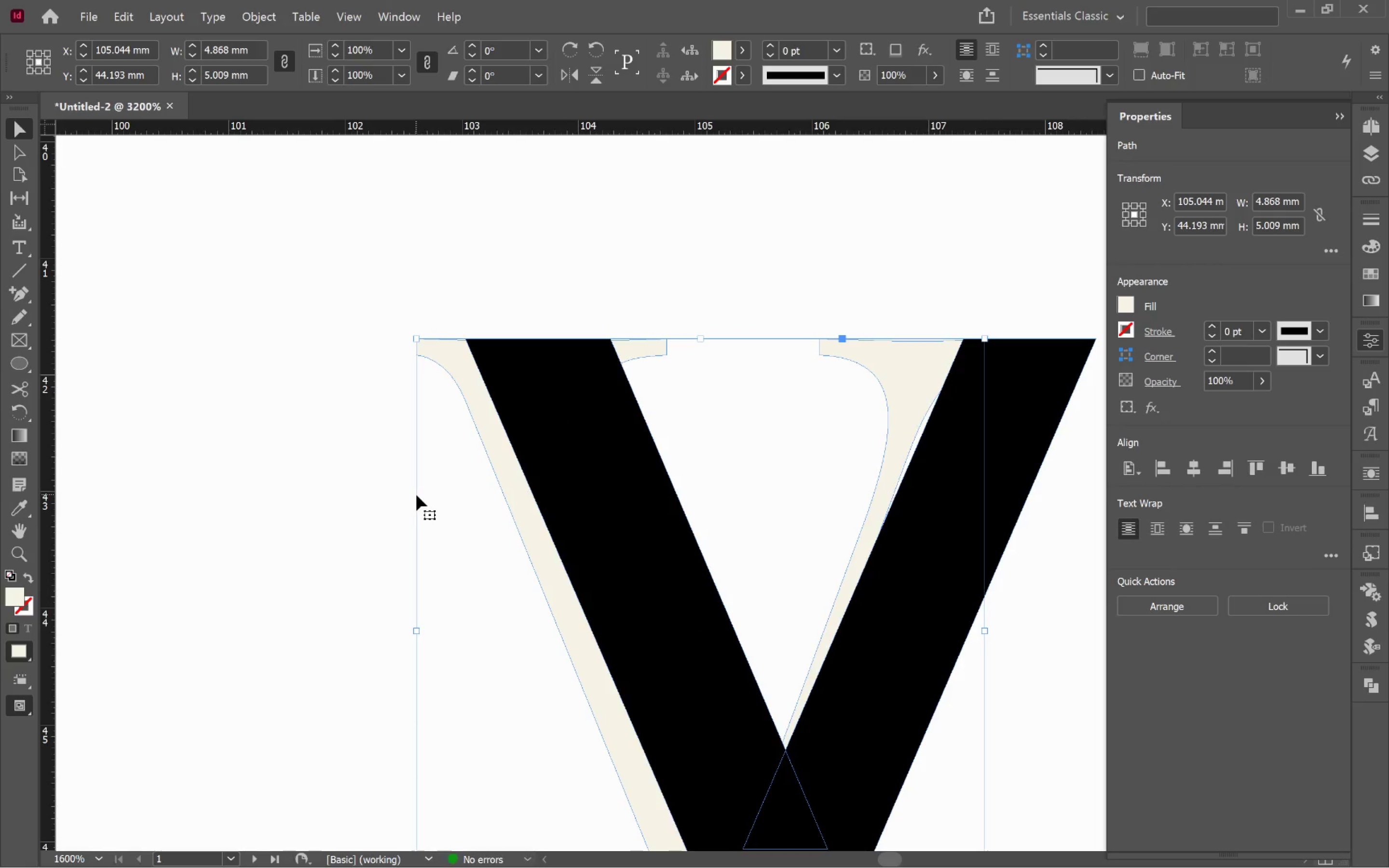 
left_click([416, 495])
 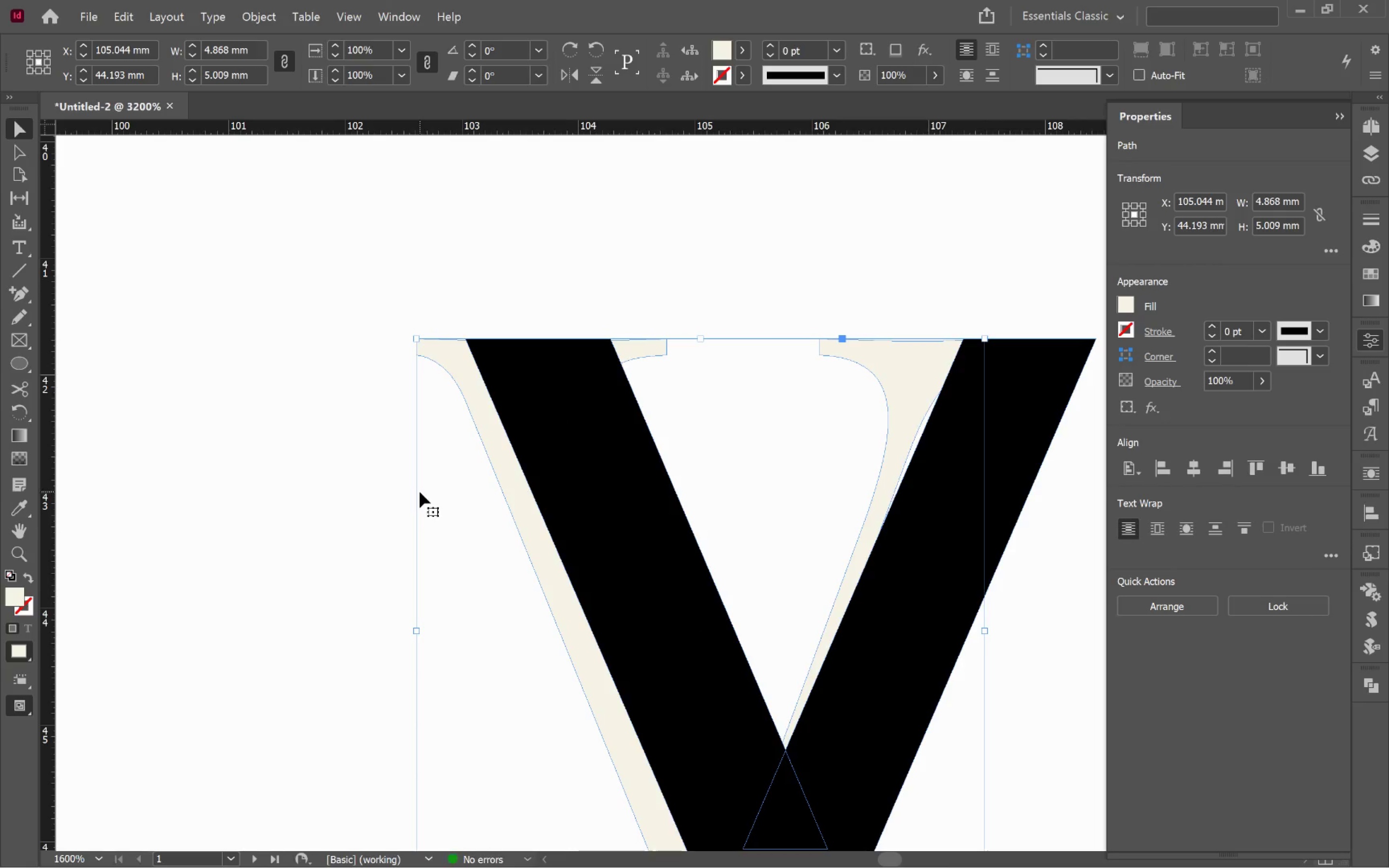 
left_click([352, 471])
 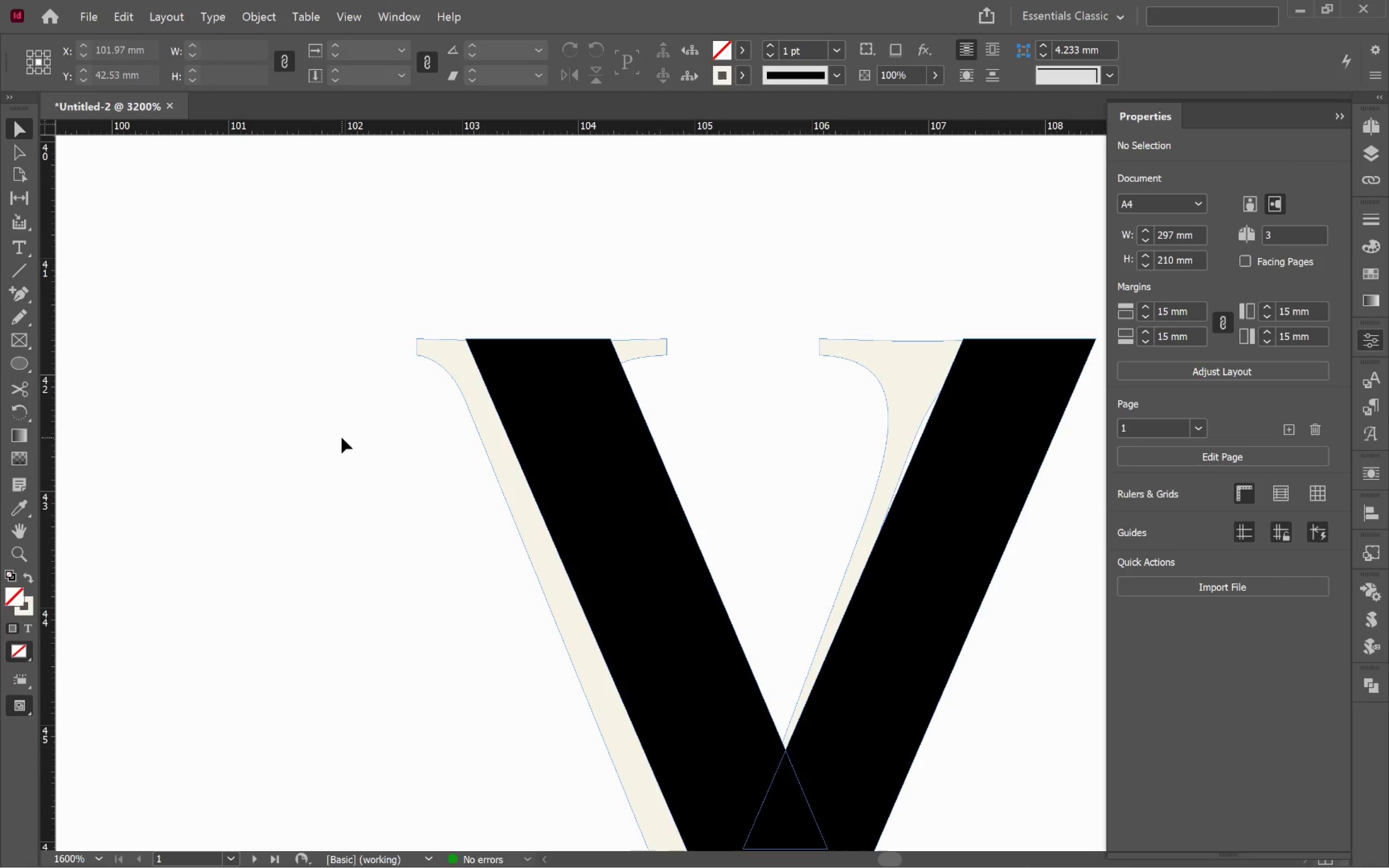 
hold_key(key=AltLeft, duration=0.45)
scroll: coordinate [341, 437], scroll_direction: down, amount: 1.0
 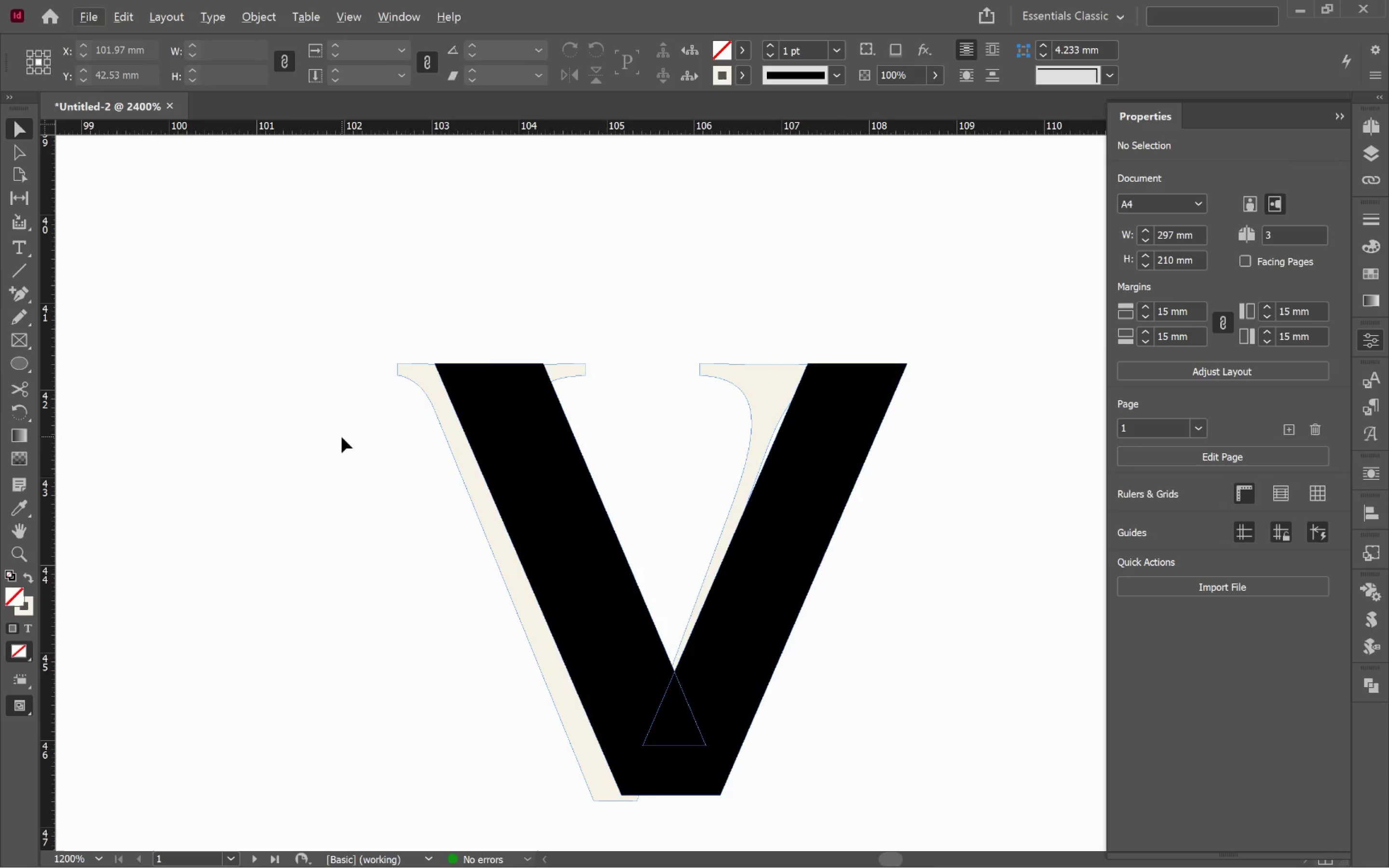 
hold_key(key=Space, duration=0.58)
 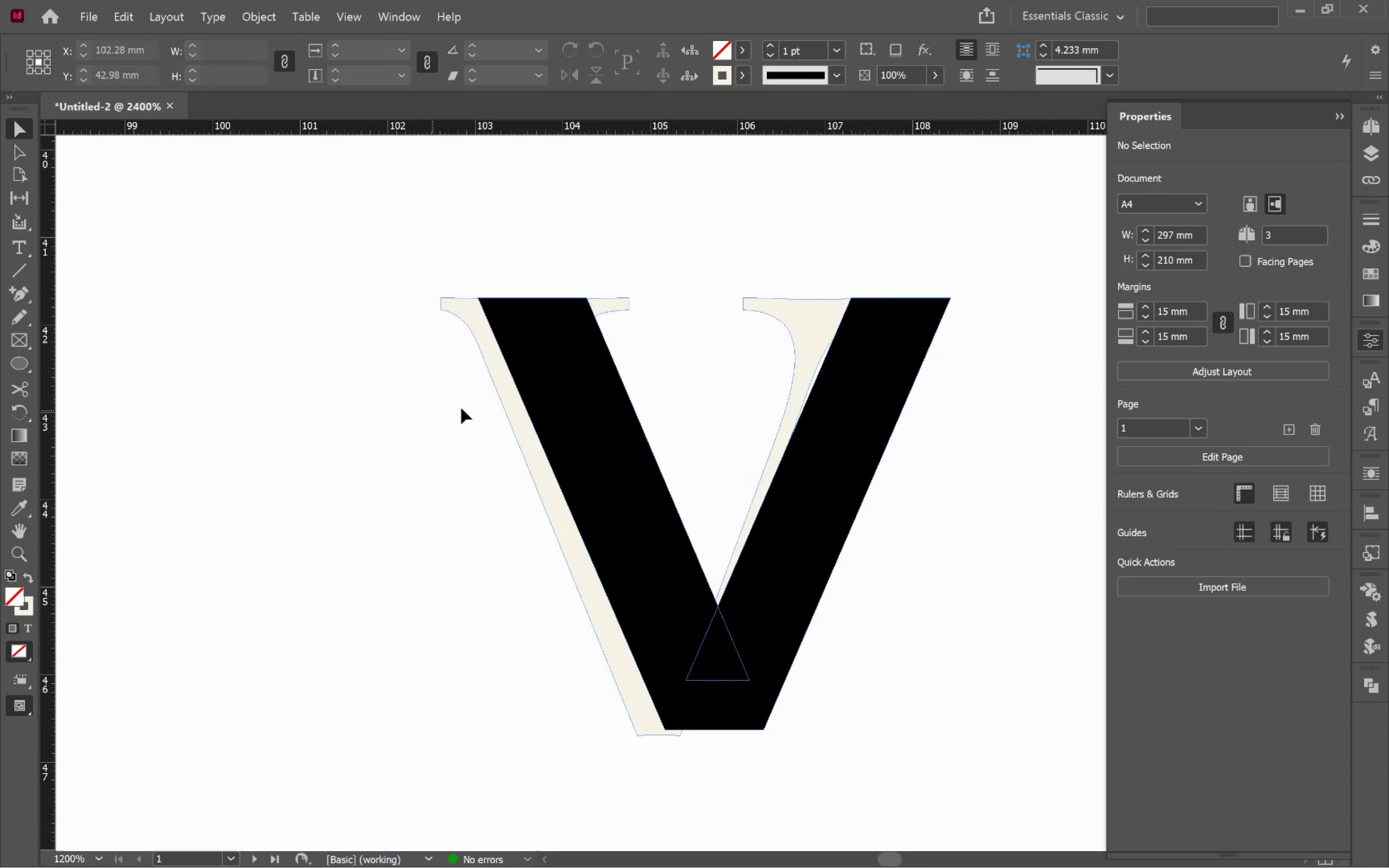 
left_click_drag(start_coordinate=[339, 442], to_coordinate=[382, 377])
 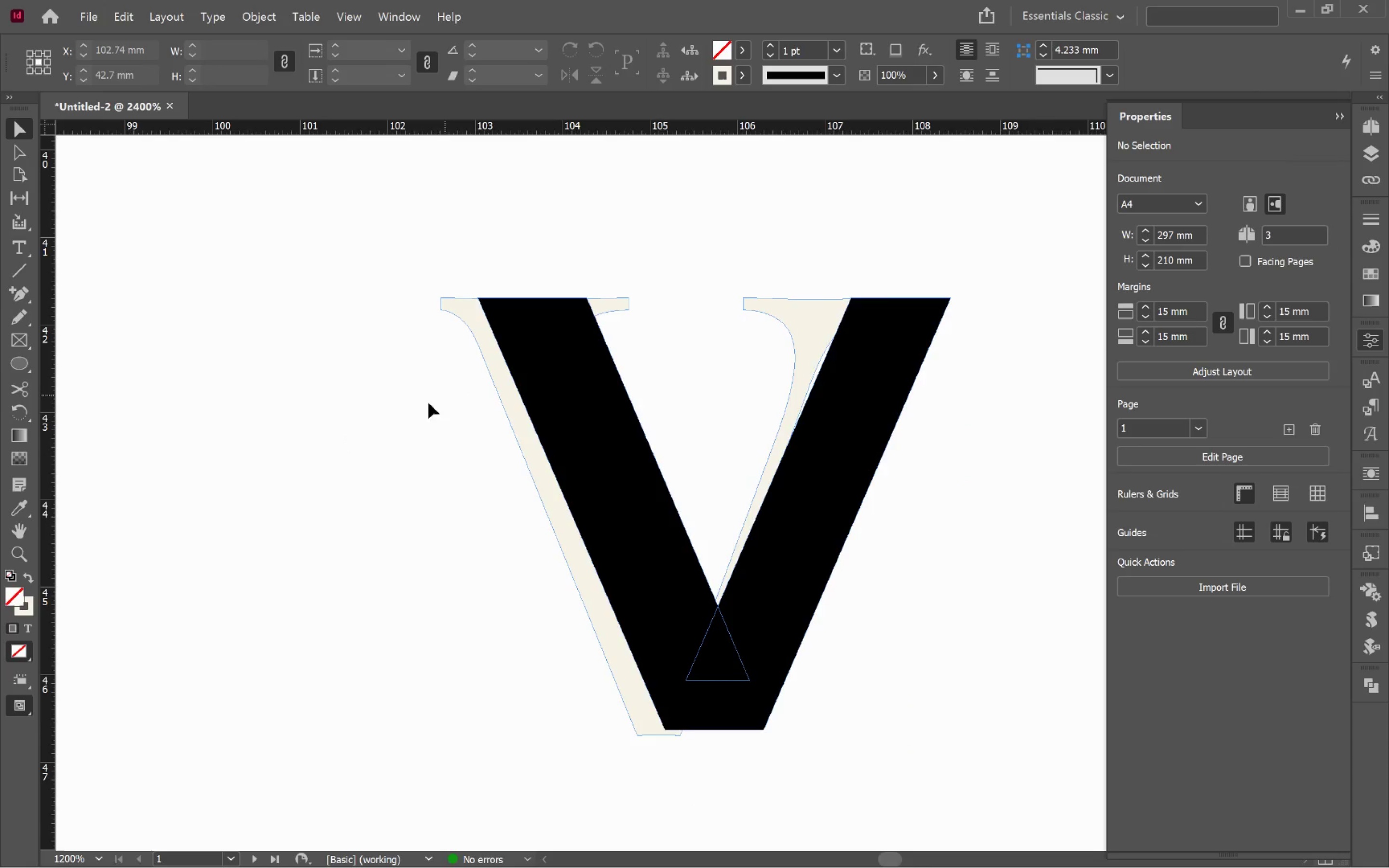 
left_click_drag(start_coordinate=[423, 410], to_coordinate=[555, 410])
 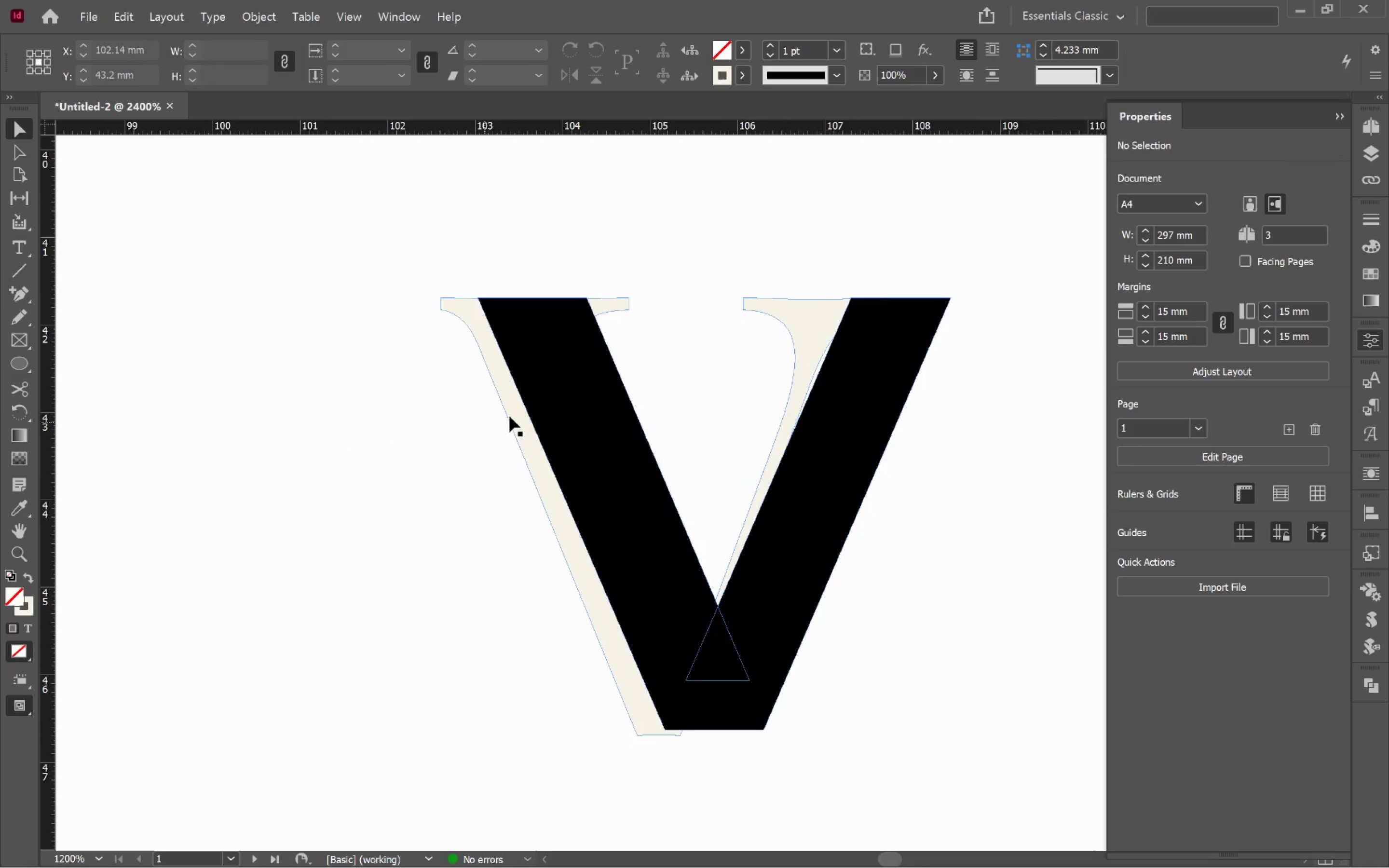 
left_click([523, 407])
 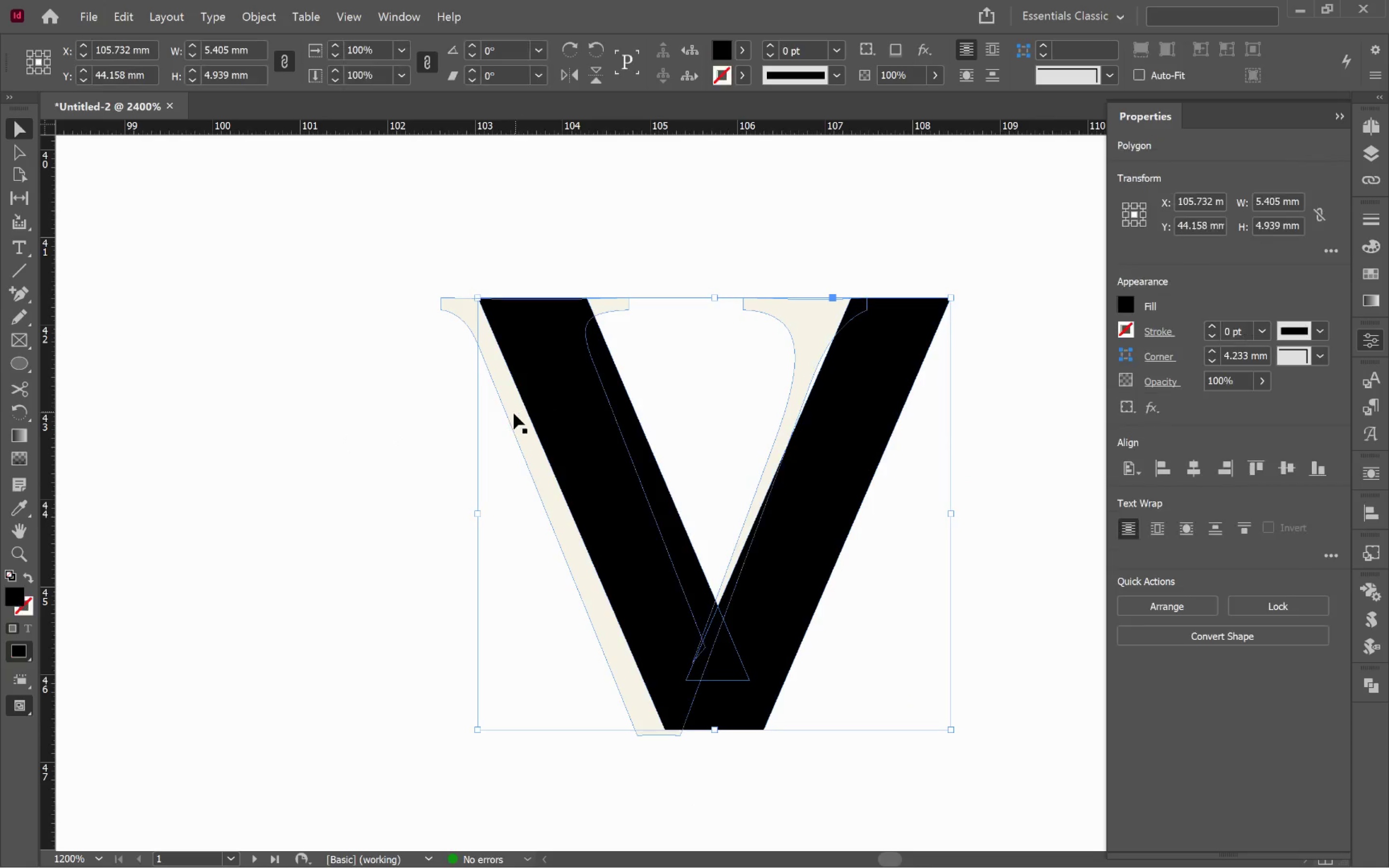 
left_click([514, 413])
 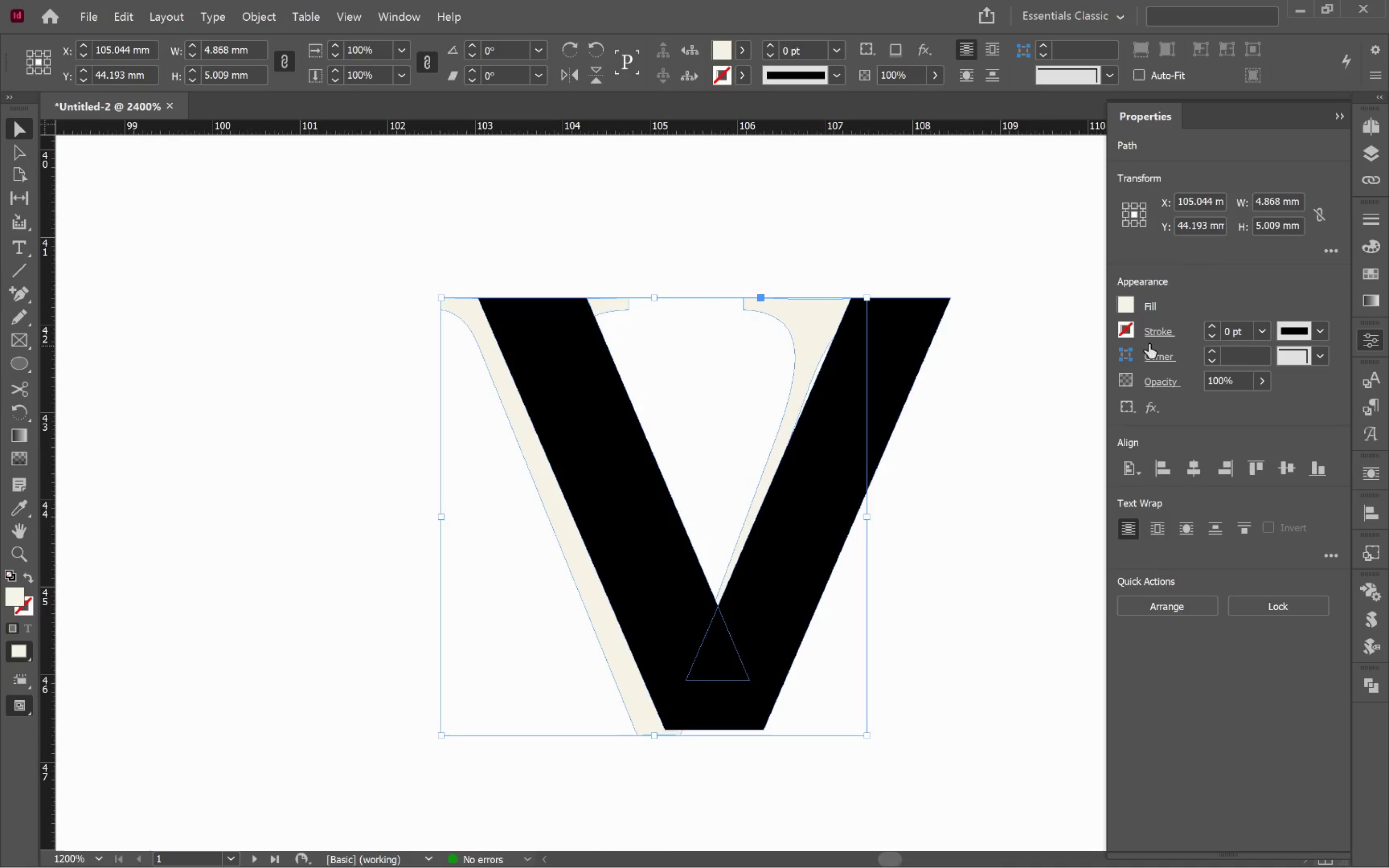 
left_click([1131, 298])
 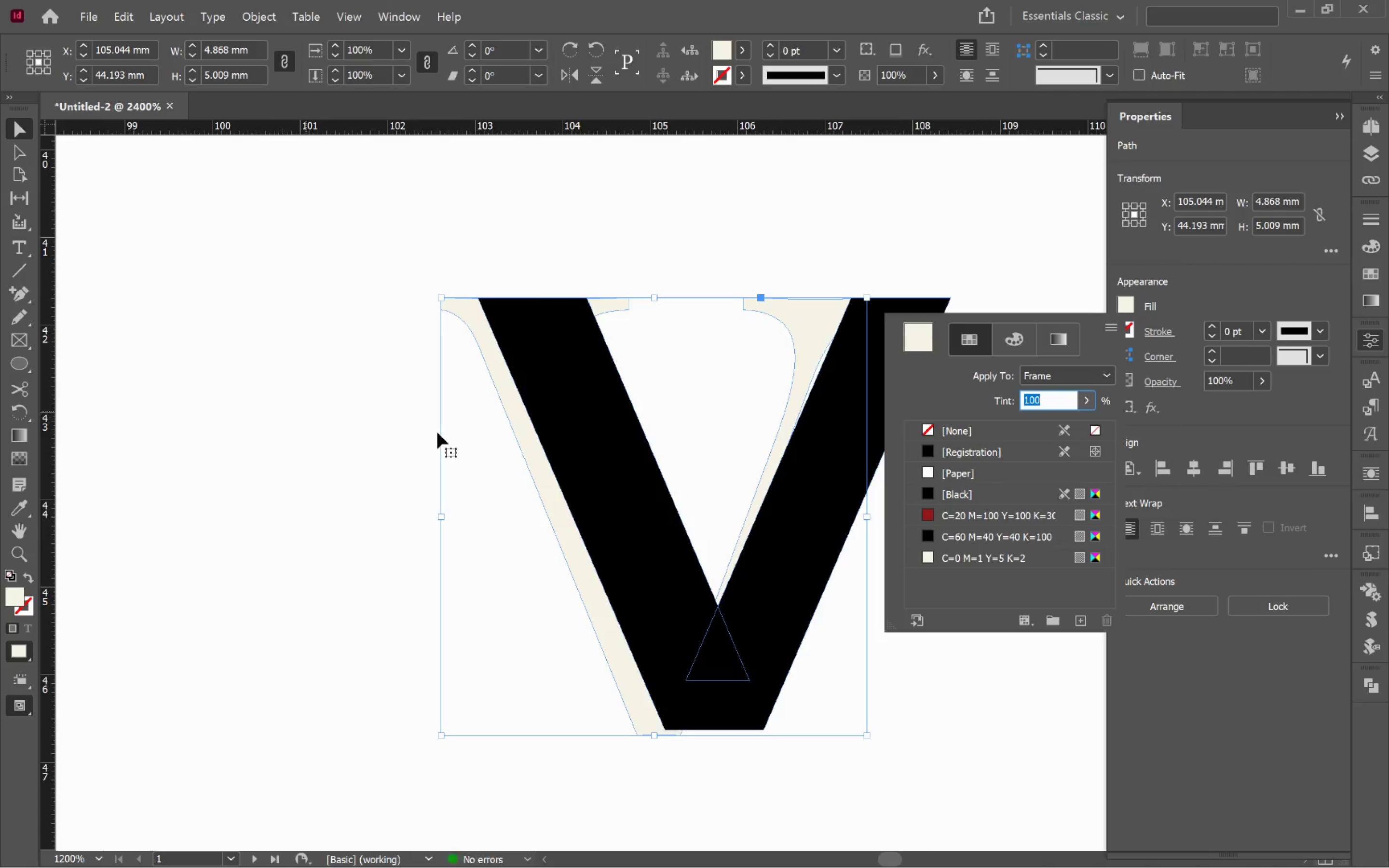 
left_click([975, 497])
 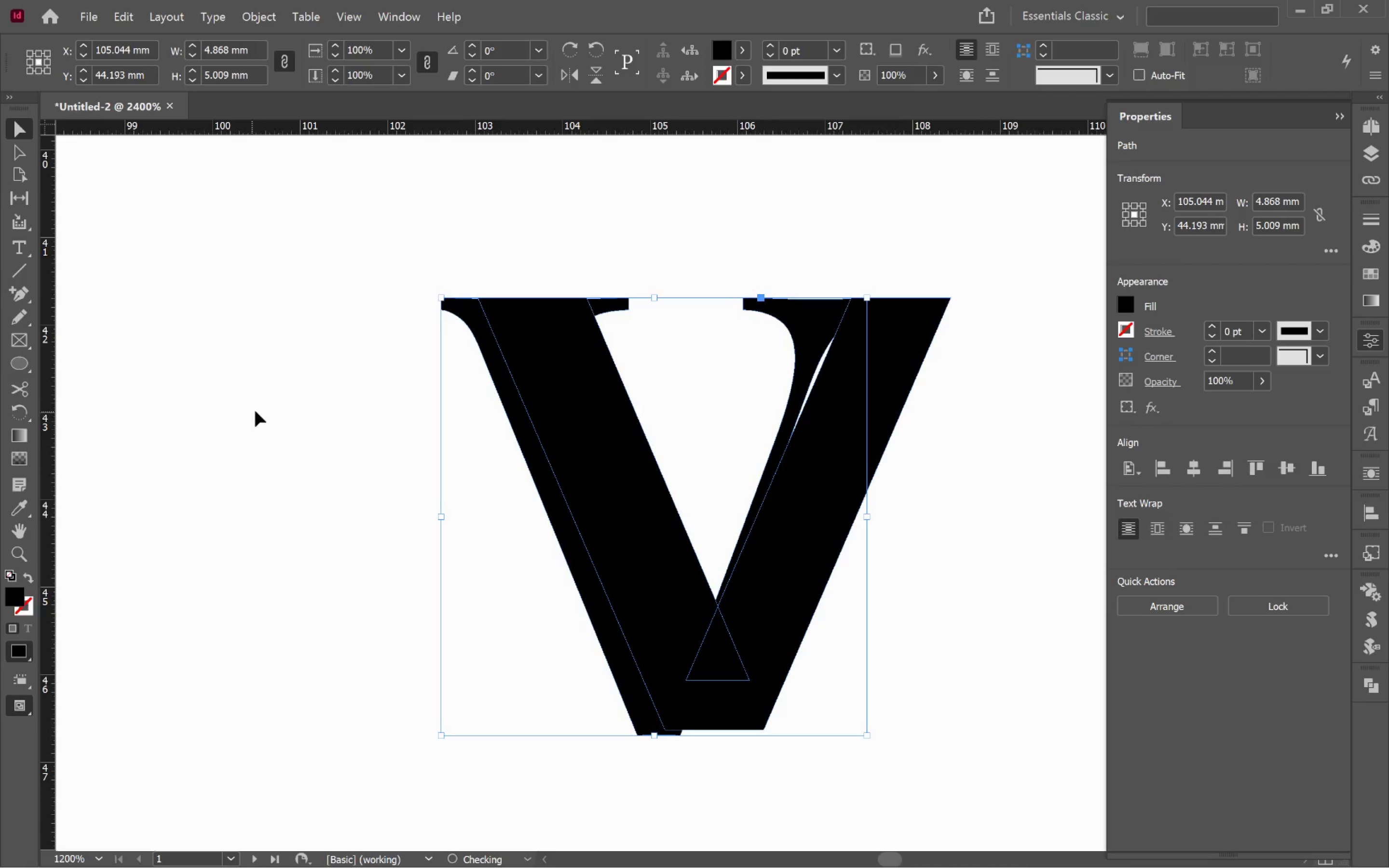 
double_click([266, 403])
 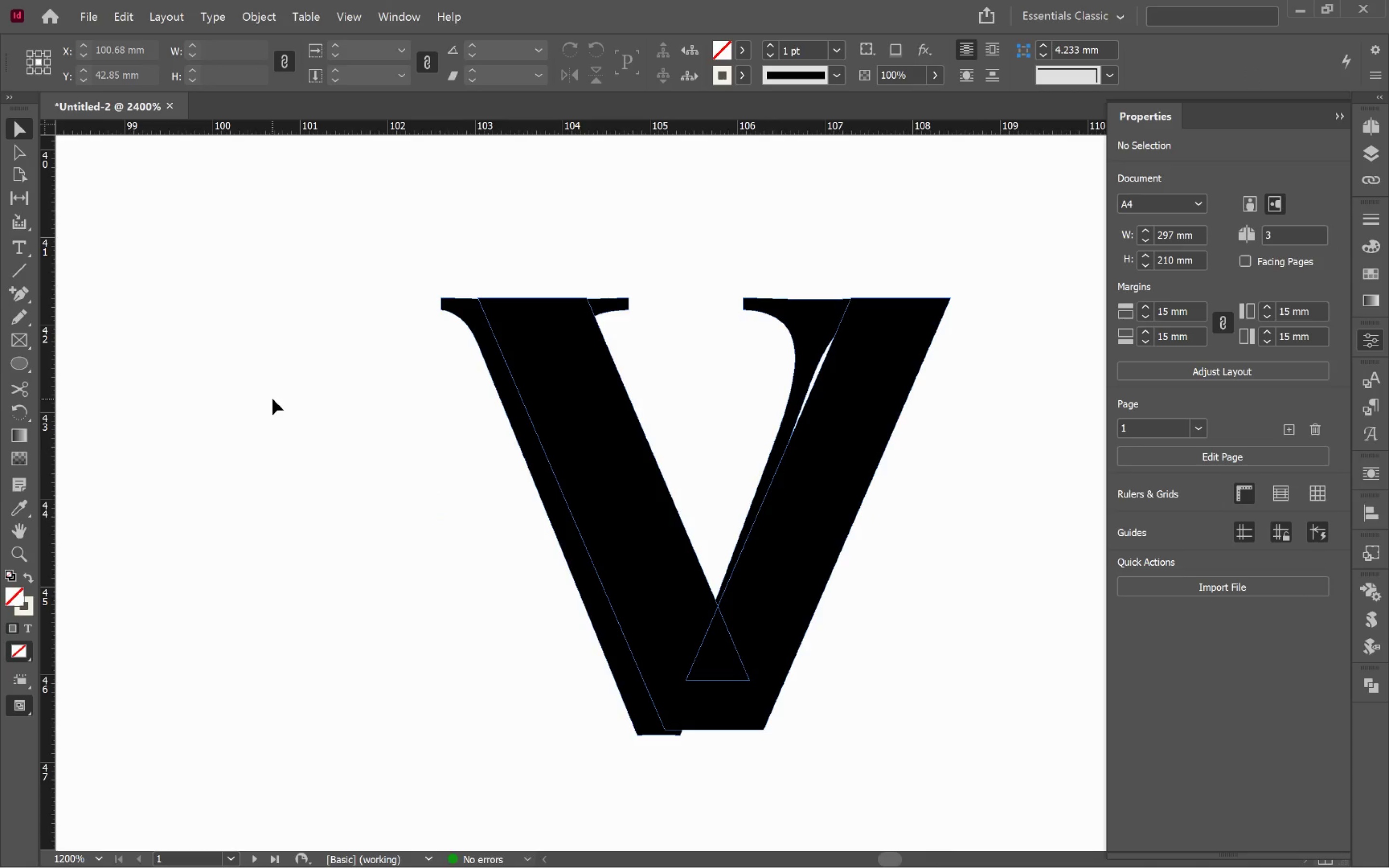 
left_click([751, 708])
 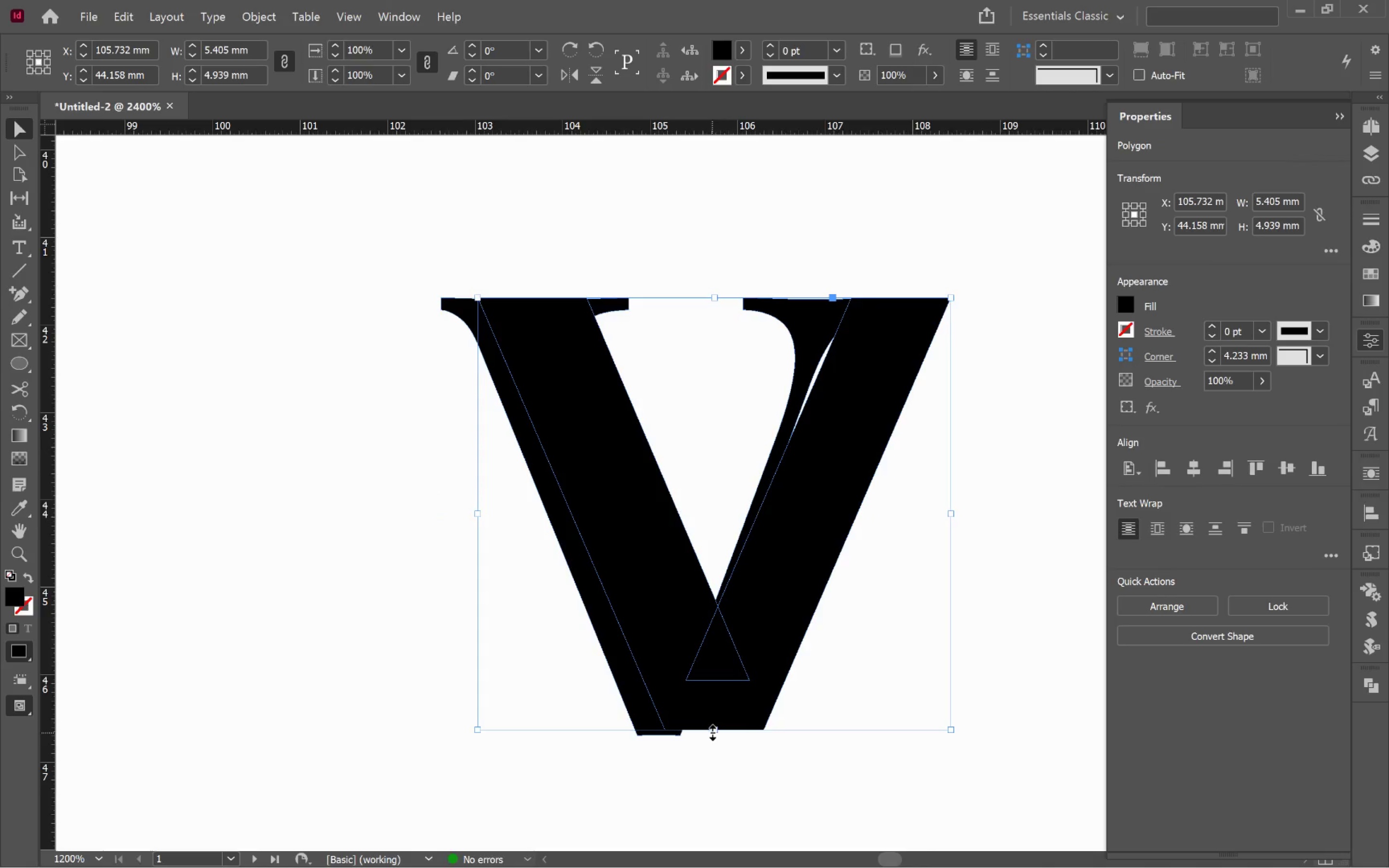 
left_click_drag(start_coordinate=[715, 732], to_coordinate=[715, 737])
 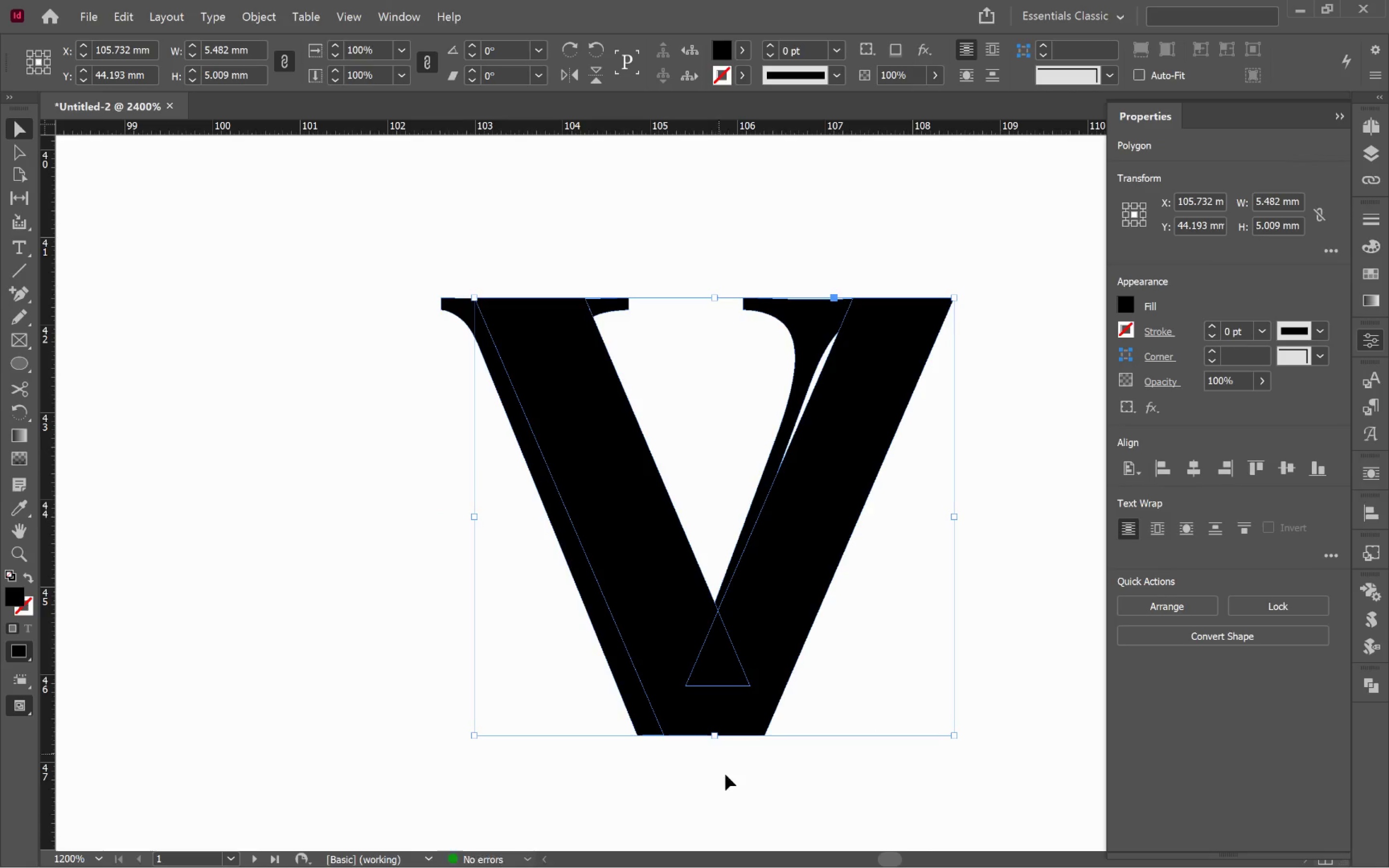 
hold_key(key=ShiftLeft, duration=1.58)
 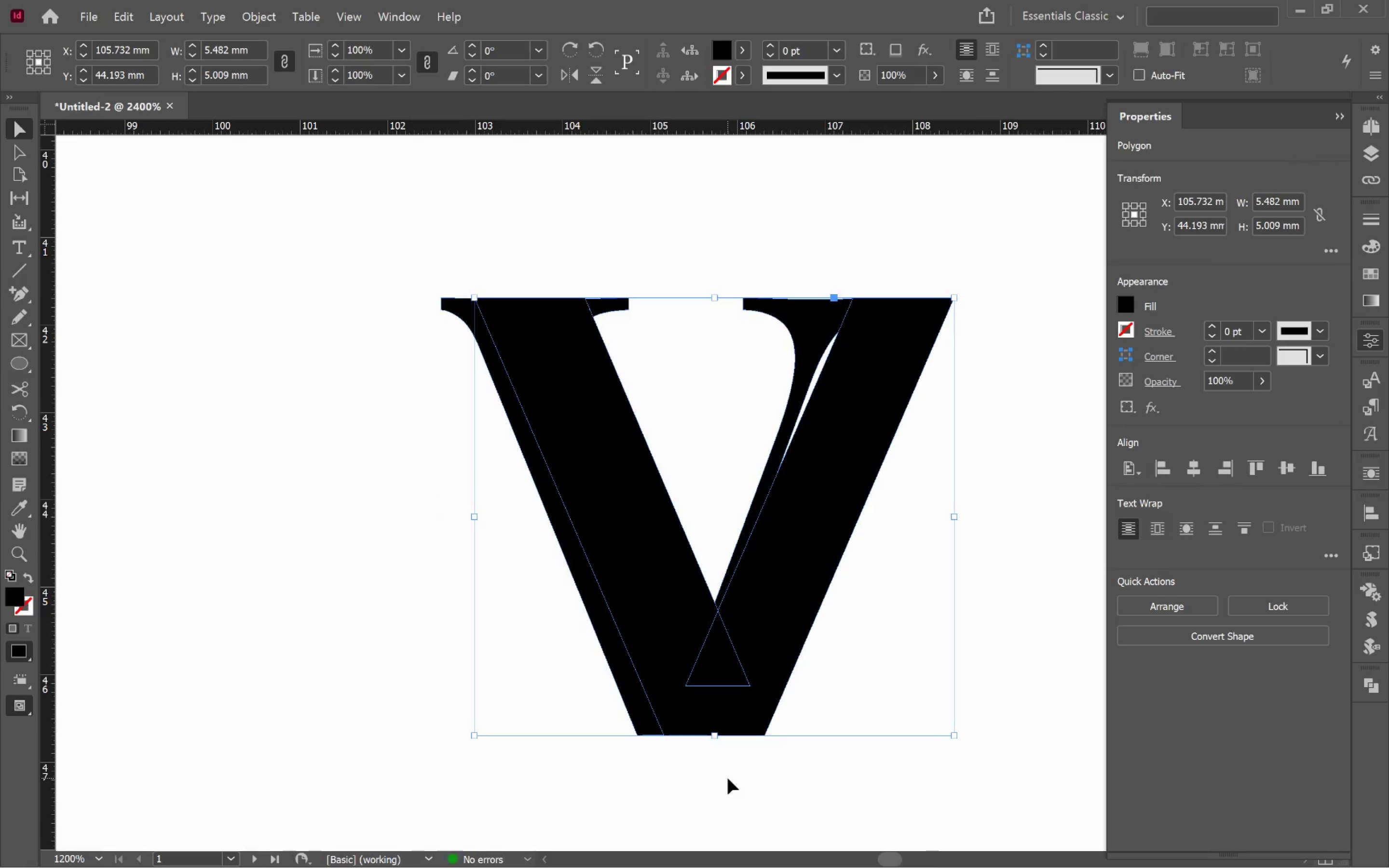 
left_click([728, 778])
 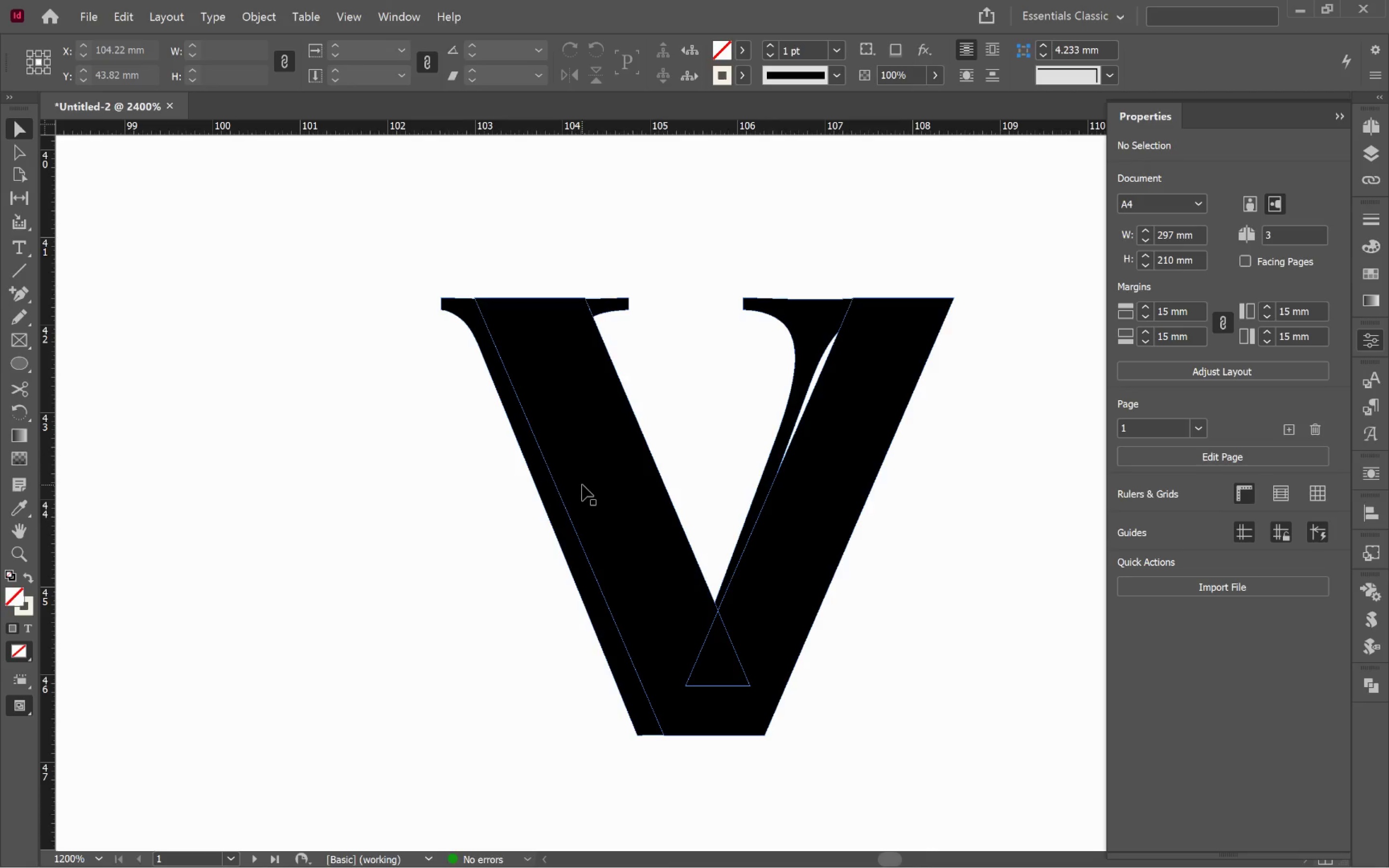 
left_click([582, 485])
 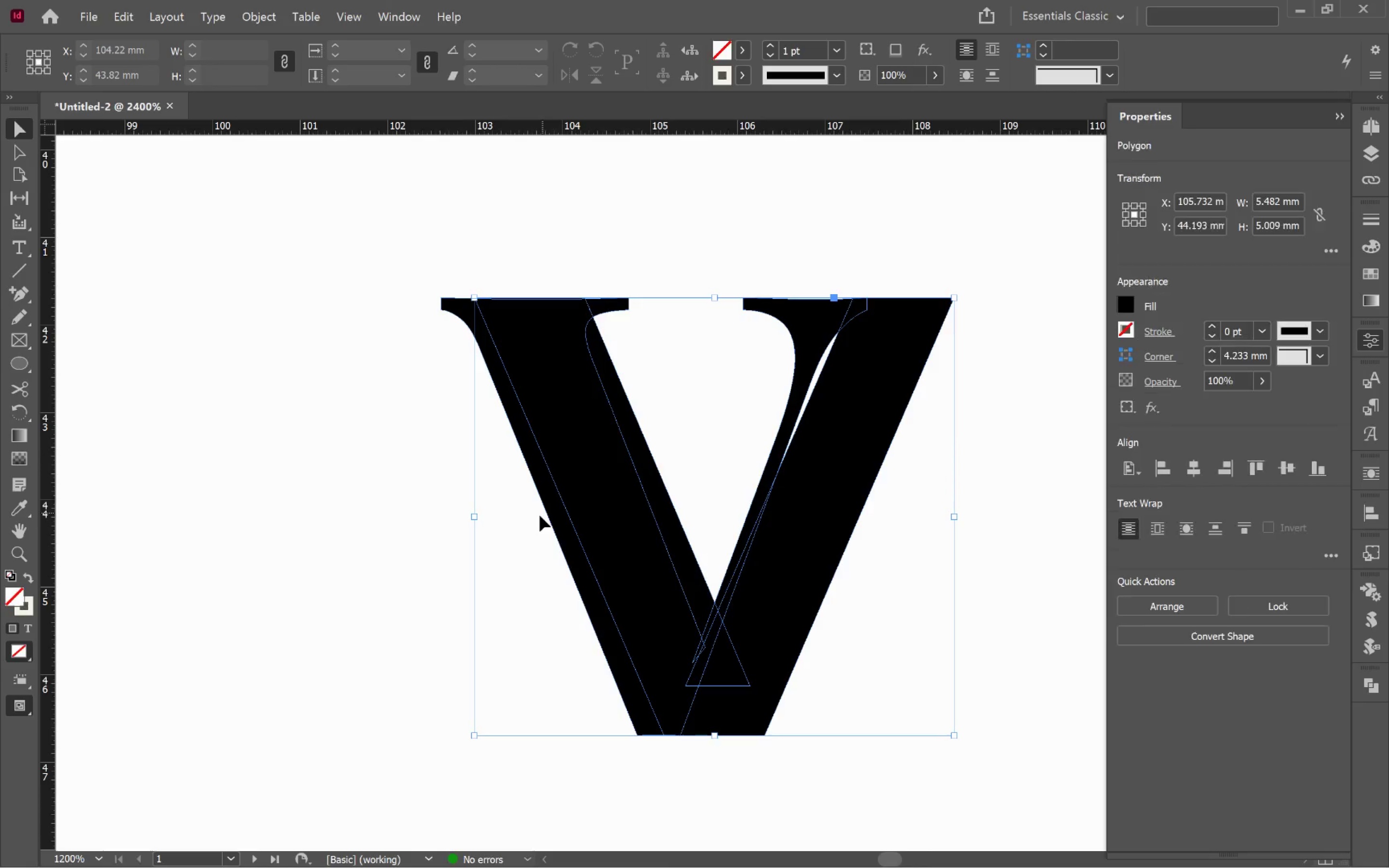 
hold_key(key=ShiftLeft, duration=0.79)
left_click([551, 511])
 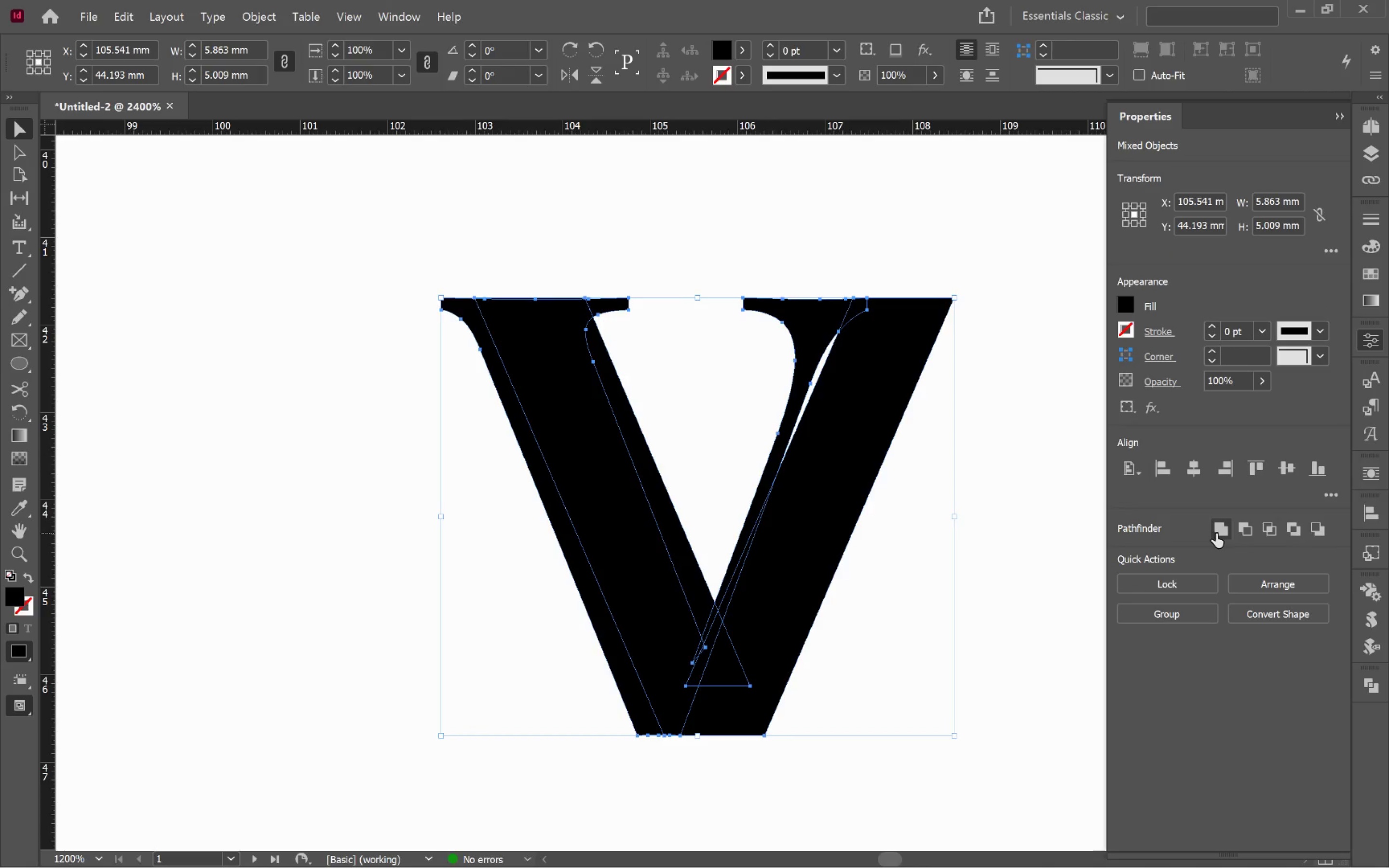 
left_click([960, 536])
 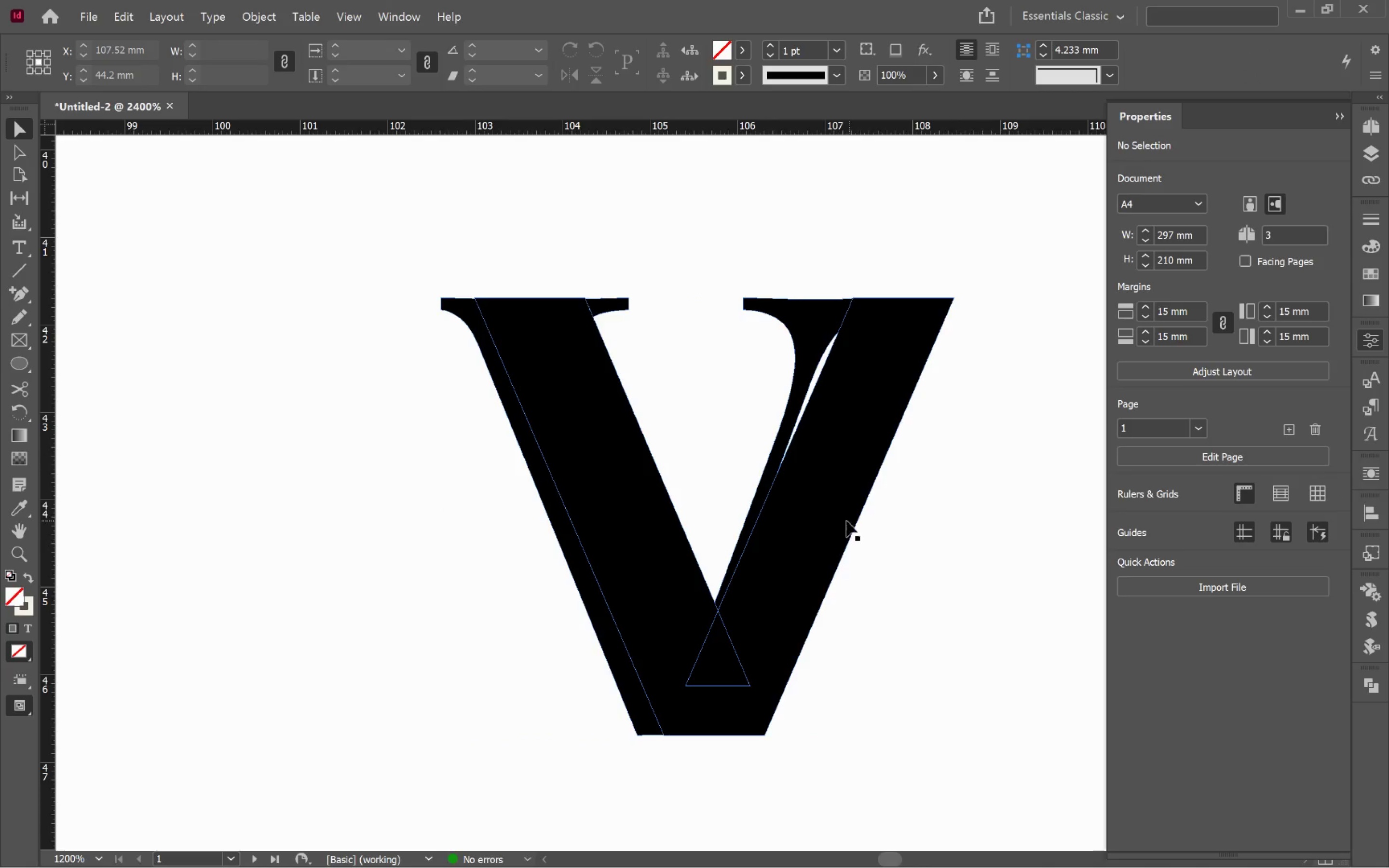 
left_click([824, 542])
 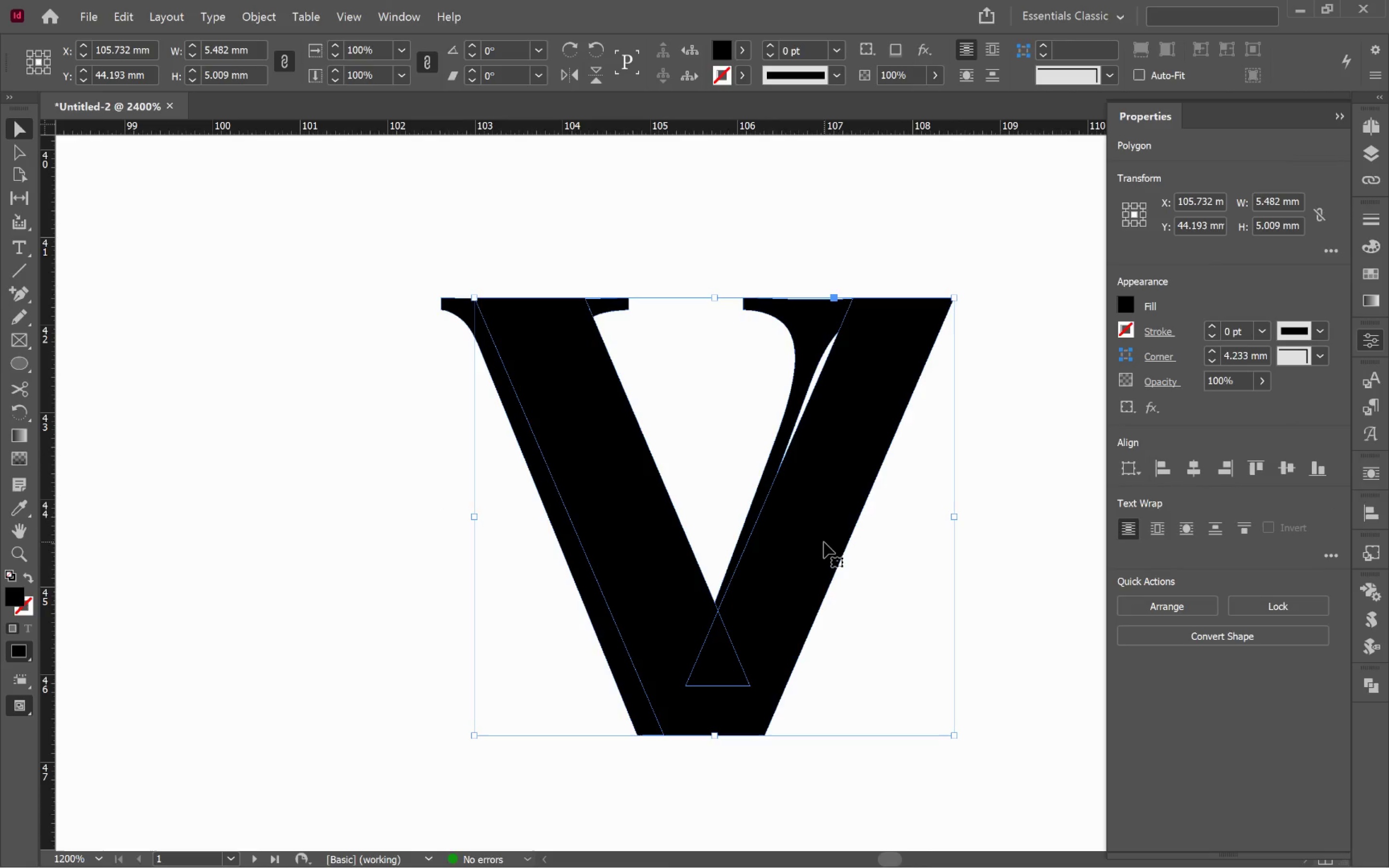 
key(Control+ControlLeft)
 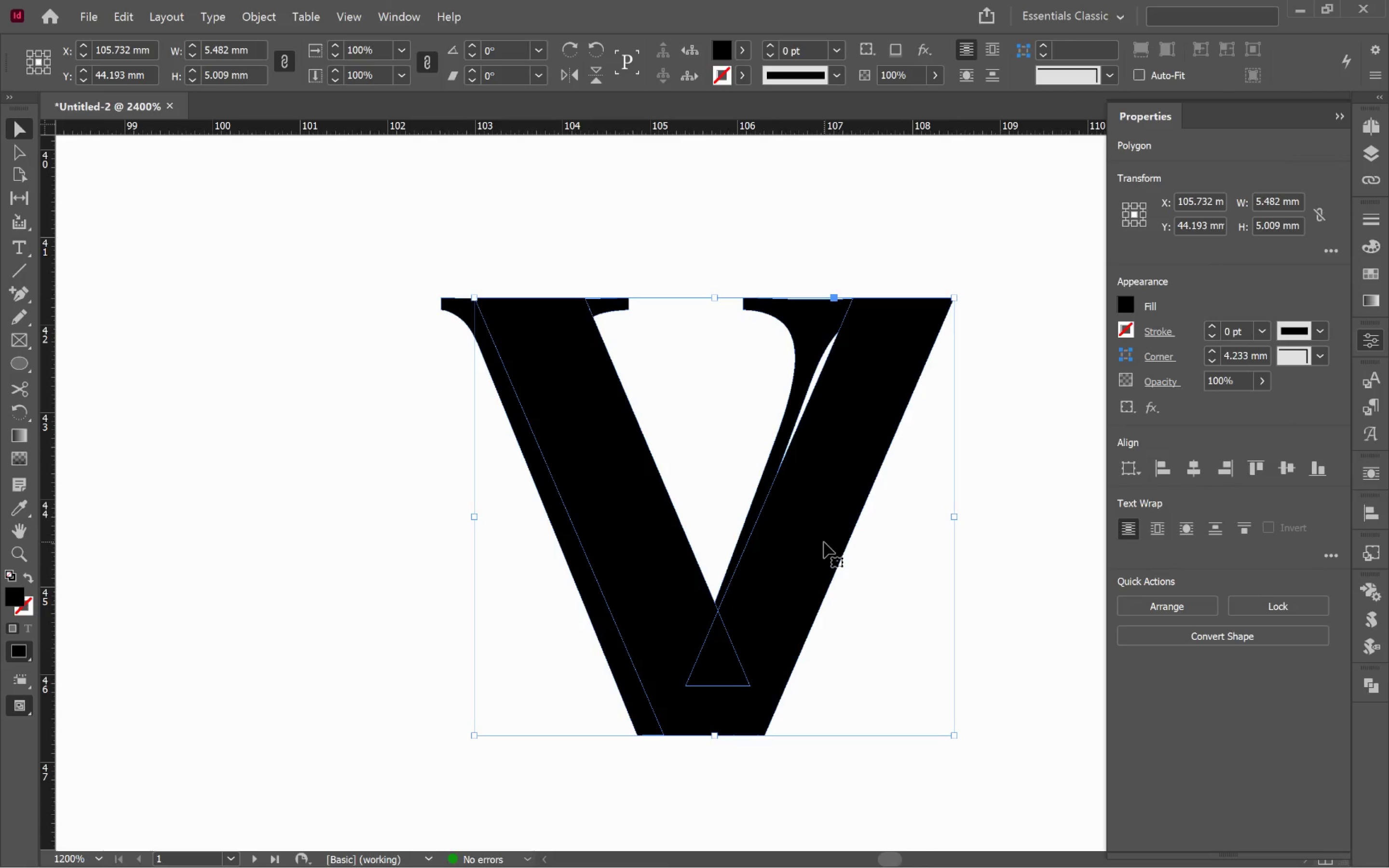 
left_click_drag(start_coordinate=[824, 542], to_coordinate=[285, 500])
 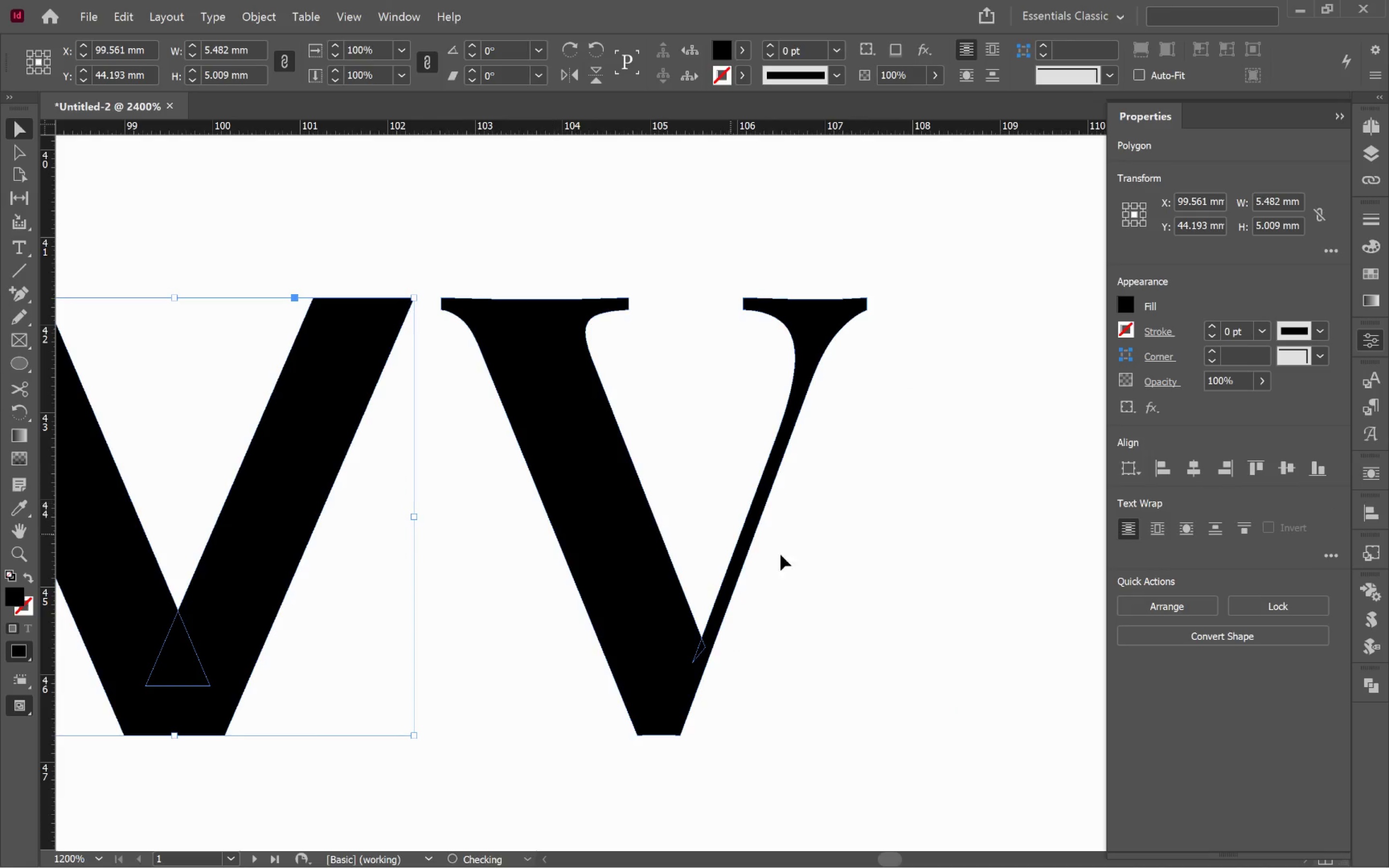 
hold_key(key=ShiftLeft, duration=1.56)
 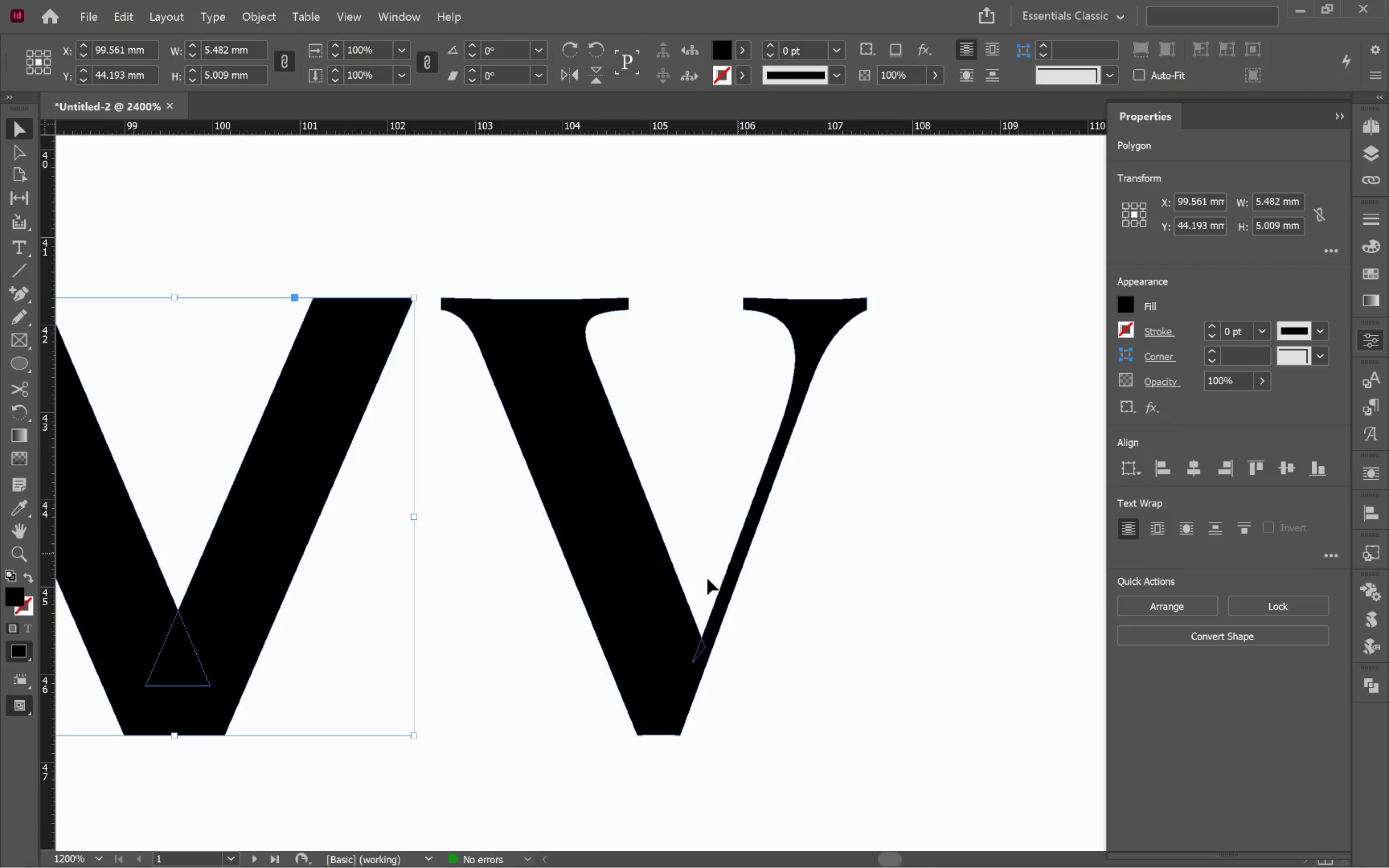 
left_click([600, 567])
 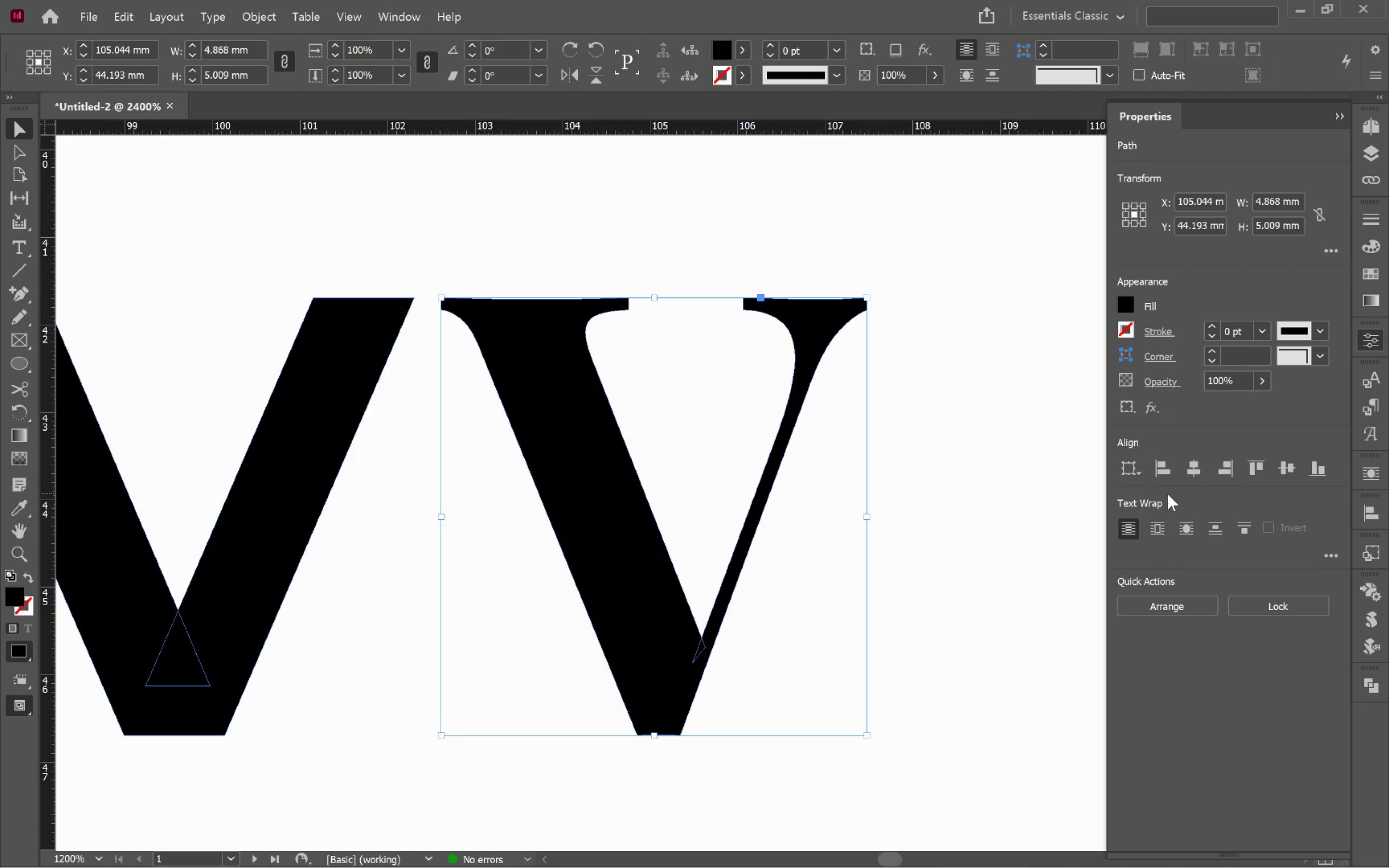 
mouse_move([1333, 556])
 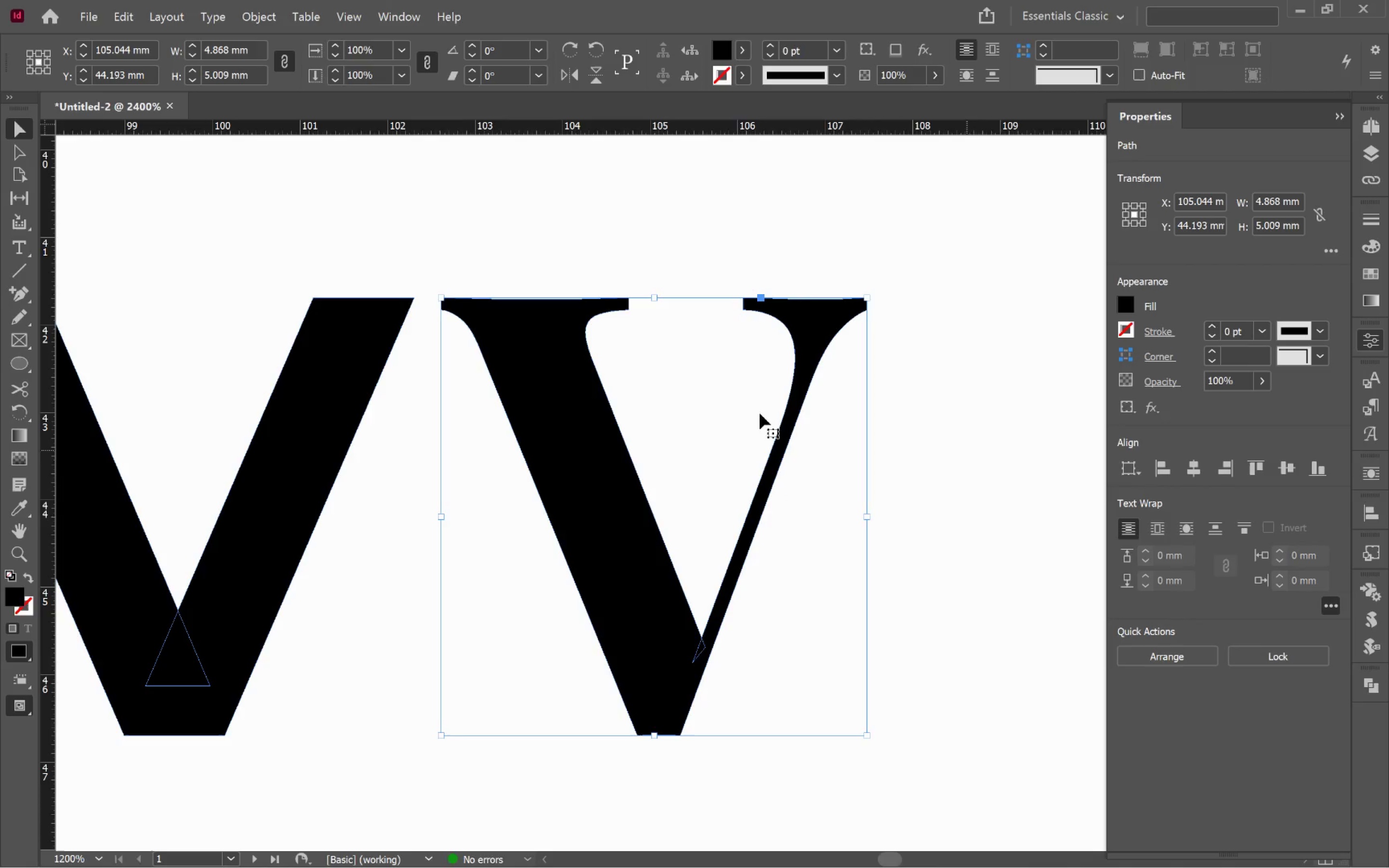 
left_click([549, 431])
 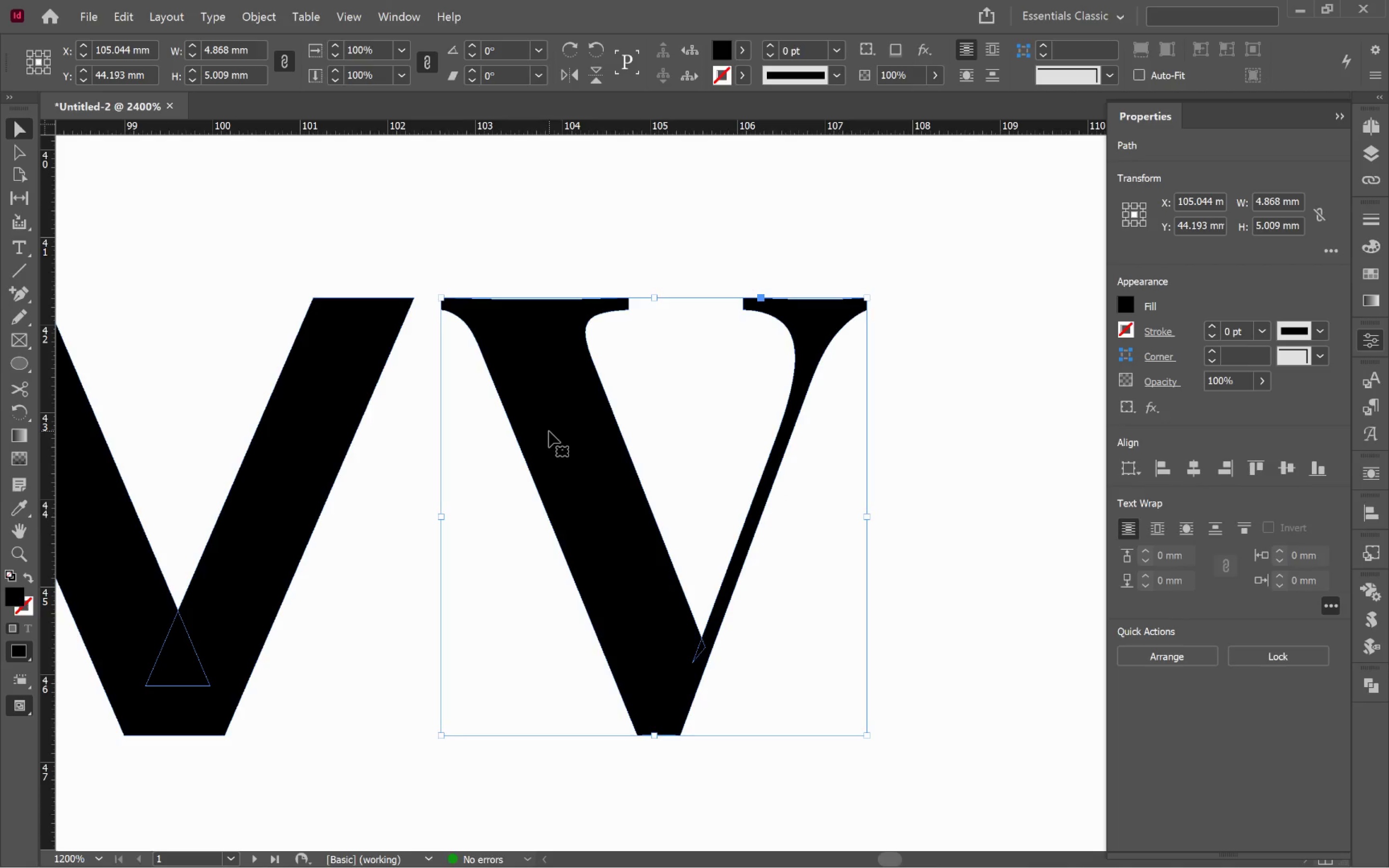 
key(A)
 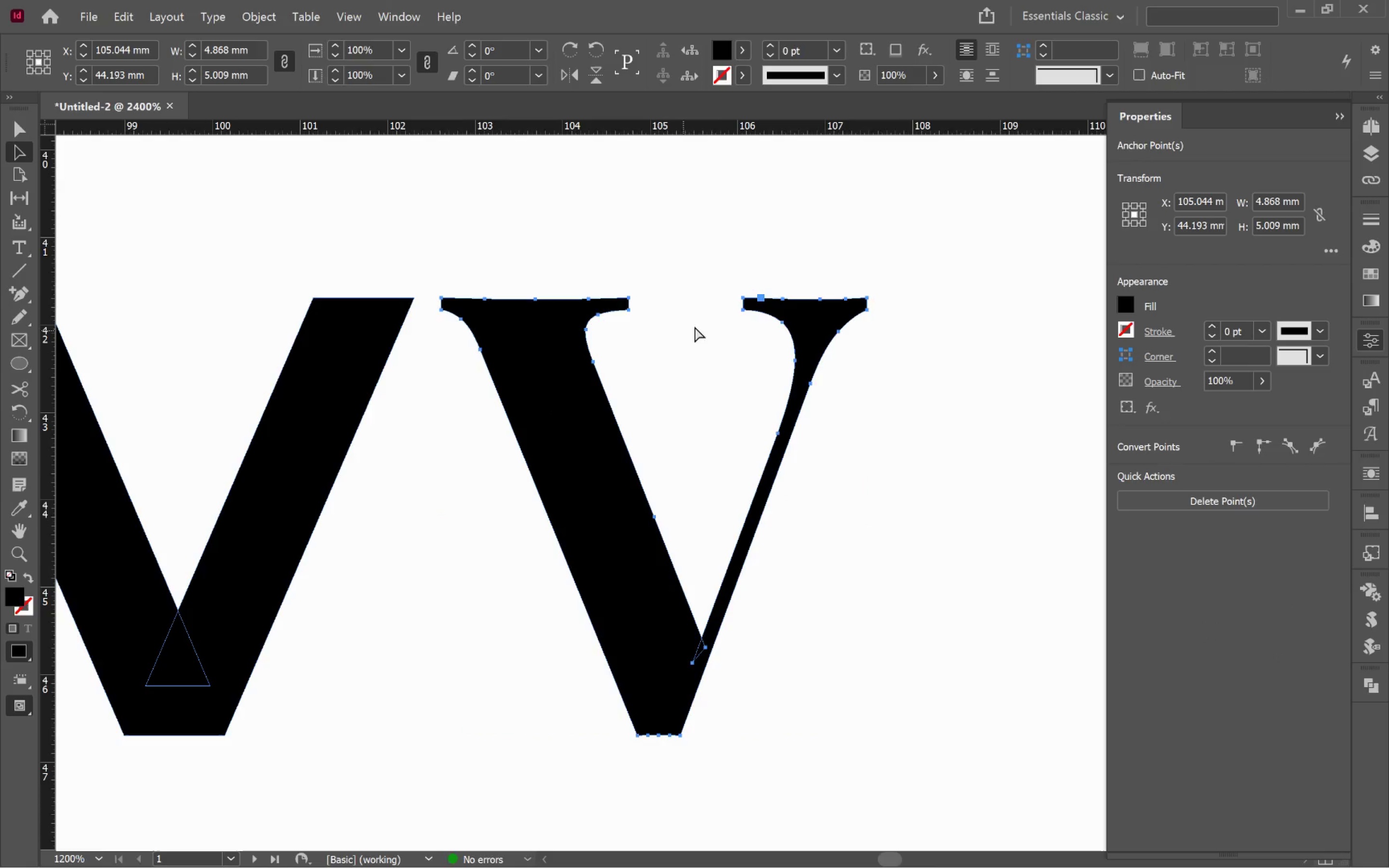 
left_click_drag(start_coordinate=[730, 275], to_coordinate=[980, 475])
 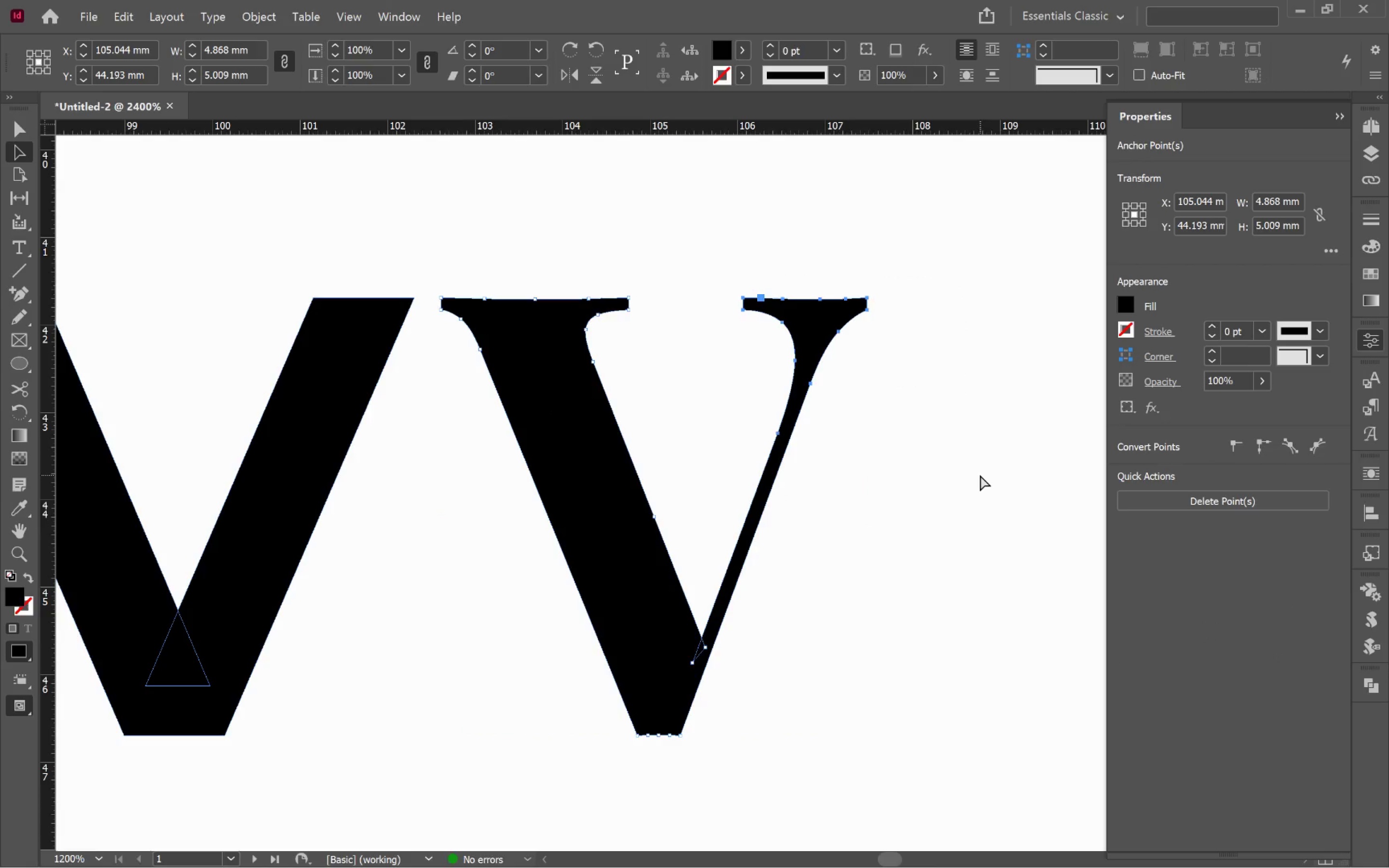 
key(Delete)
 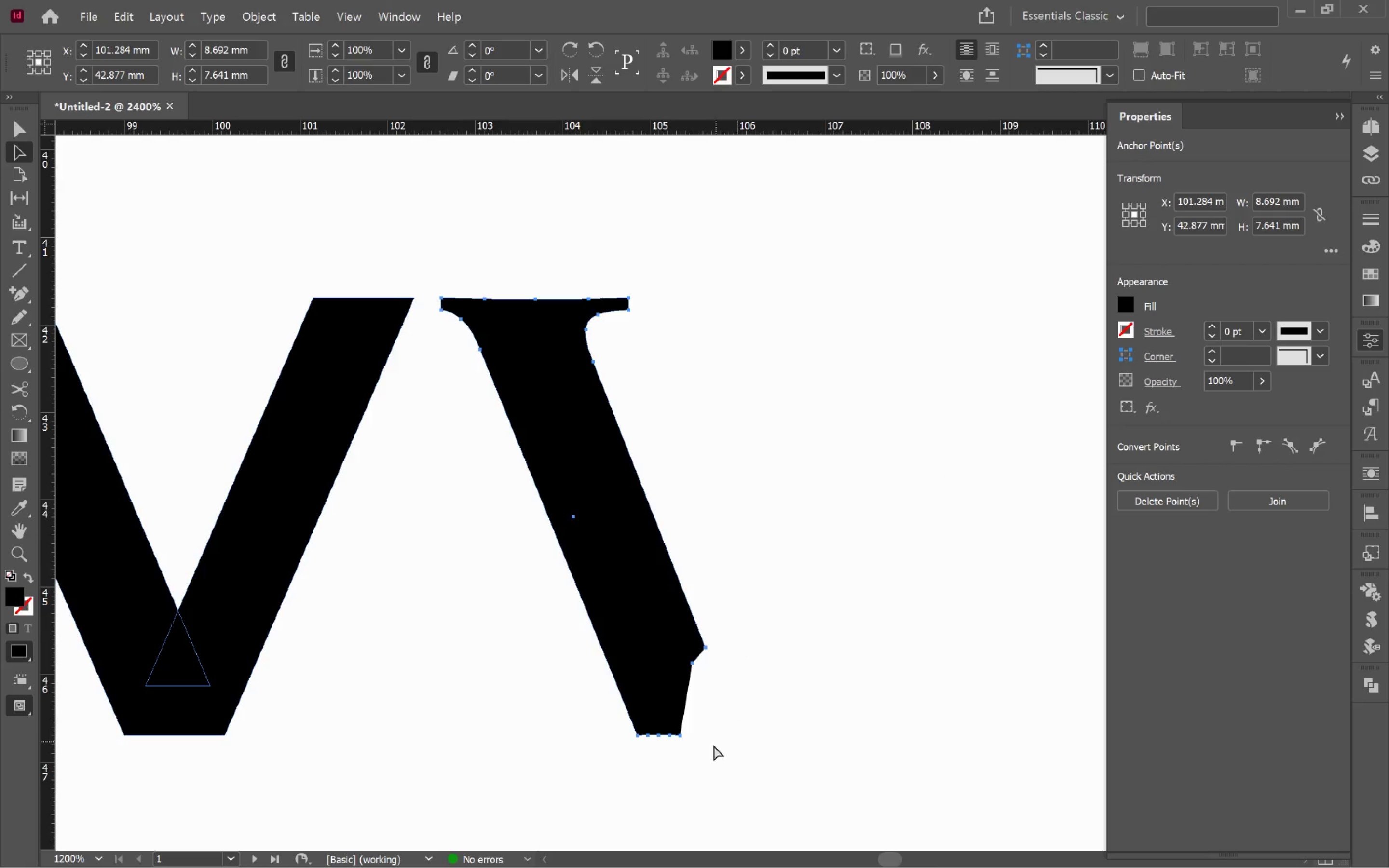 
wait(5.23)
 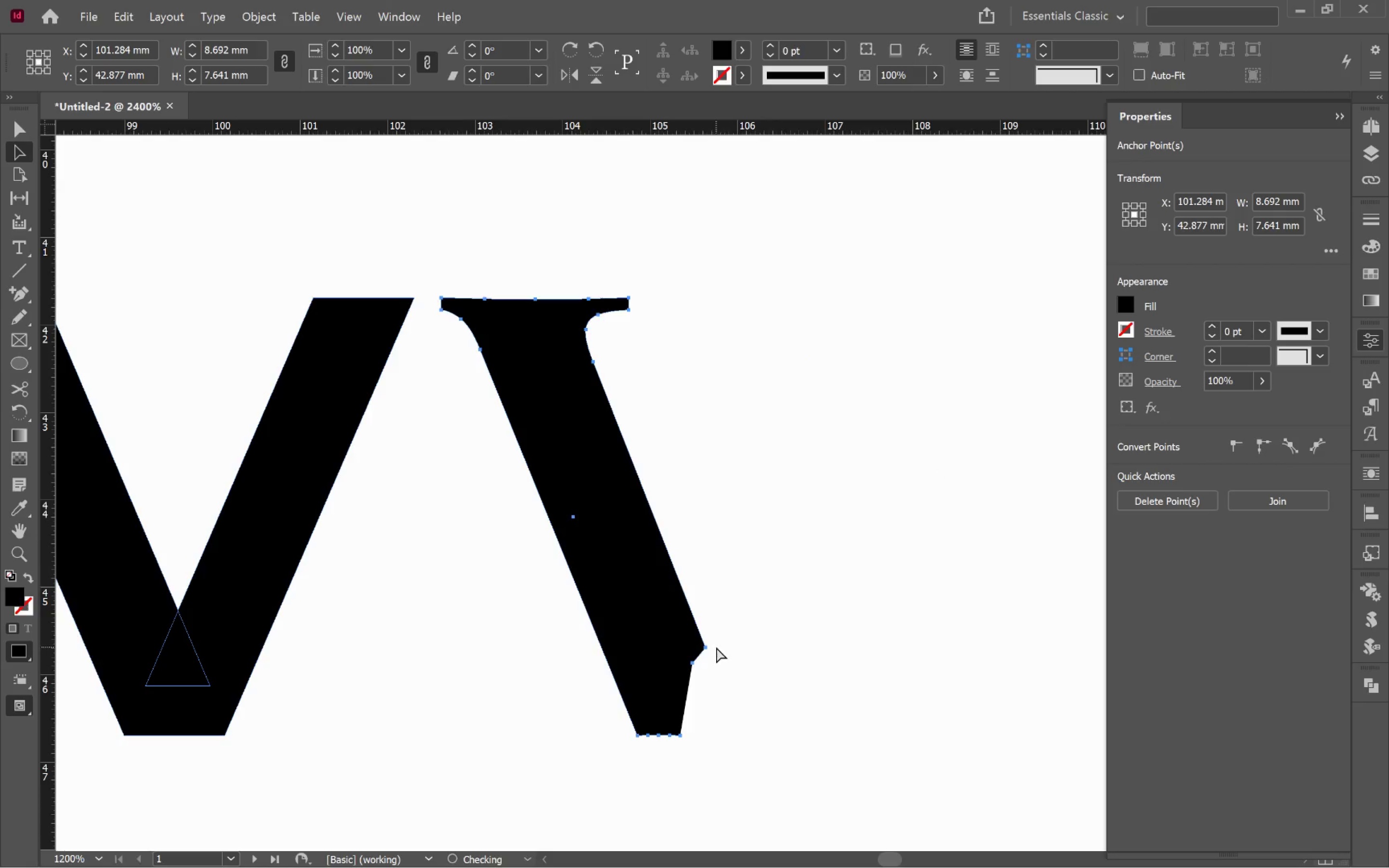 
left_click_drag(start_coordinate=[647, 754], to_coordinate=[720, 688])
 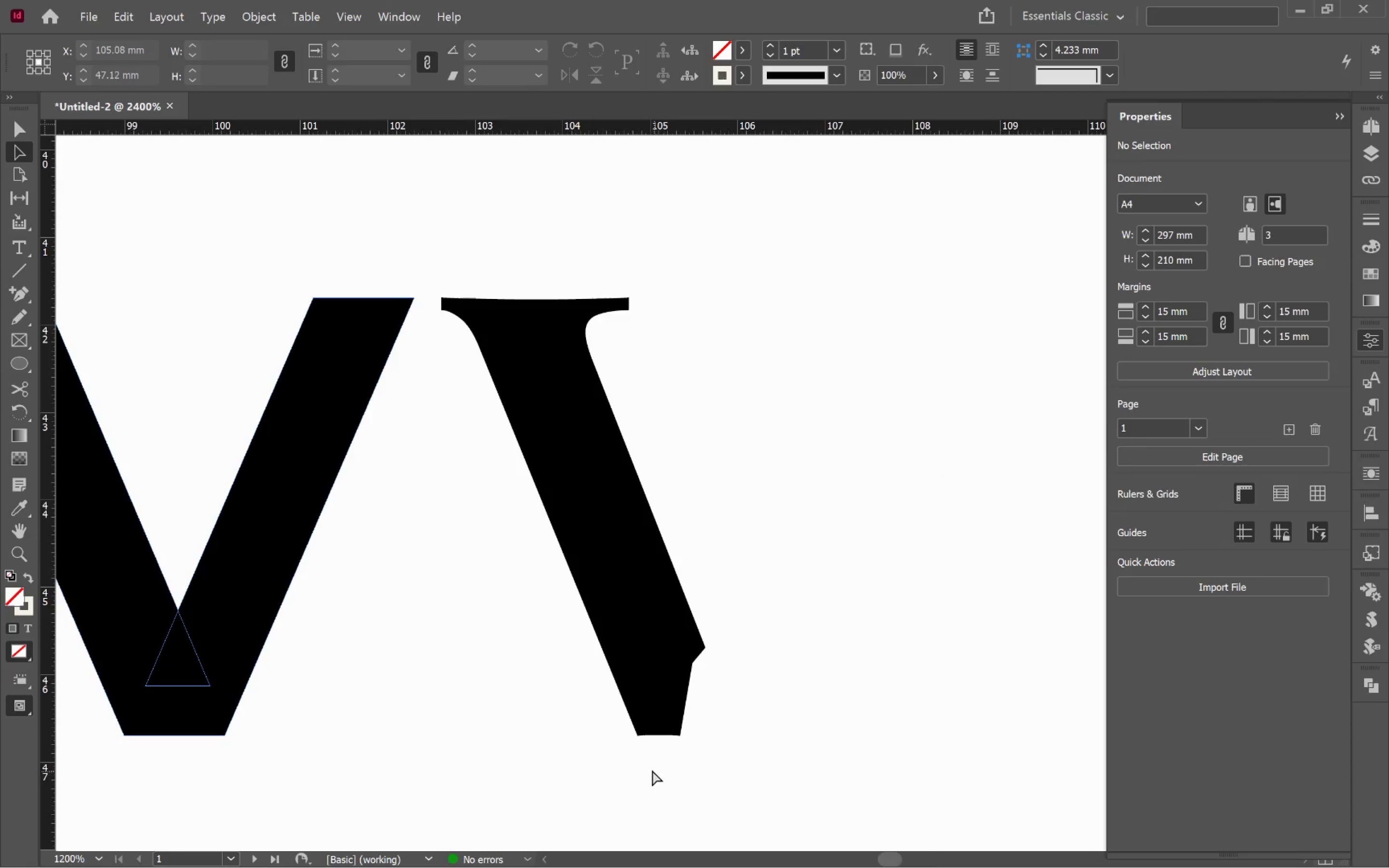 
left_click_drag(start_coordinate=[647, 769], to_coordinate=[727, 682])
 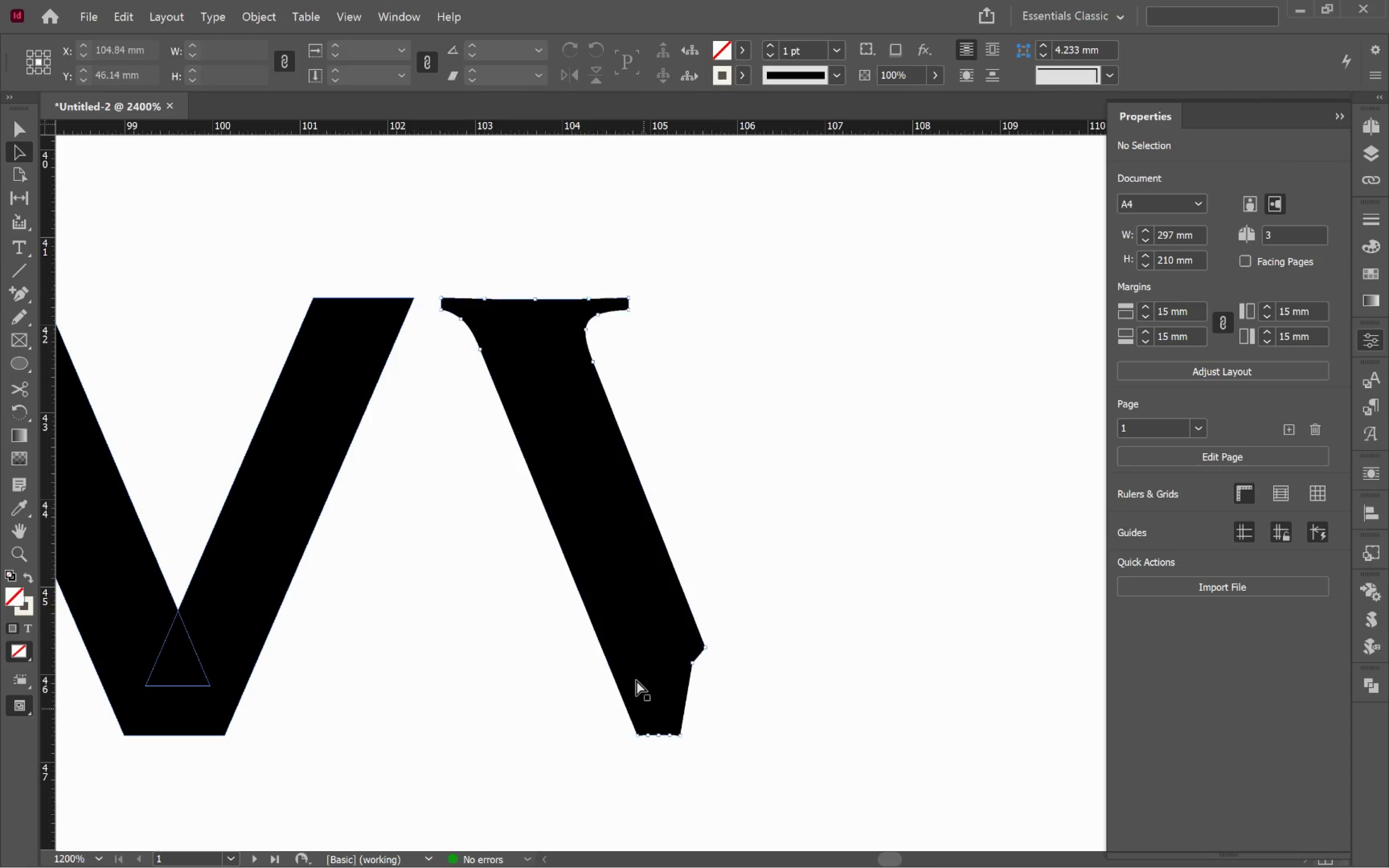 
left_click([642, 675])
 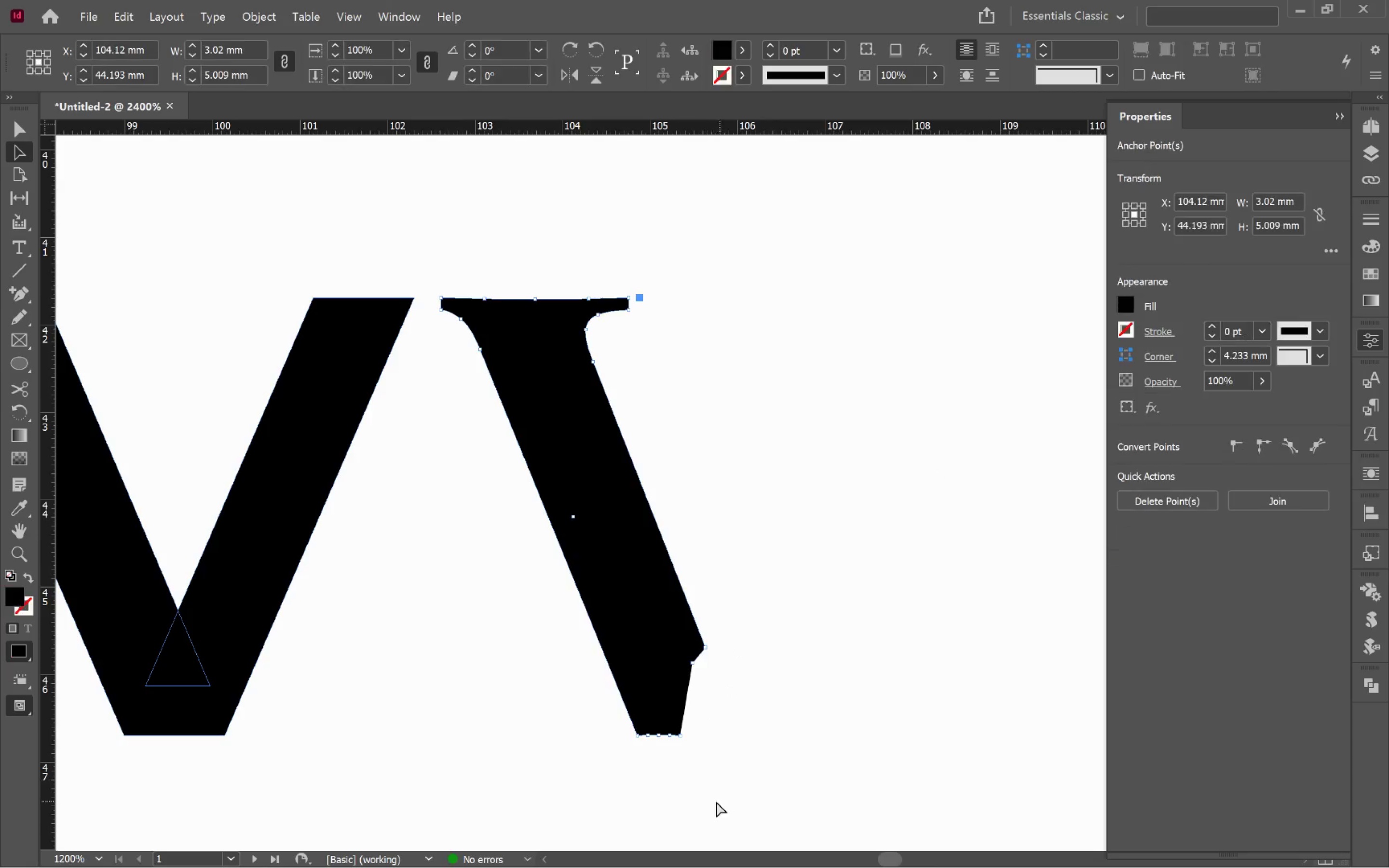 
left_click_drag(start_coordinate=[705, 792], to_coordinate=[644, 685])
 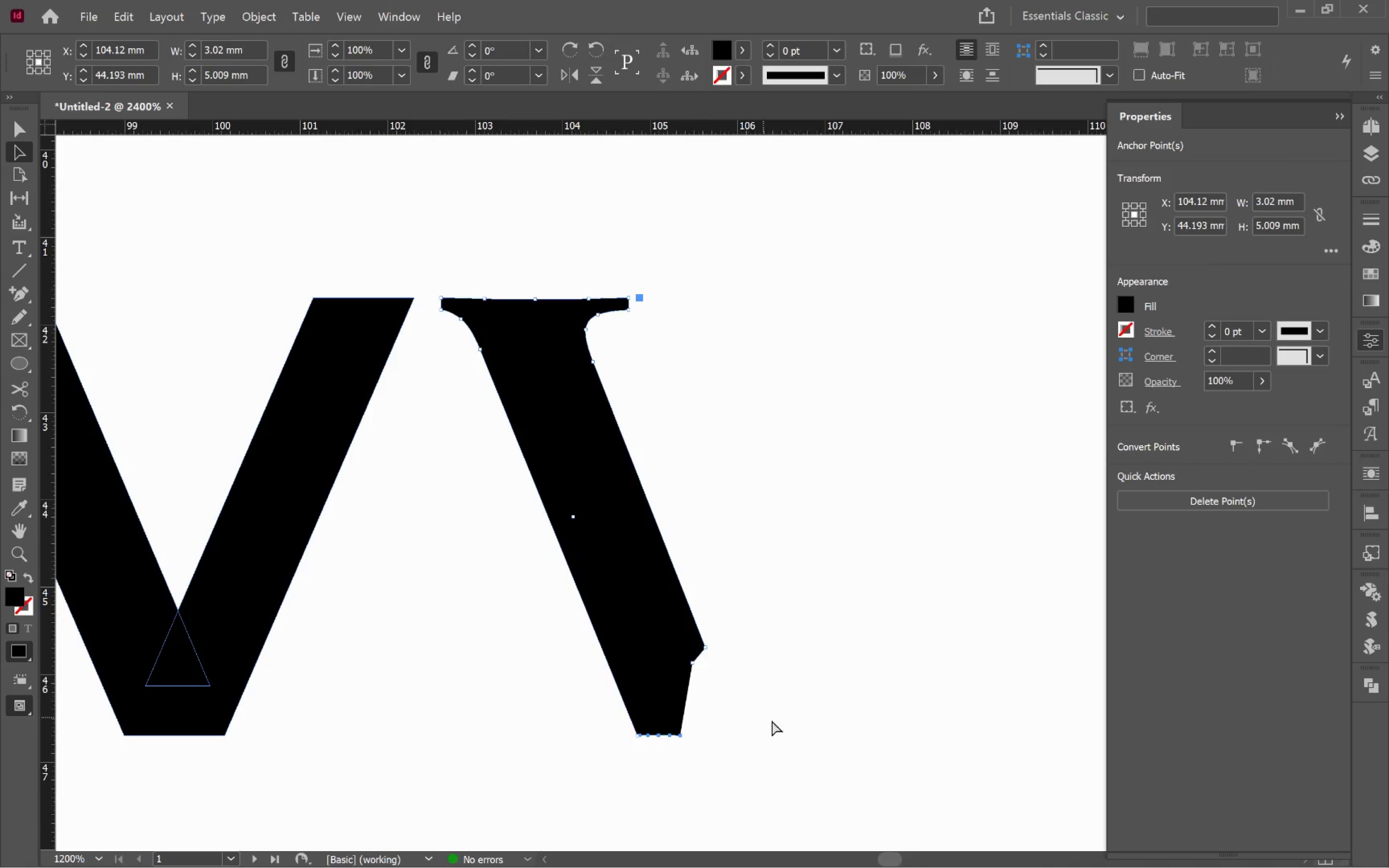 
key(Delete)
 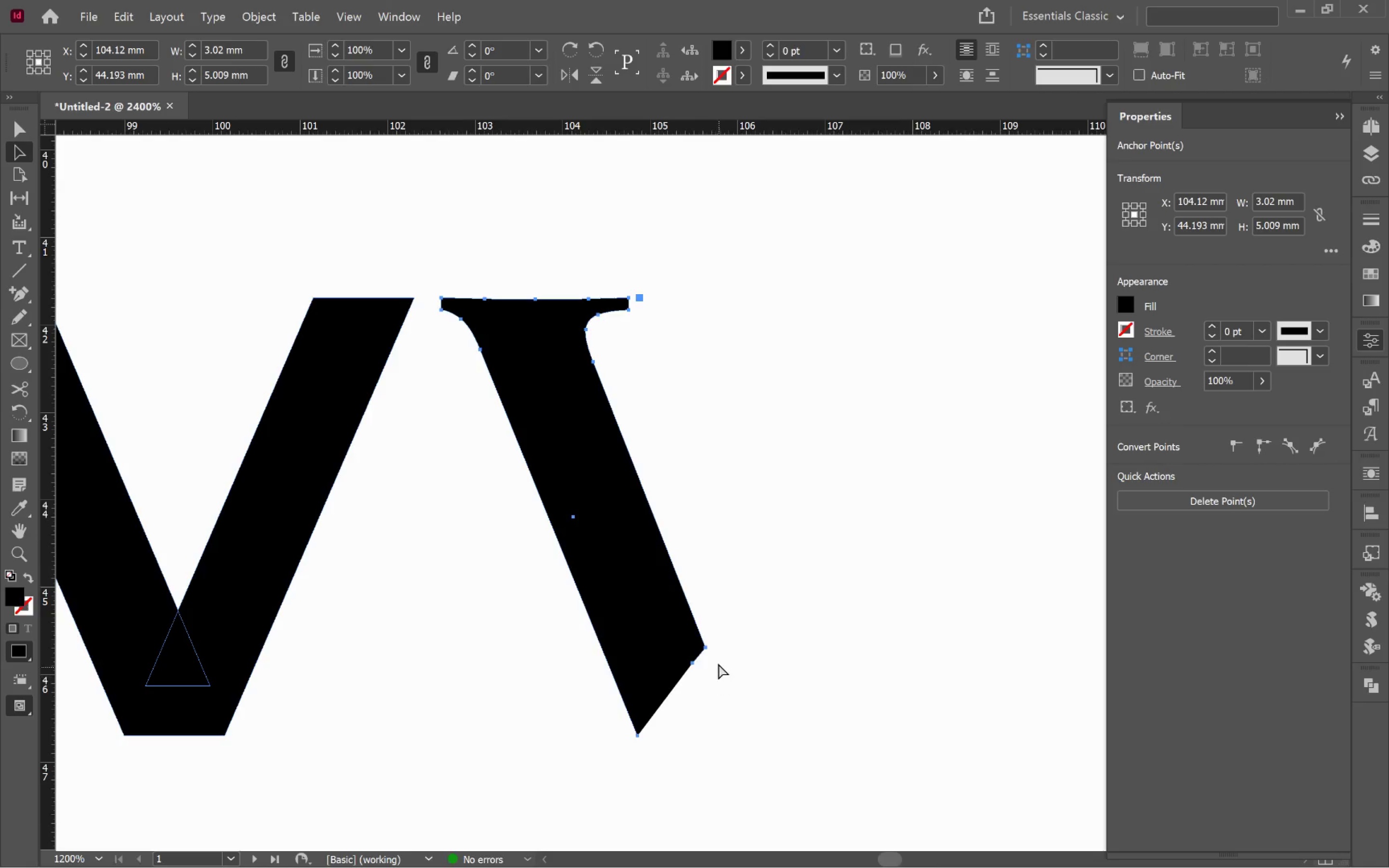 
key(V)
 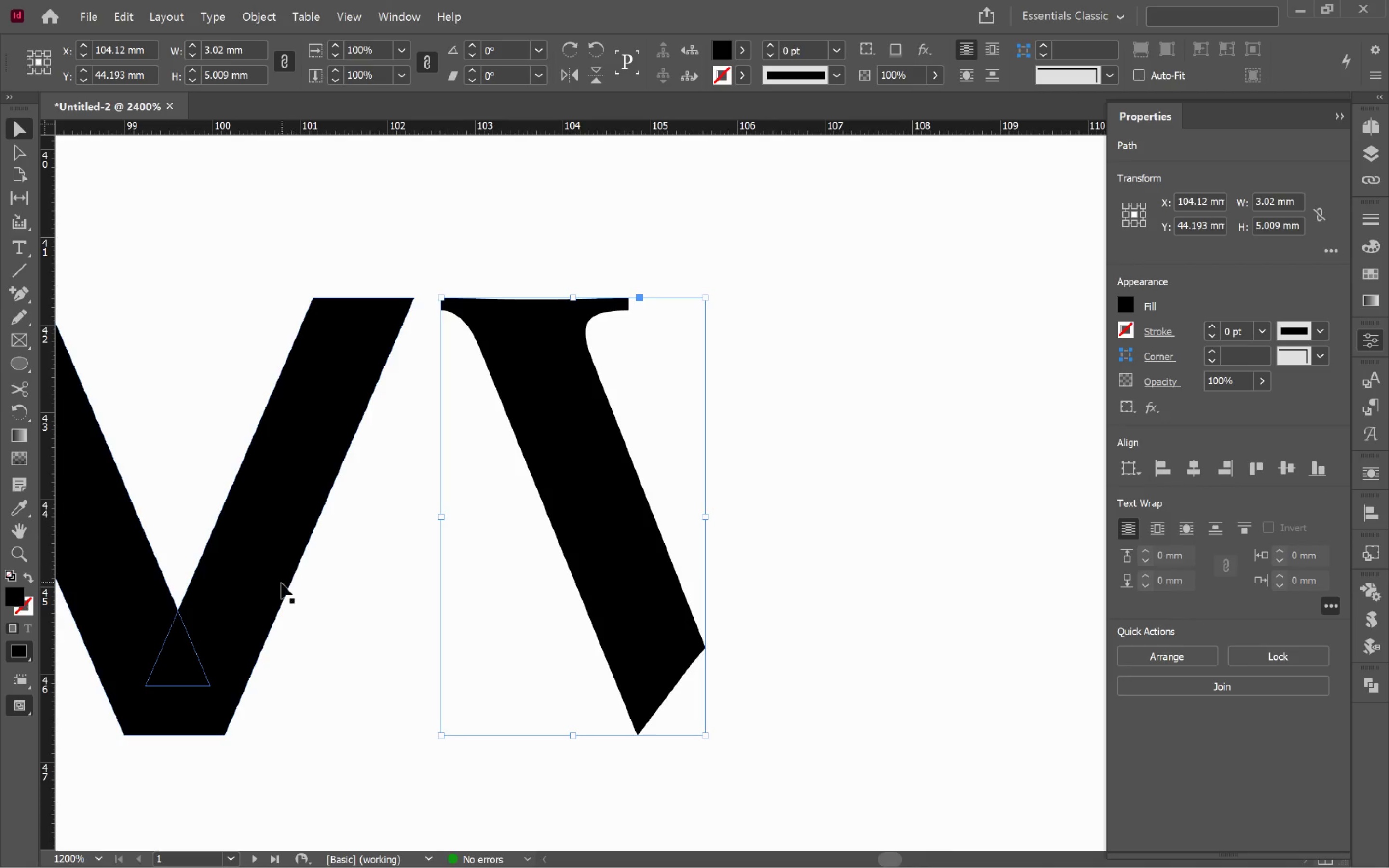 
left_click([274, 583])
 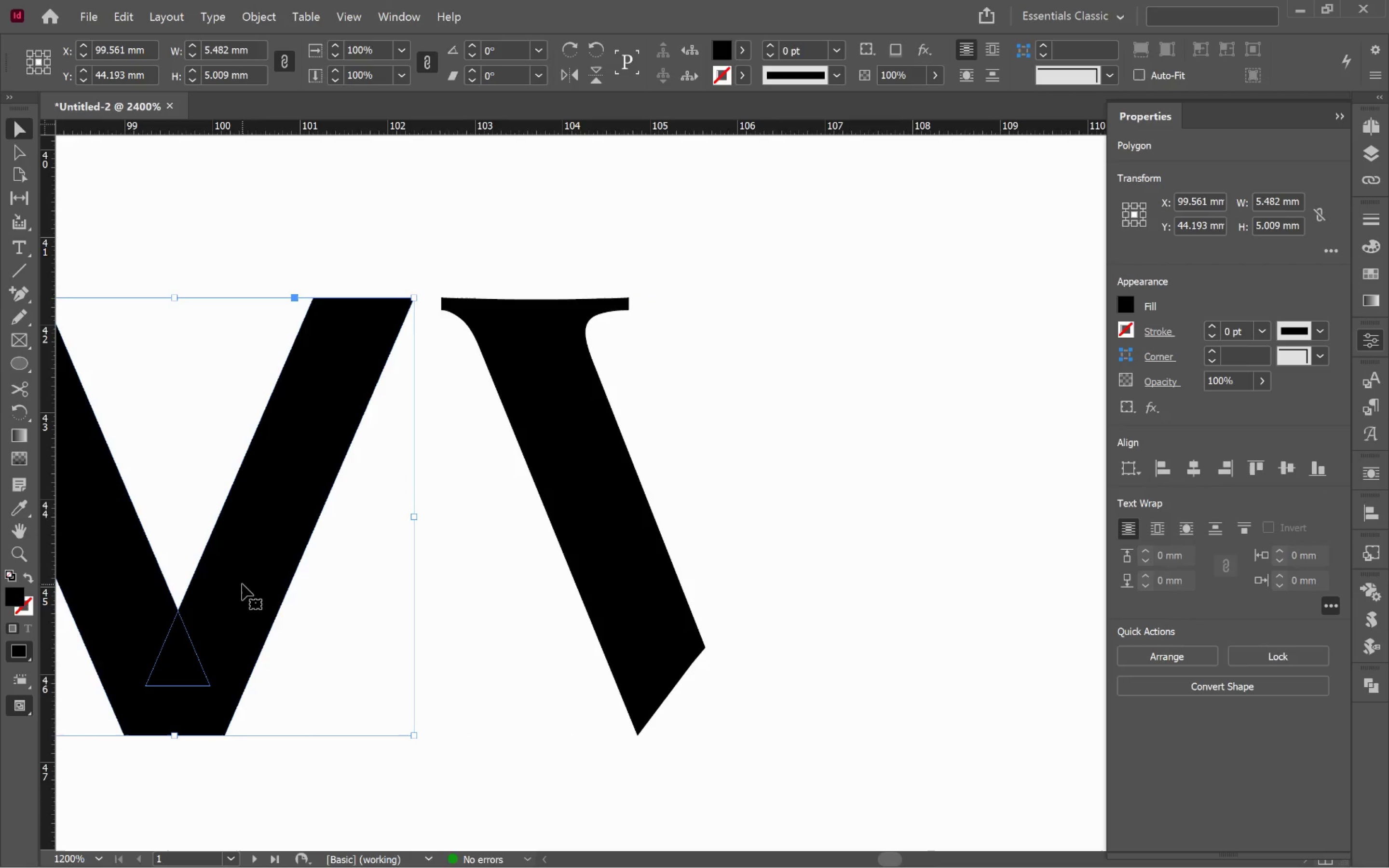 
left_click_drag(start_coordinate=[242, 584], to_coordinate=[771, 583])
 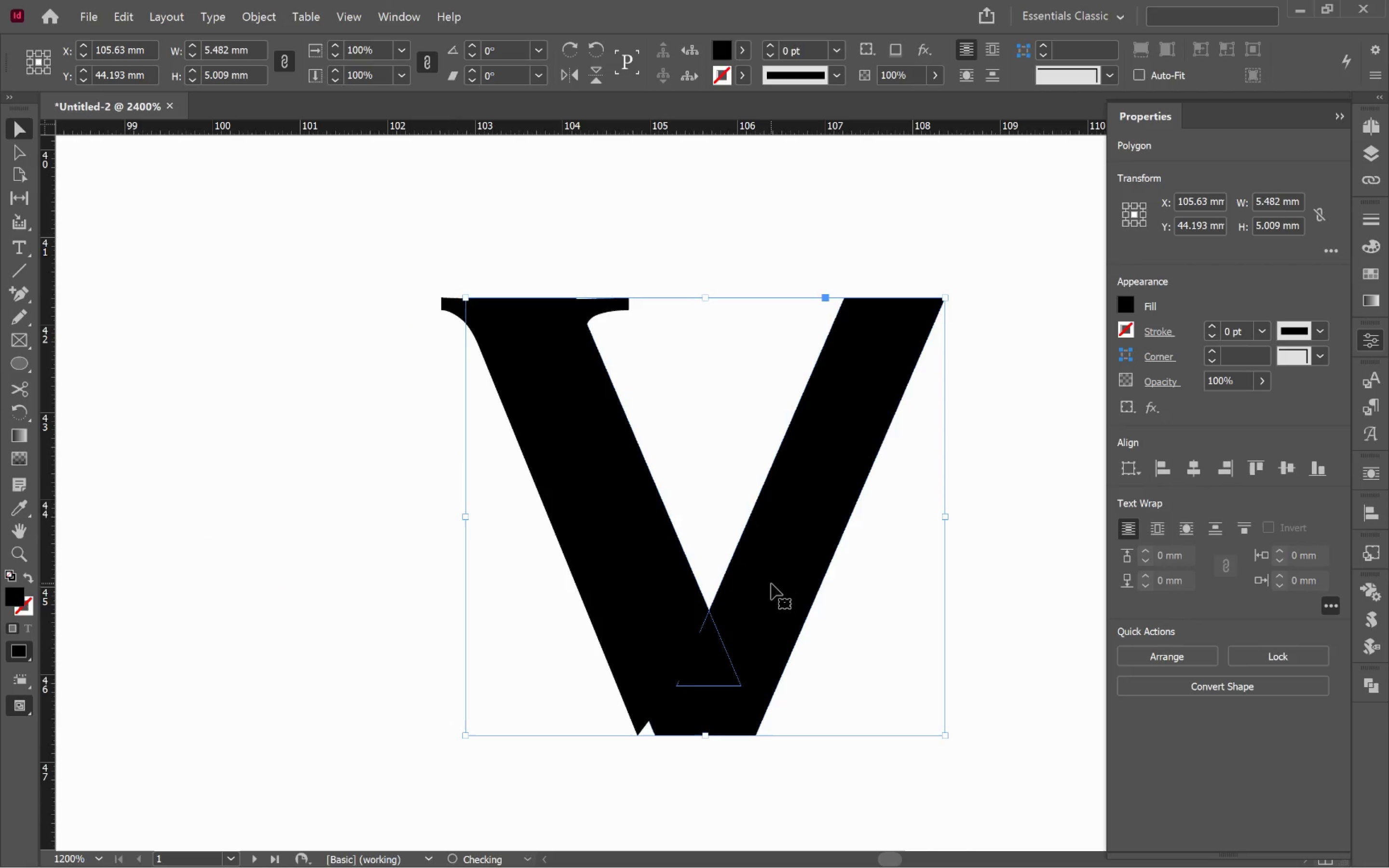 
hold_key(key=ControlLeft, duration=2.54)
 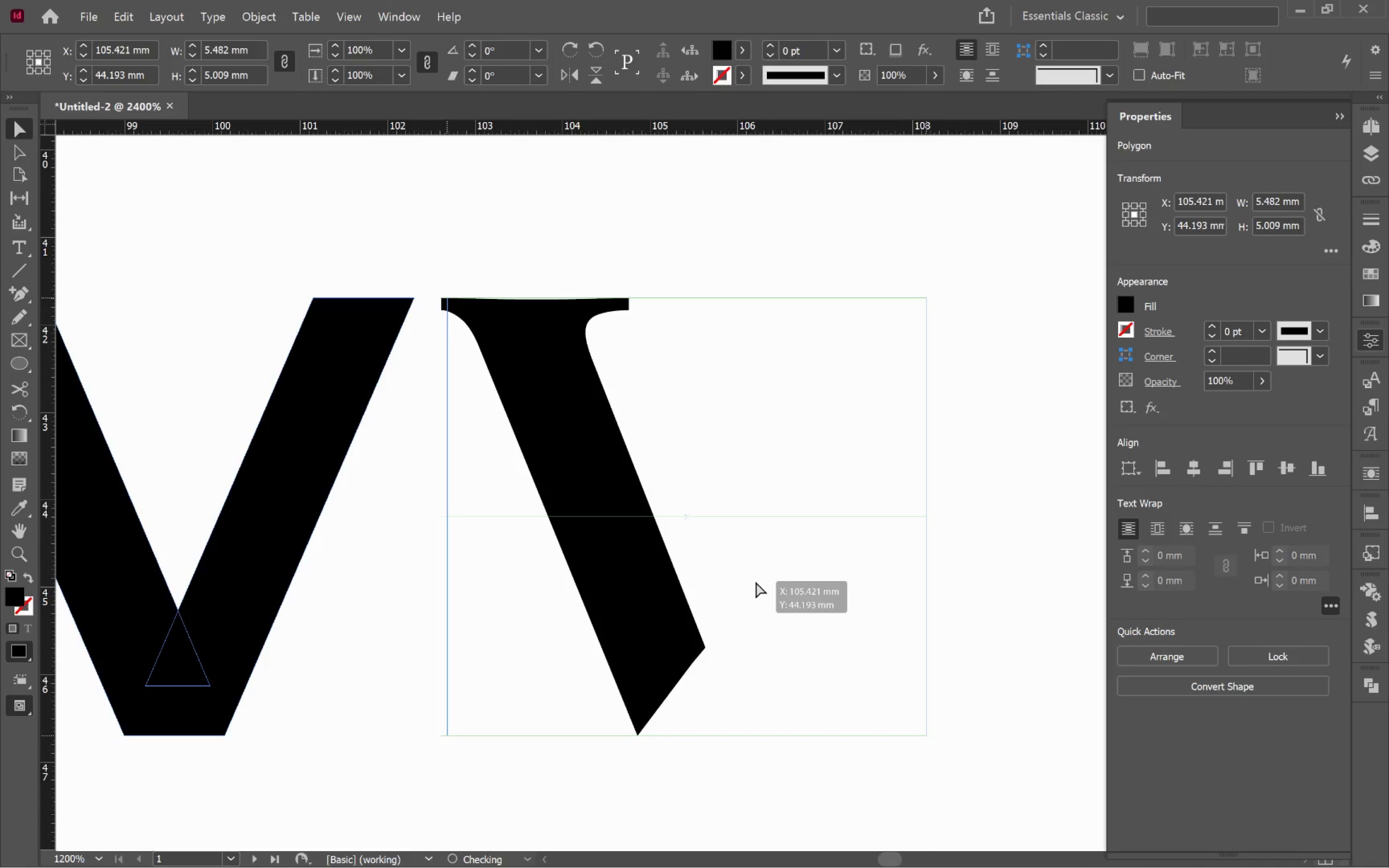 
hold_key(key=ShiftLeft, duration=1.97)
 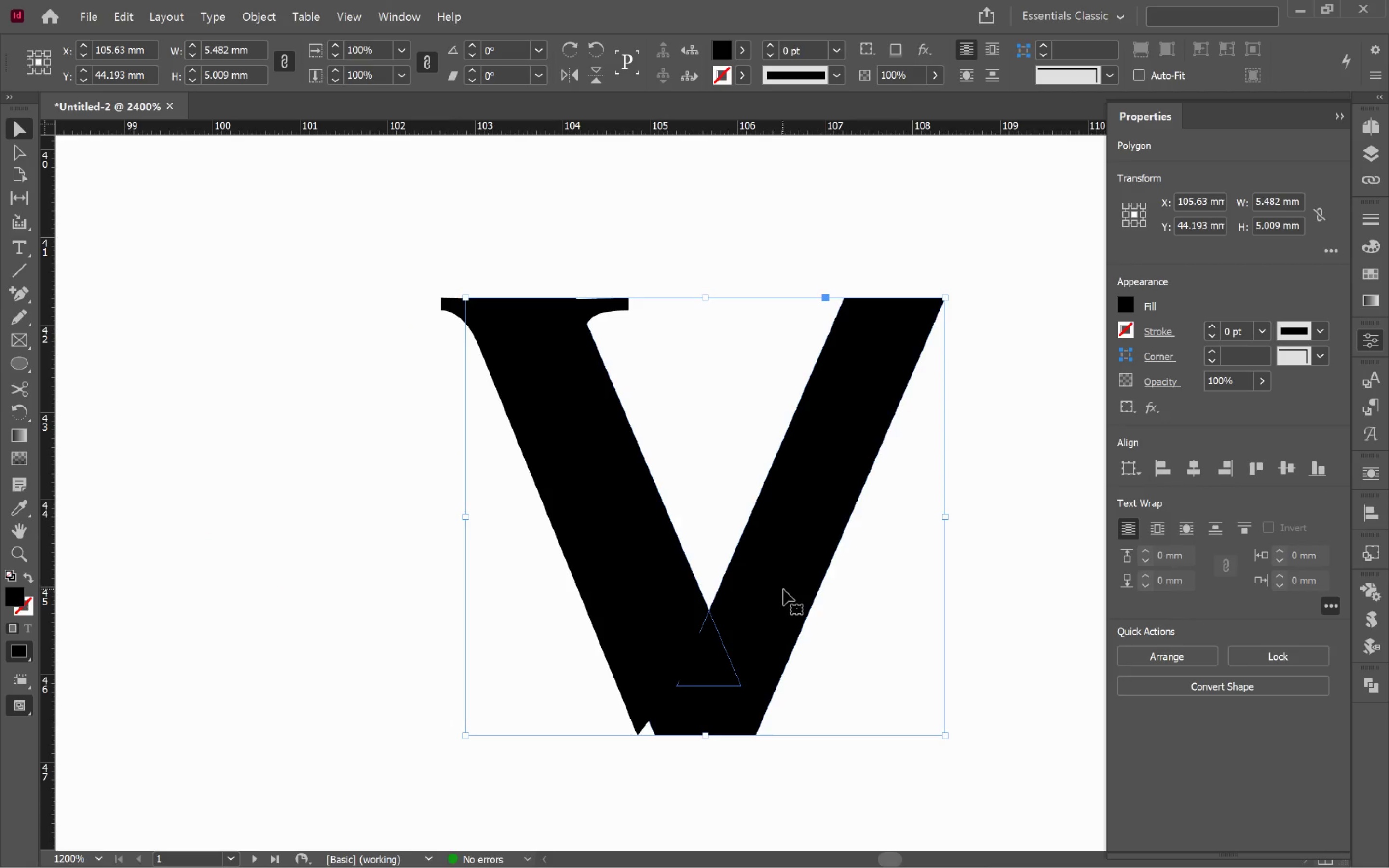 
left_click_drag(start_coordinate=[783, 589], to_coordinate=[774, 589])
 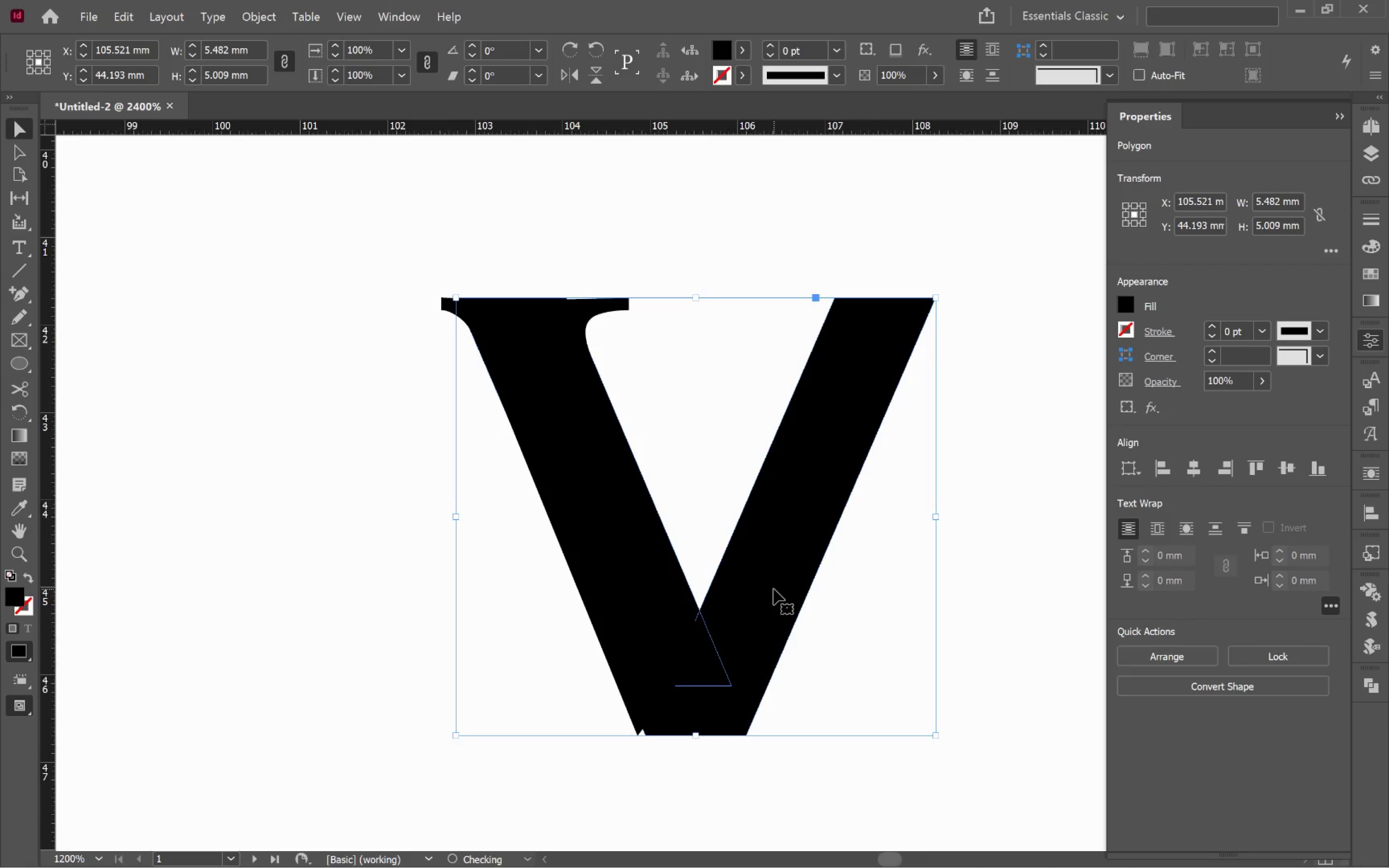 
hold_key(key=ShiftLeft, duration=1.24)
 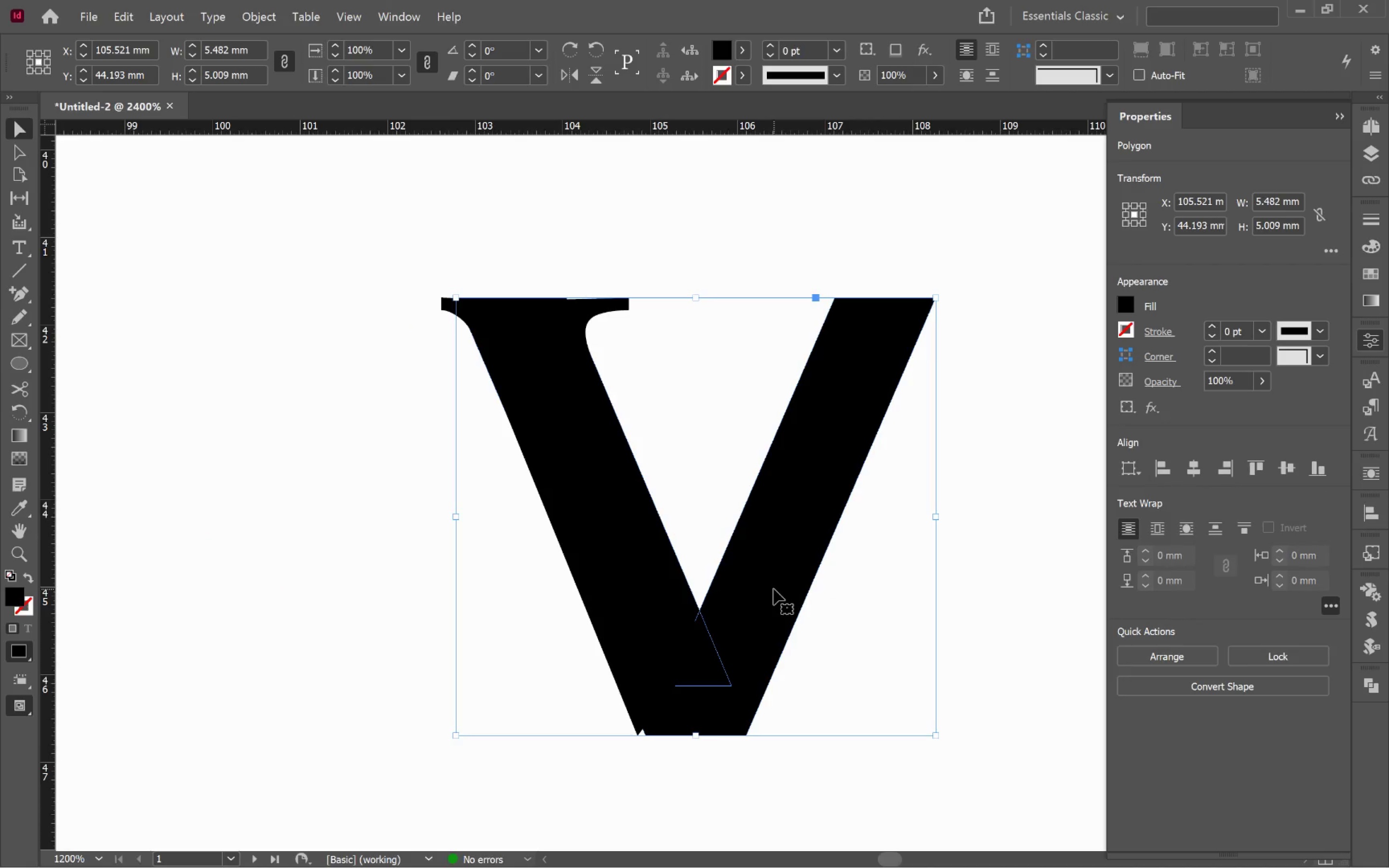 
left_click_drag(start_coordinate=[774, 589], to_coordinate=[767, 589])
 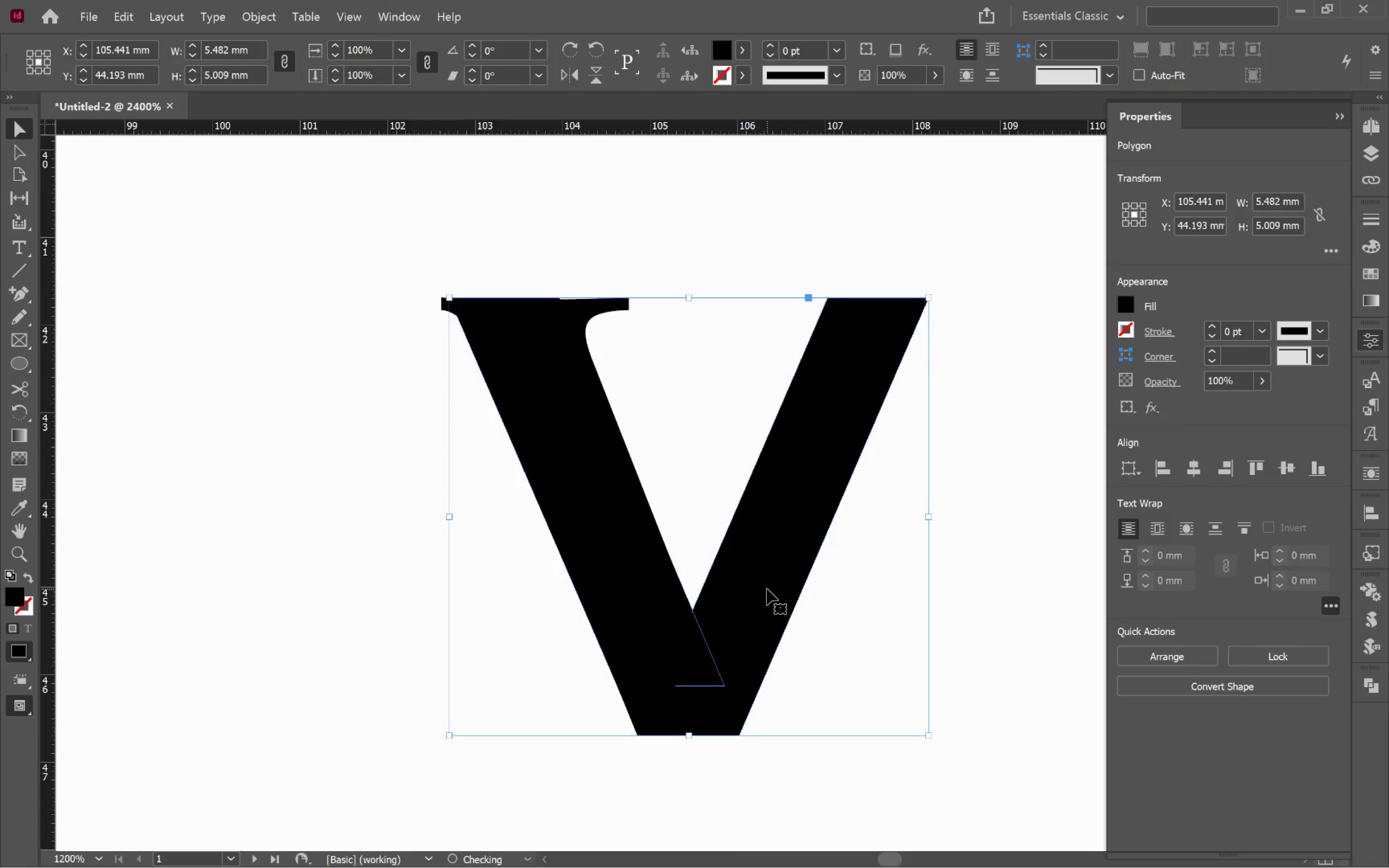 
hold_key(key=ShiftLeft, duration=1.17)
 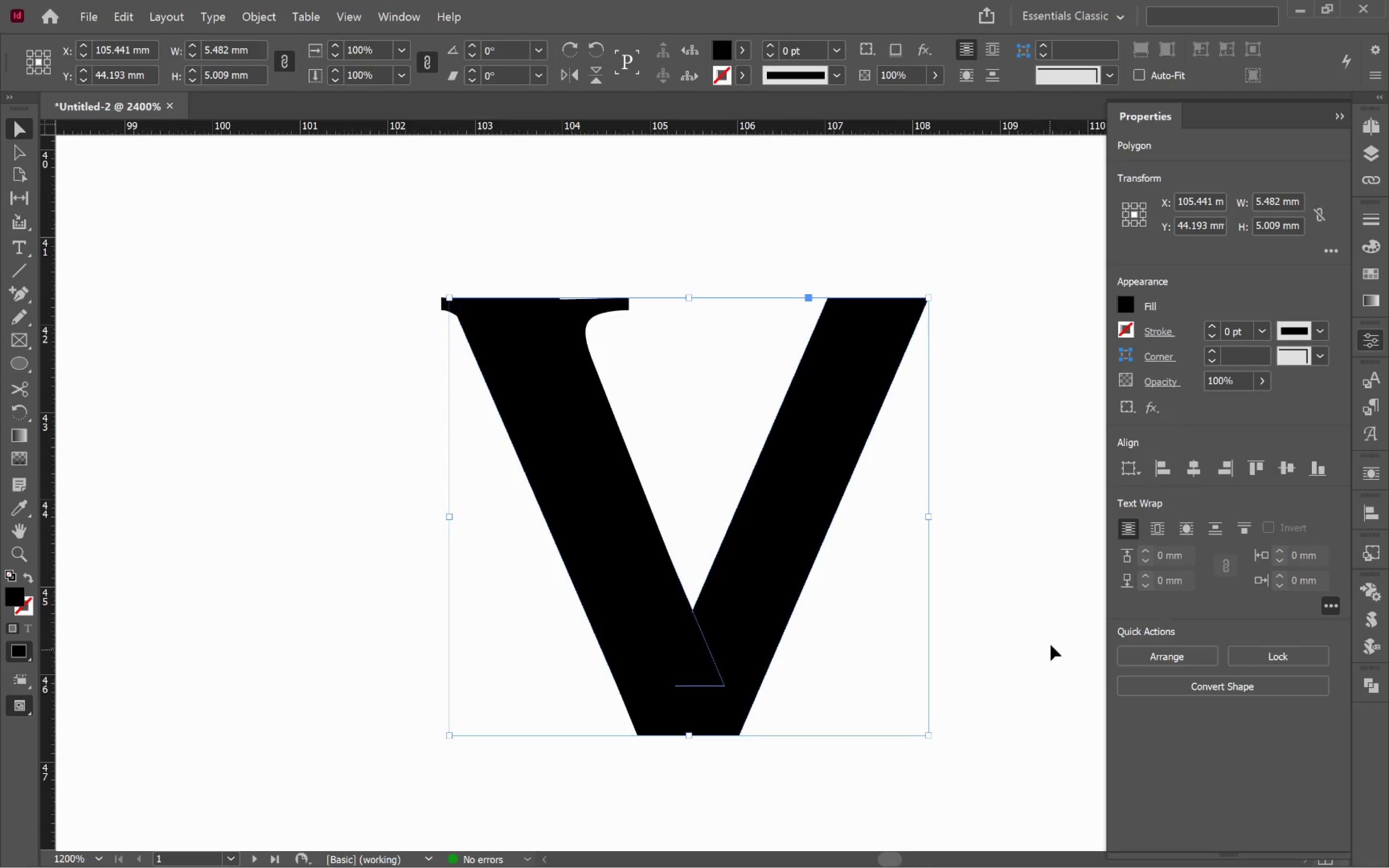 
left_click([1026, 595])
 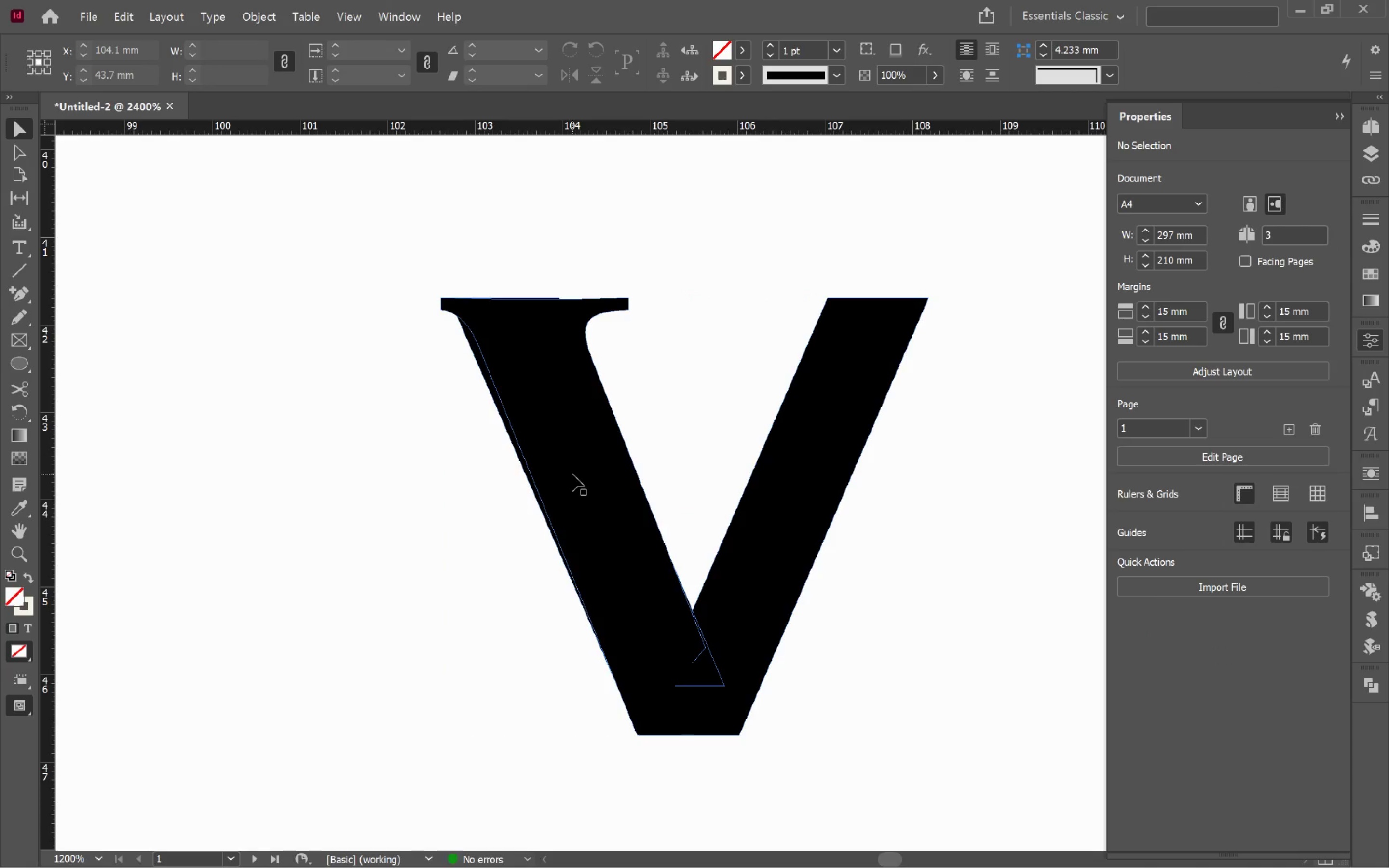 
left_click([573, 475])
 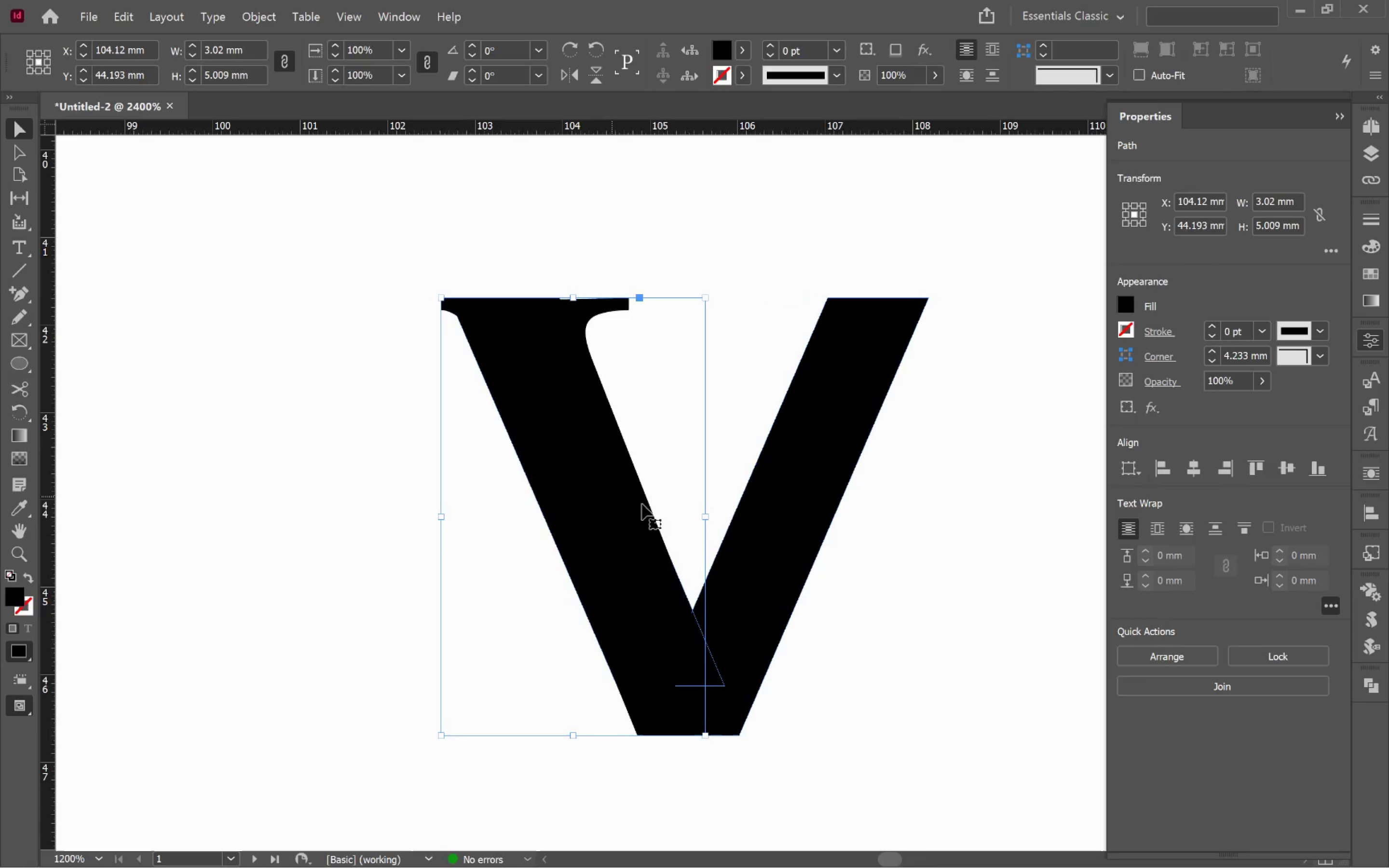 
hold_key(key=ShiftLeft, duration=0.65)
left_click([779, 525])
 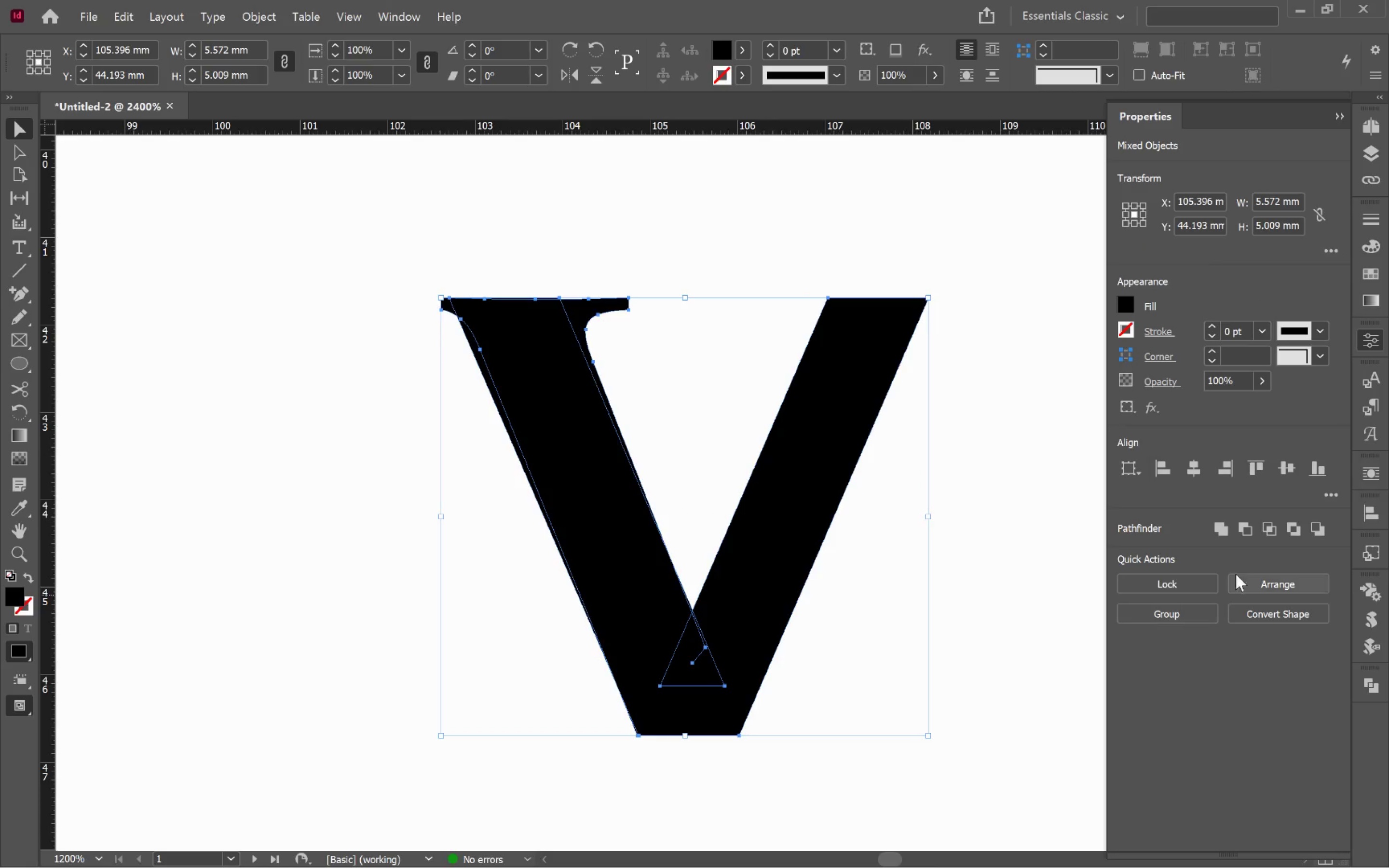 
left_click([1225, 532])
 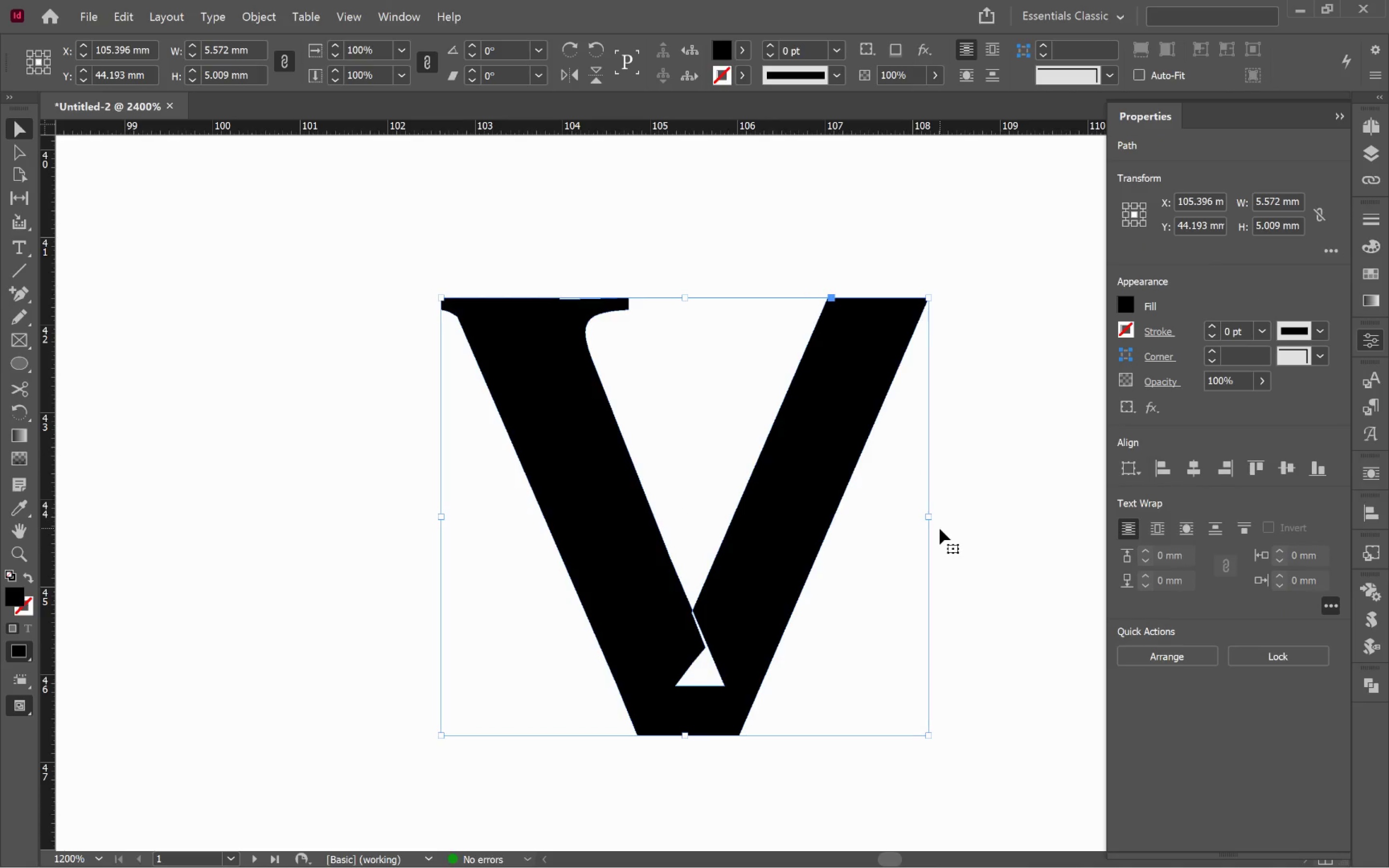 
key(Control+Z)
 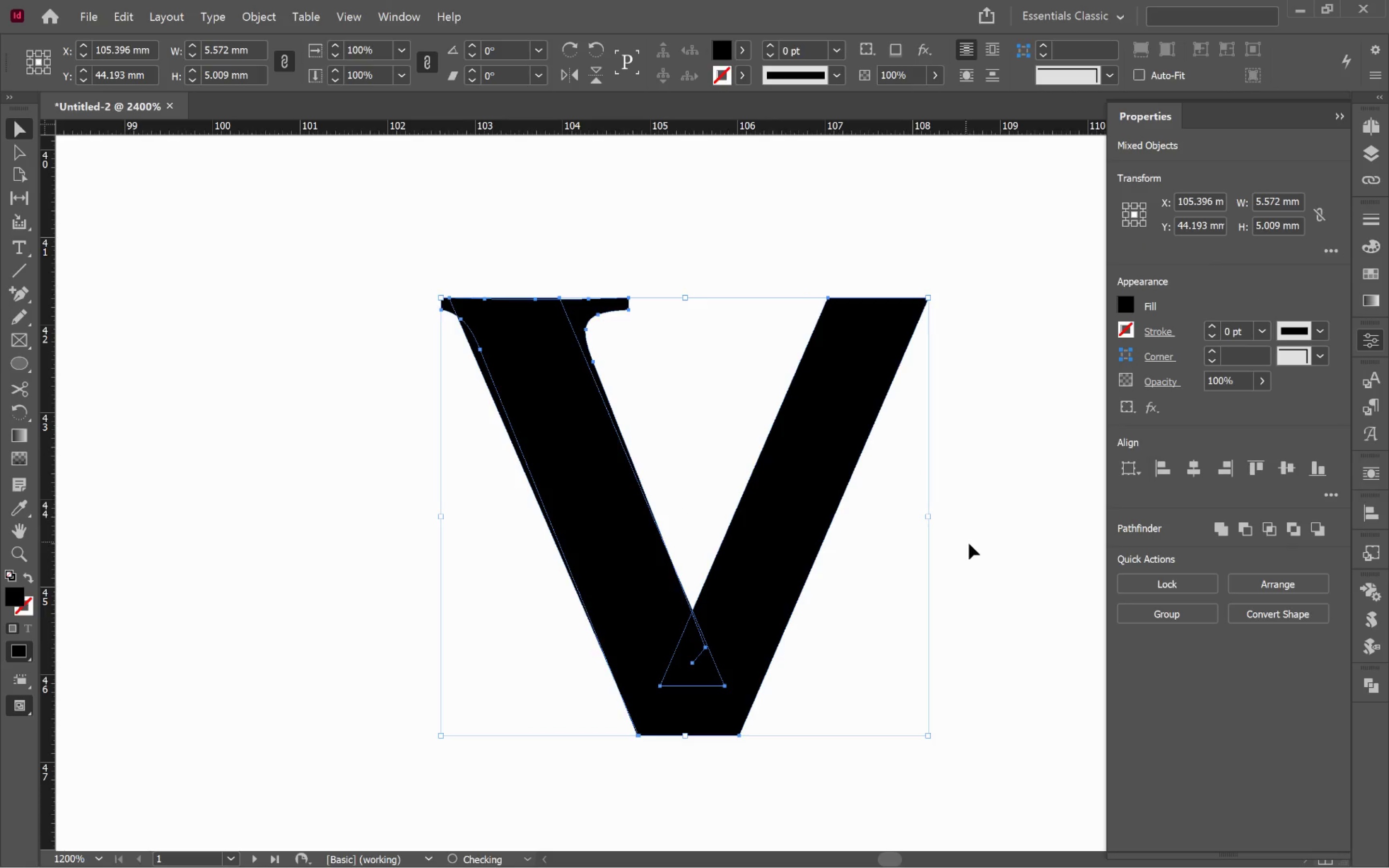 
left_click([980, 542])
 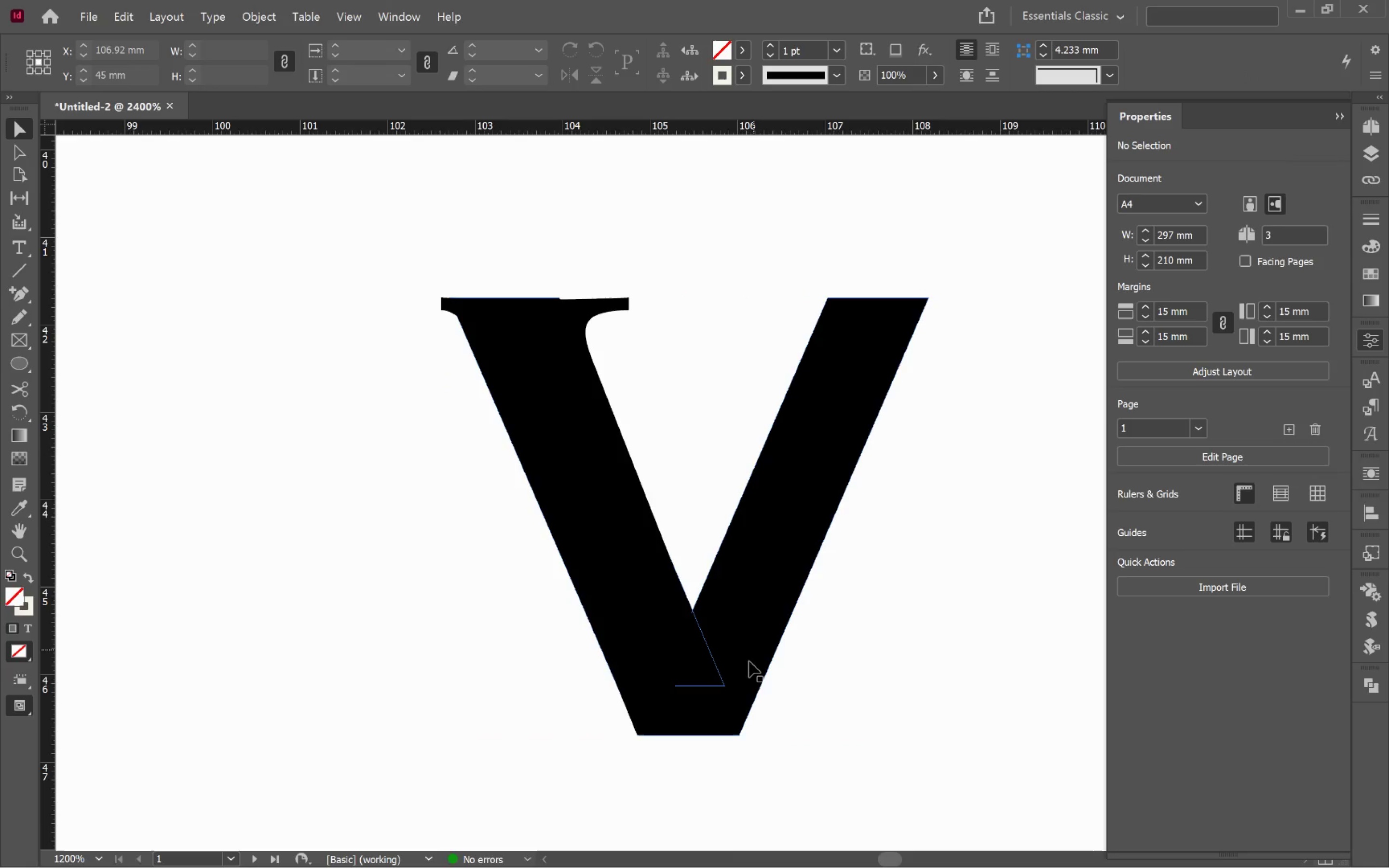 
left_click([742, 649])
 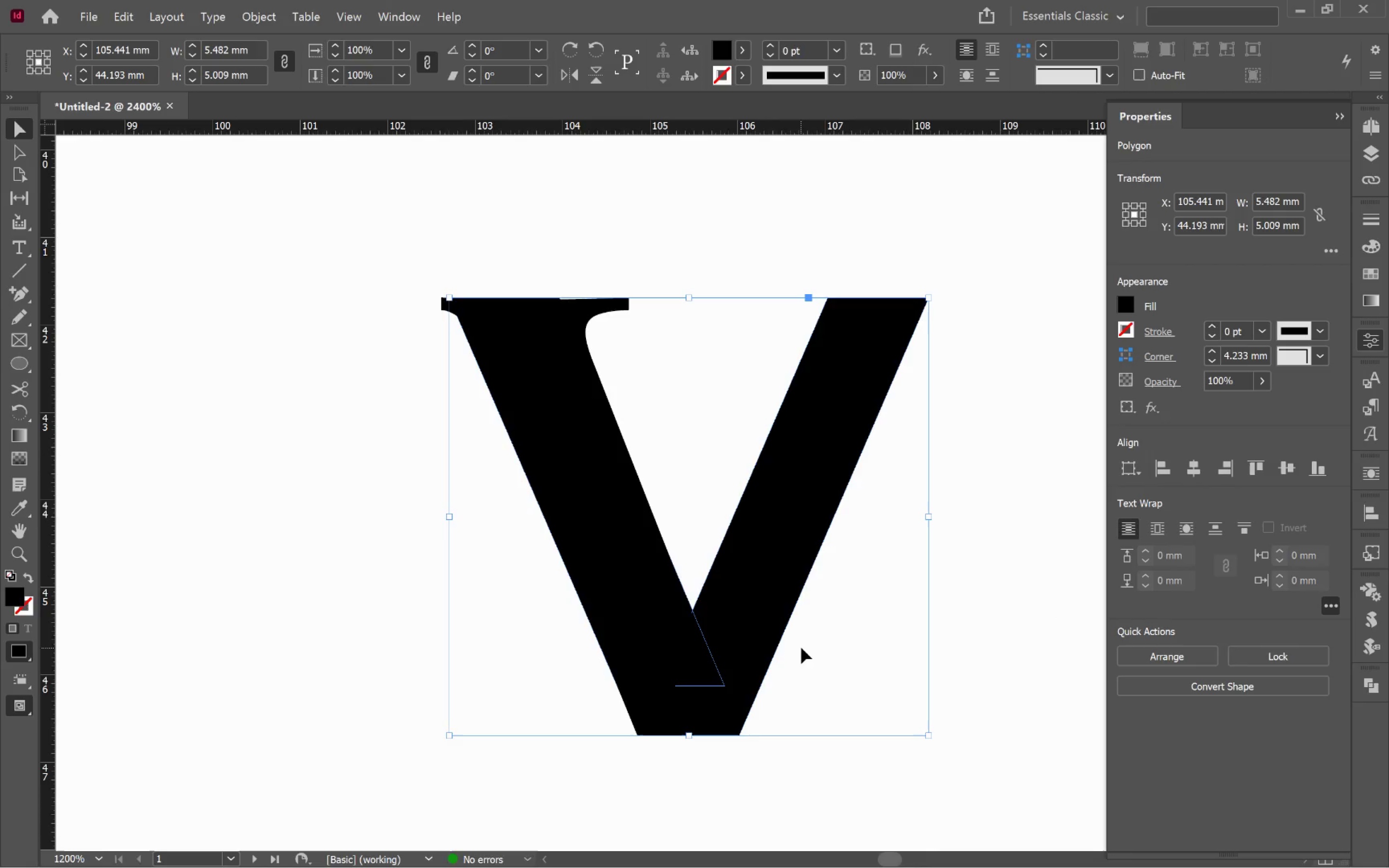 
left_click_drag(start_coordinate=[781, 626], to_coordinate=[413, 615])
 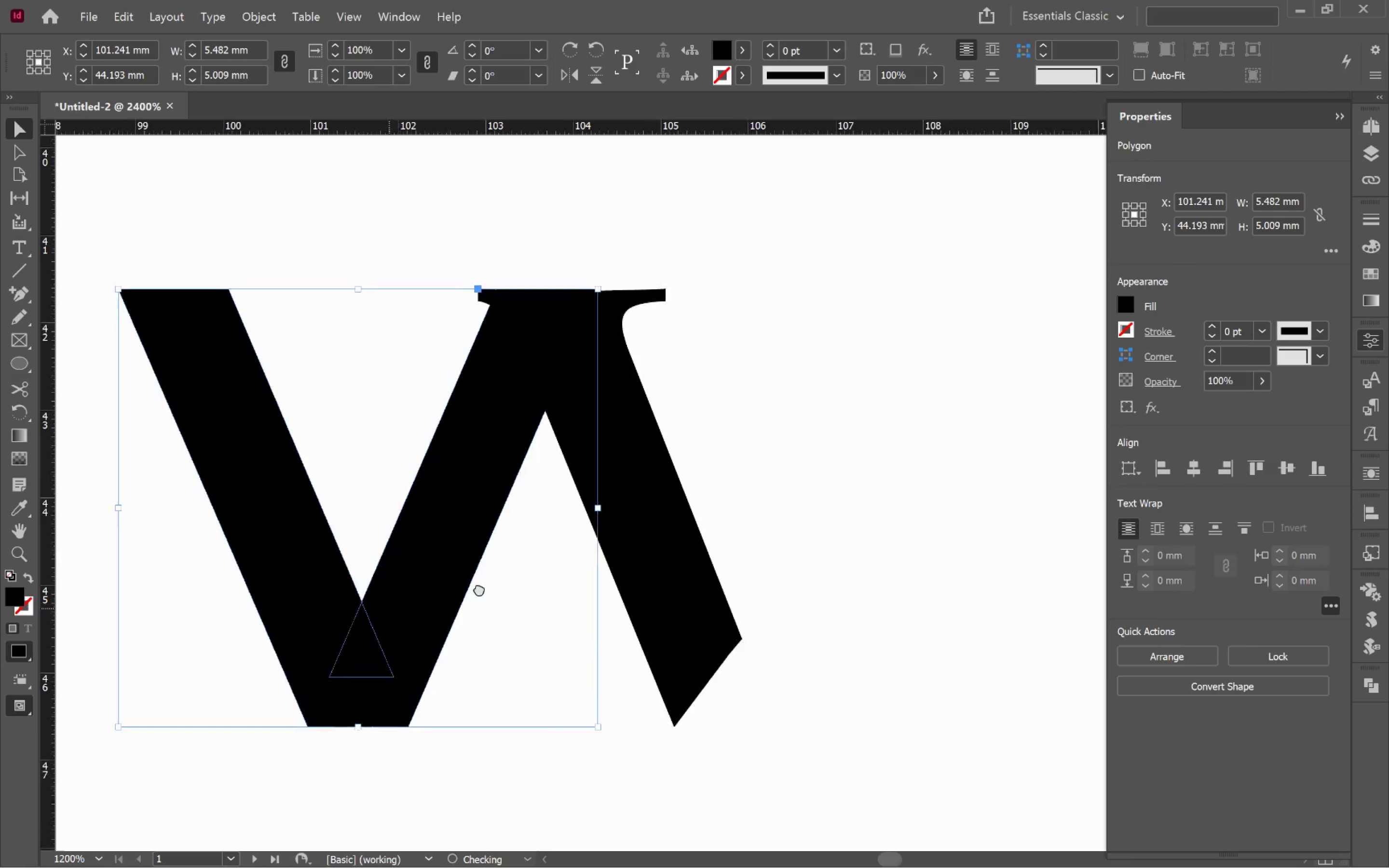 
hold_key(key=ShiftLeft, duration=0.53)
 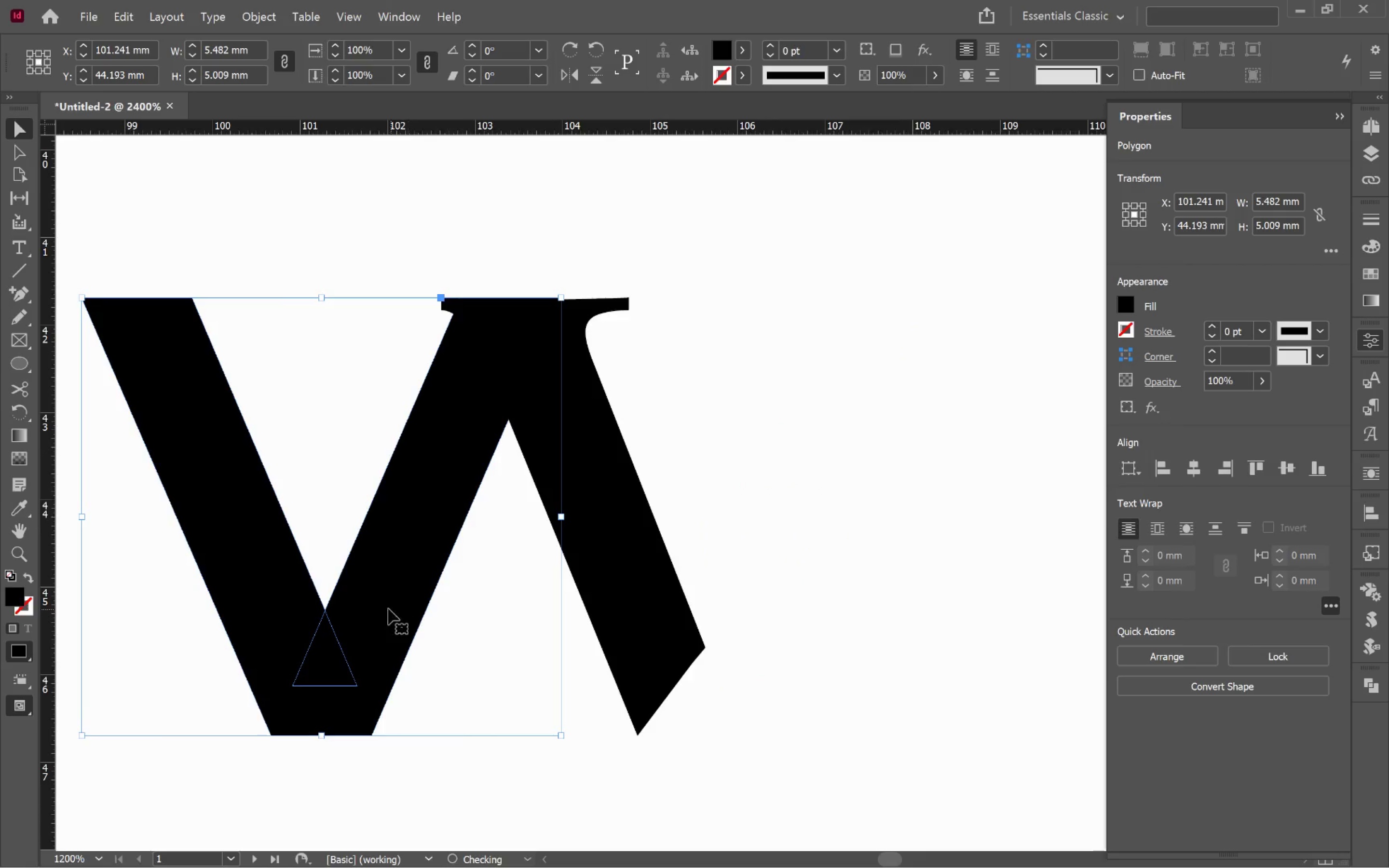 
hold_key(key=Space, duration=1.12)
 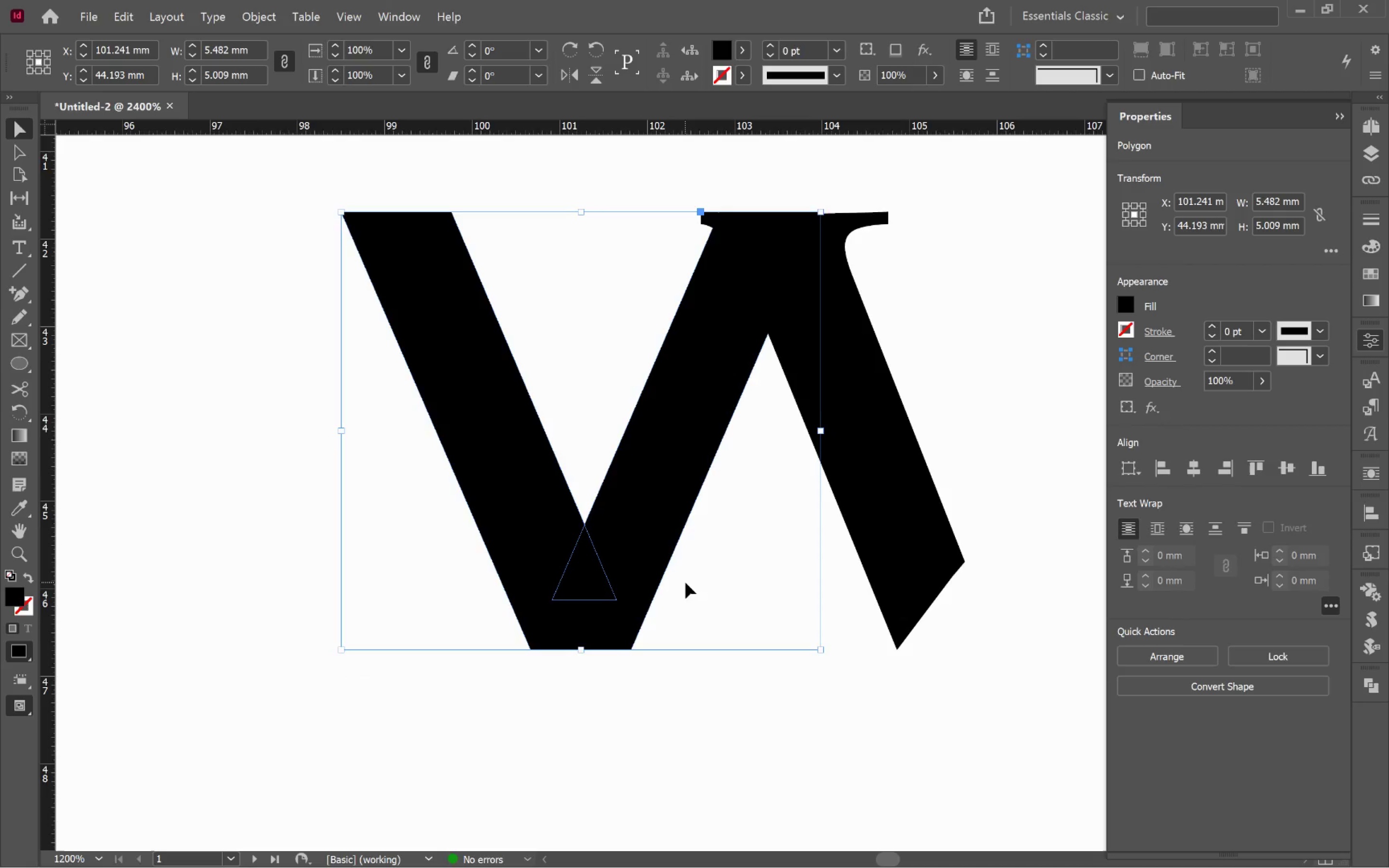 
left_click_drag(start_coordinate=[425, 600], to_coordinate=[685, 515])
 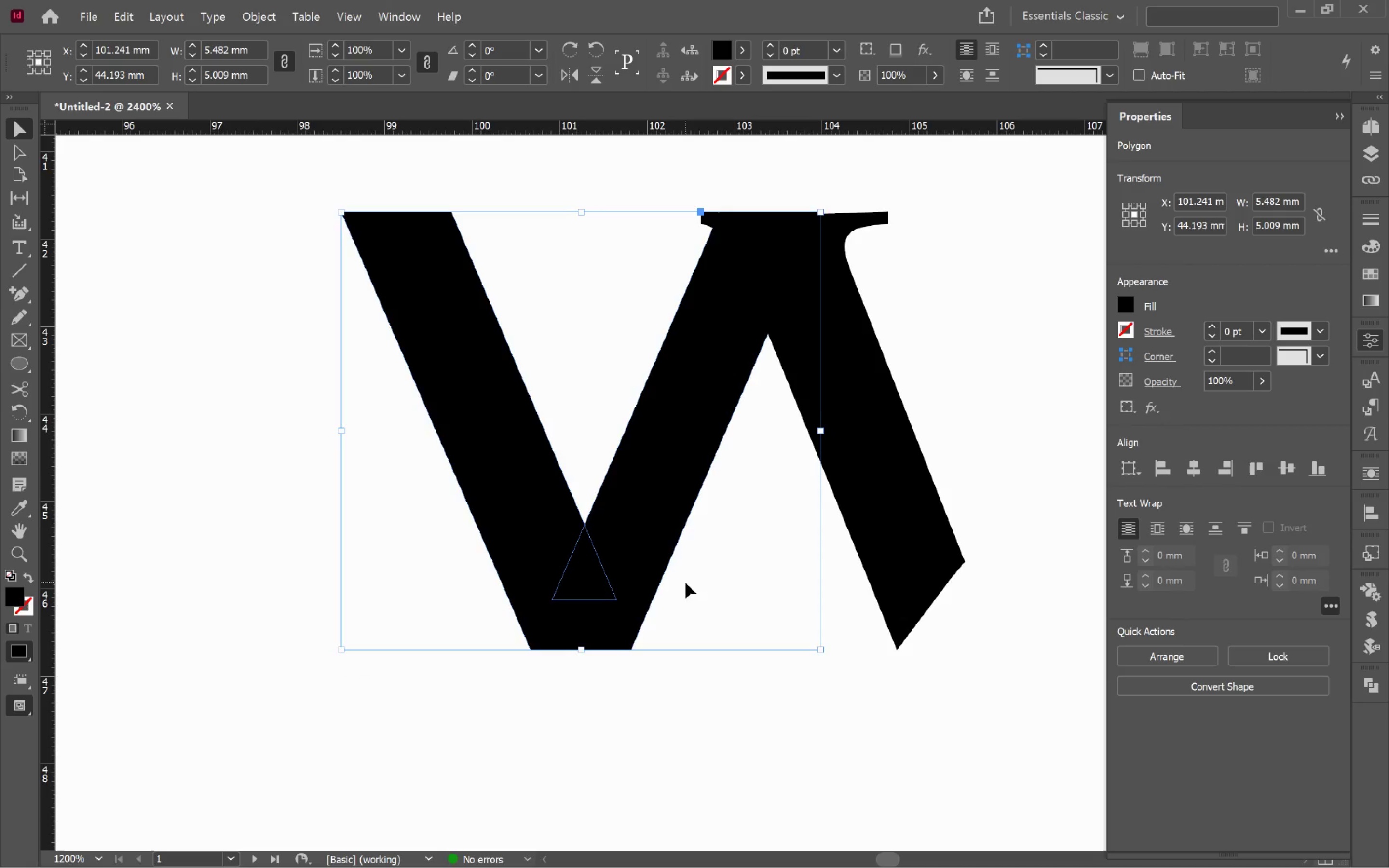 
key(A)
 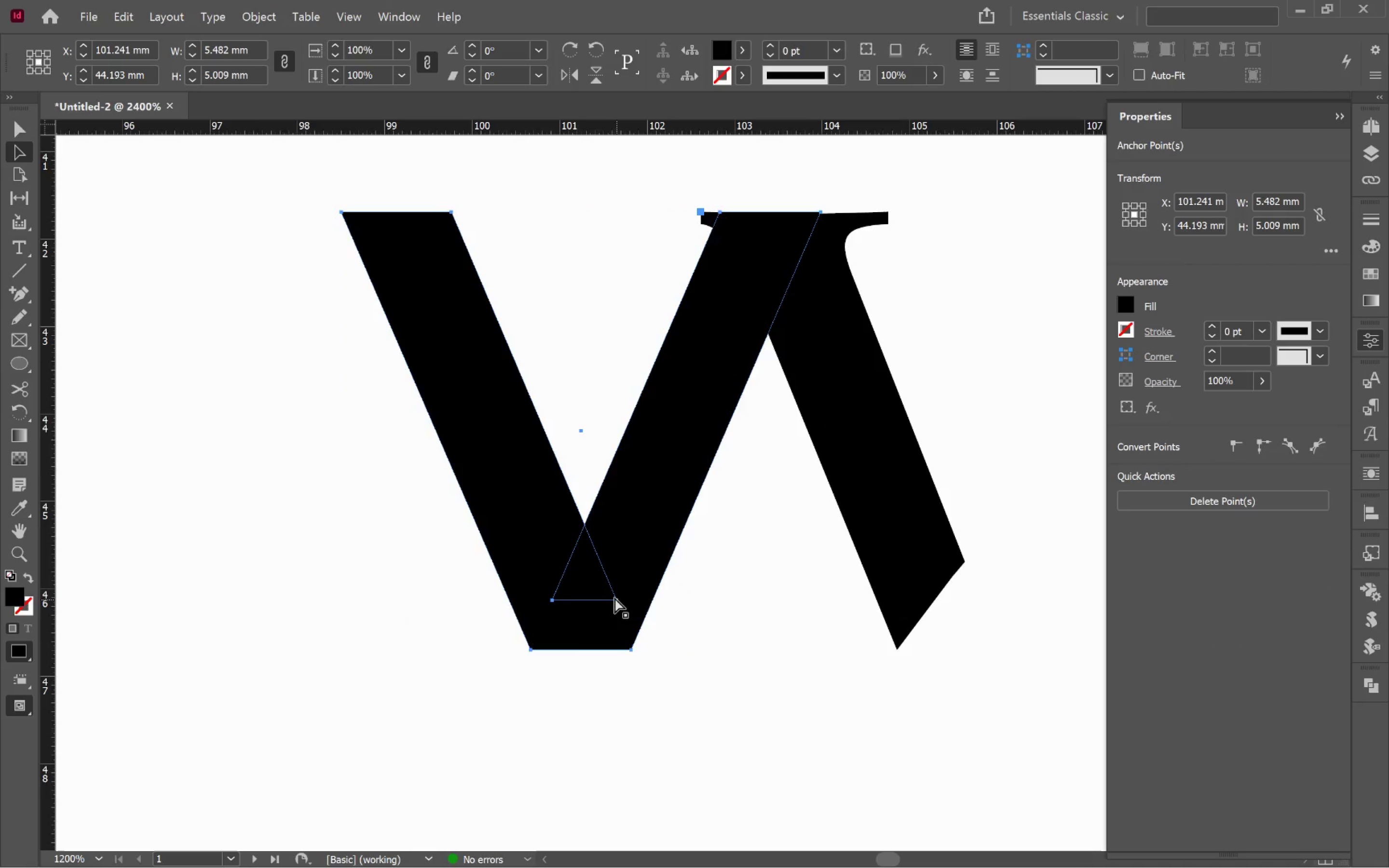 
left_click([613, 597])
 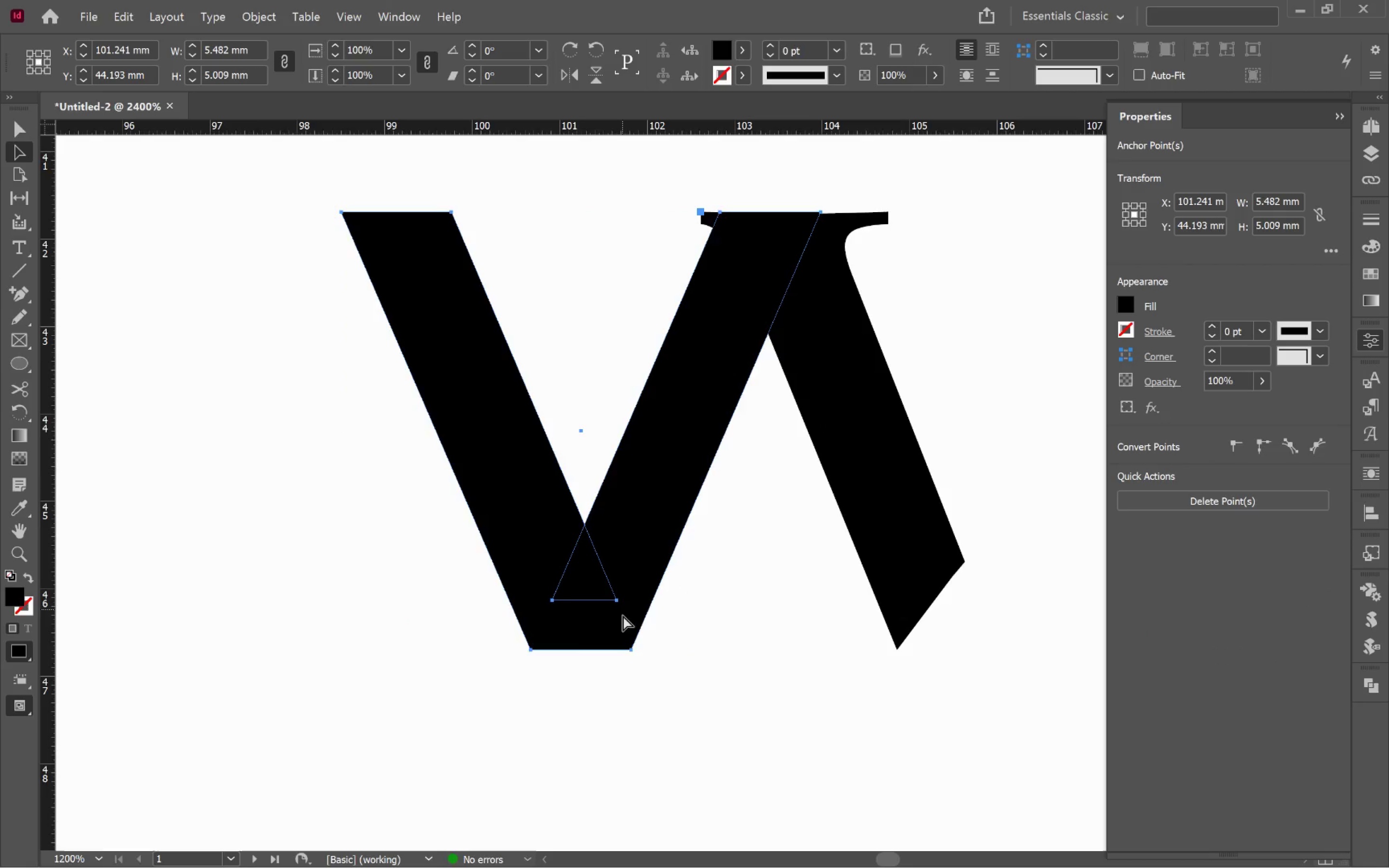 
left_click_drag(start_coordinate=[624, 620], to_coordinate=[601, 595])
 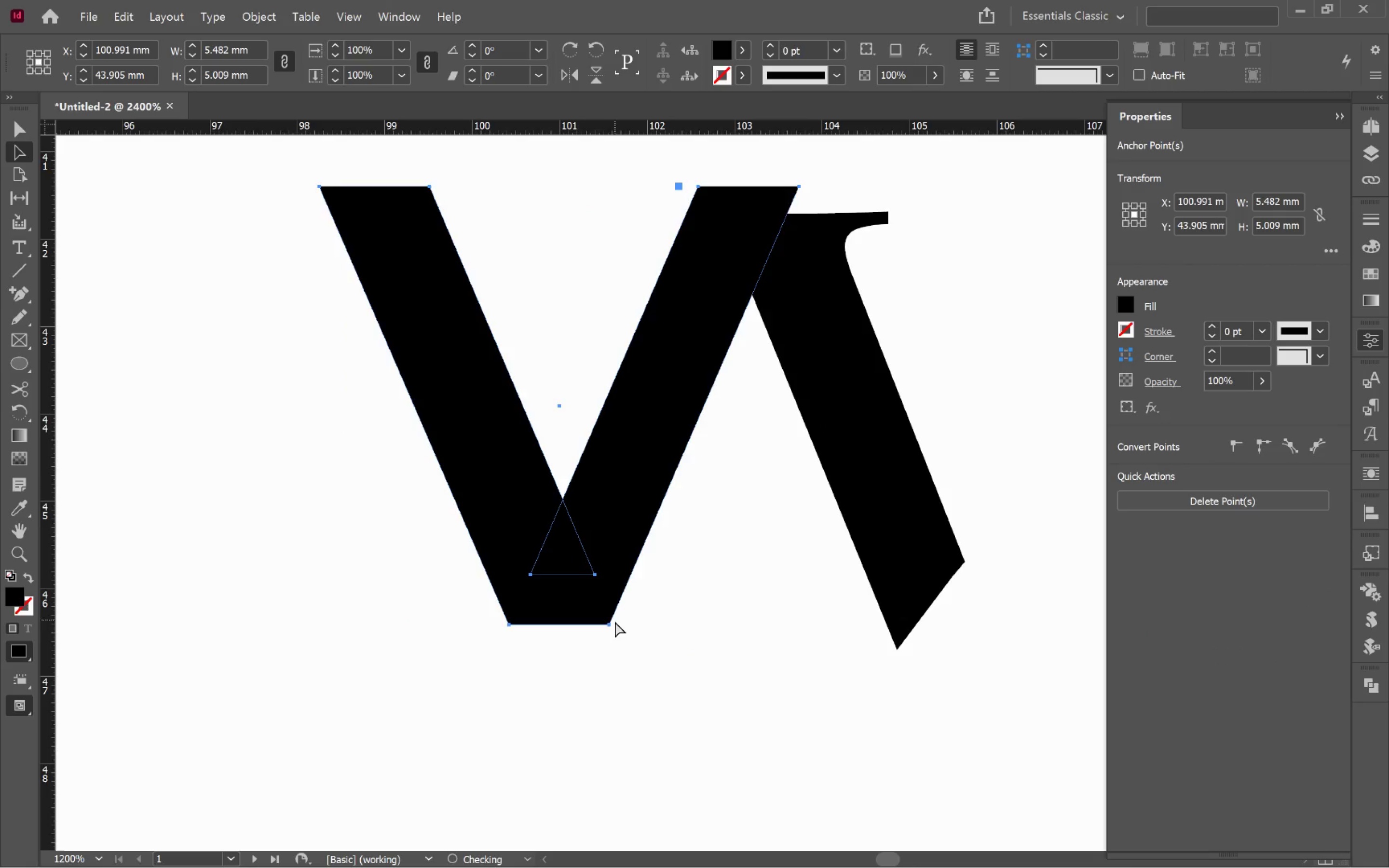 
key(Control+Z)
 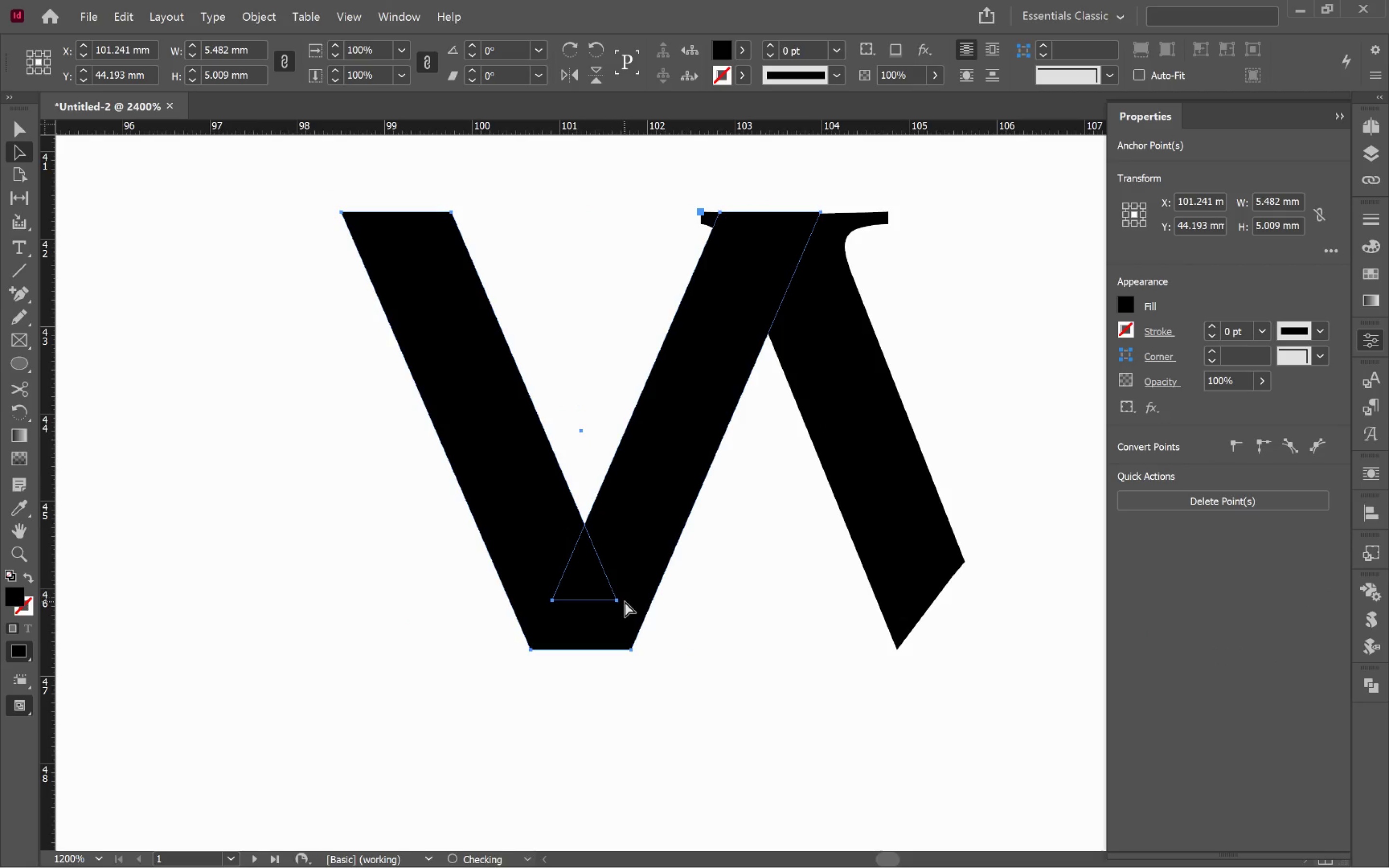 
left_click([616, 599])
 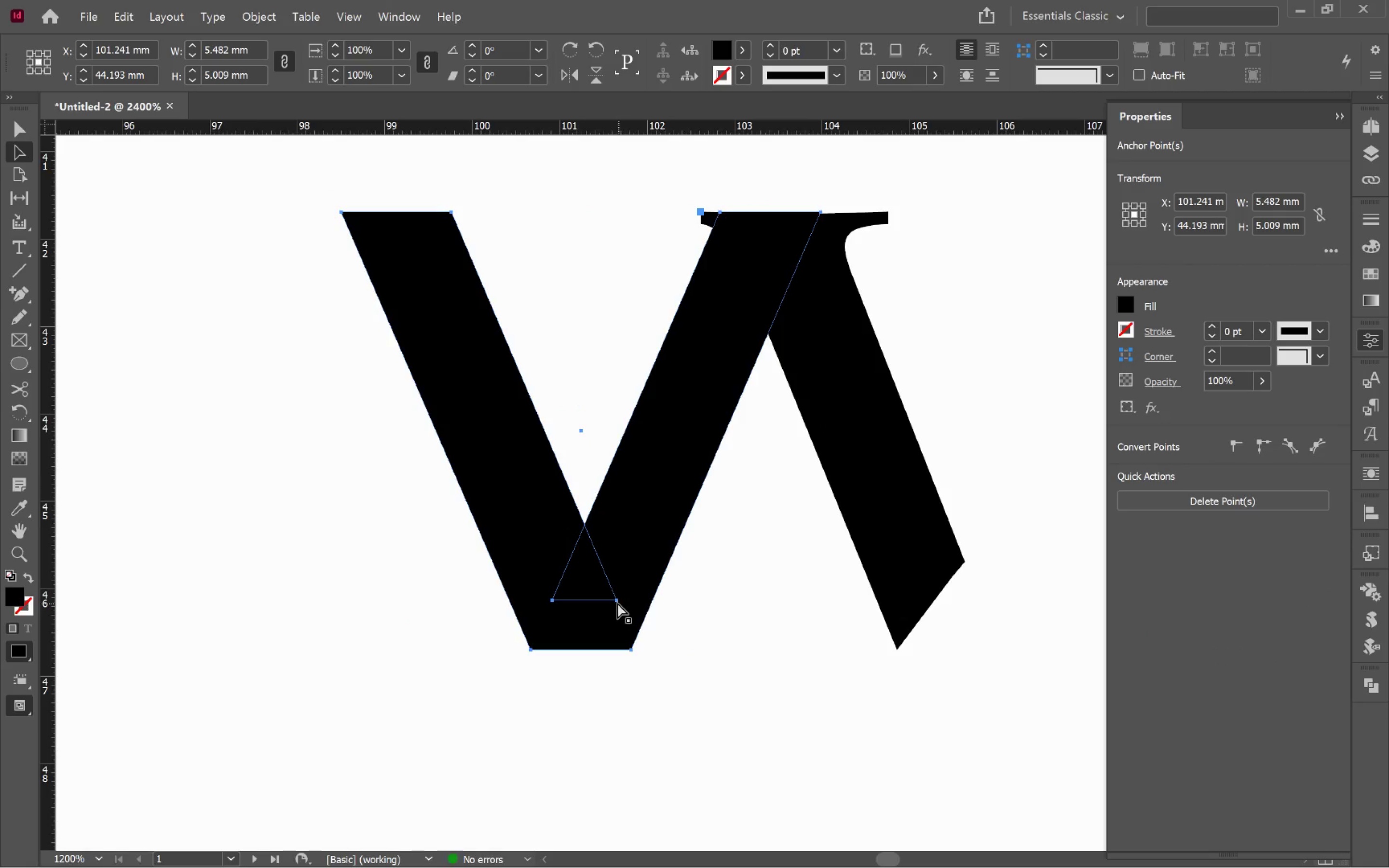 
double_click([617, 602])
 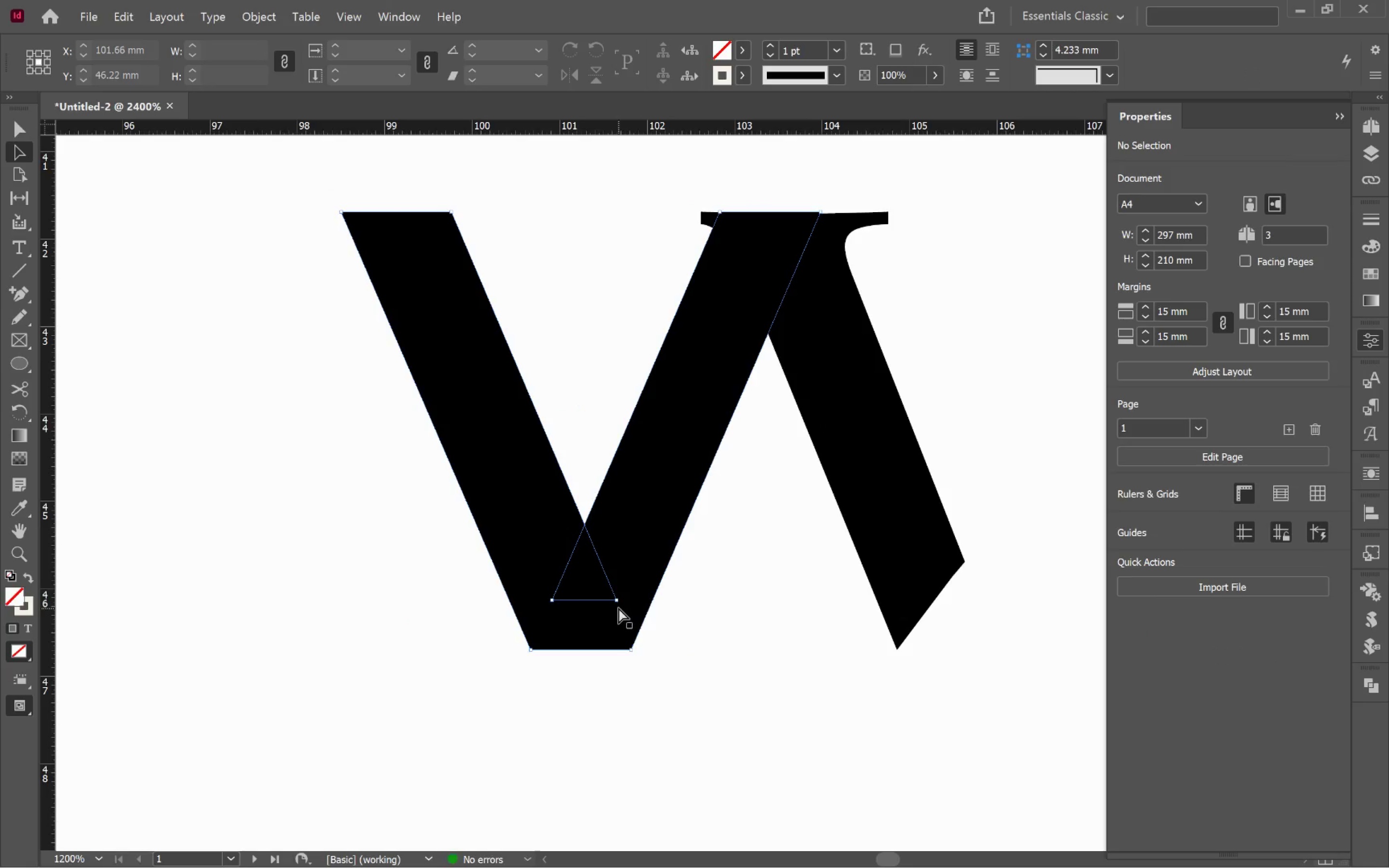 
left_click([617, 602])
 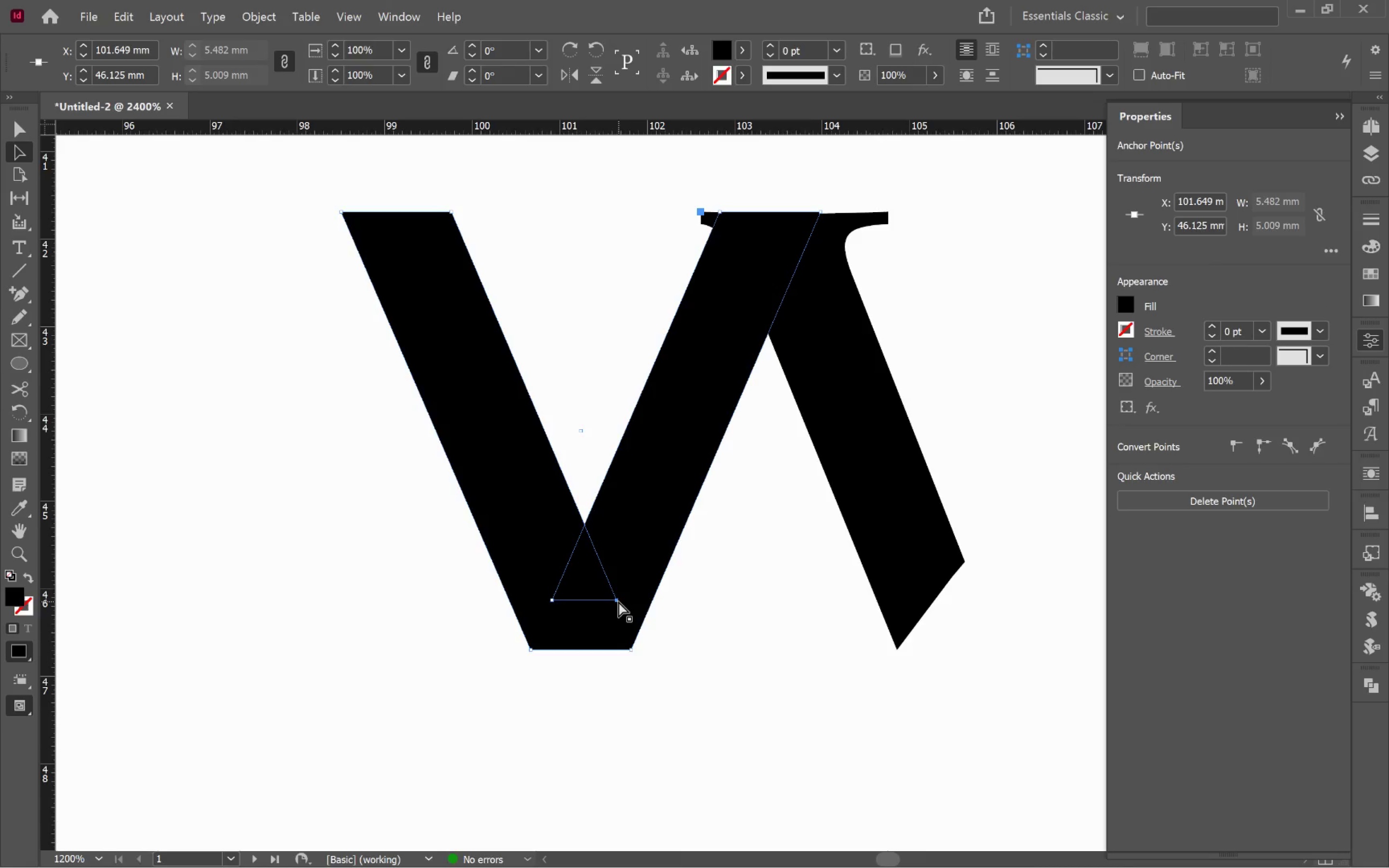 
left_click_drag(start_coordinate=[618, 601], to_coordinate=[544, 610])
 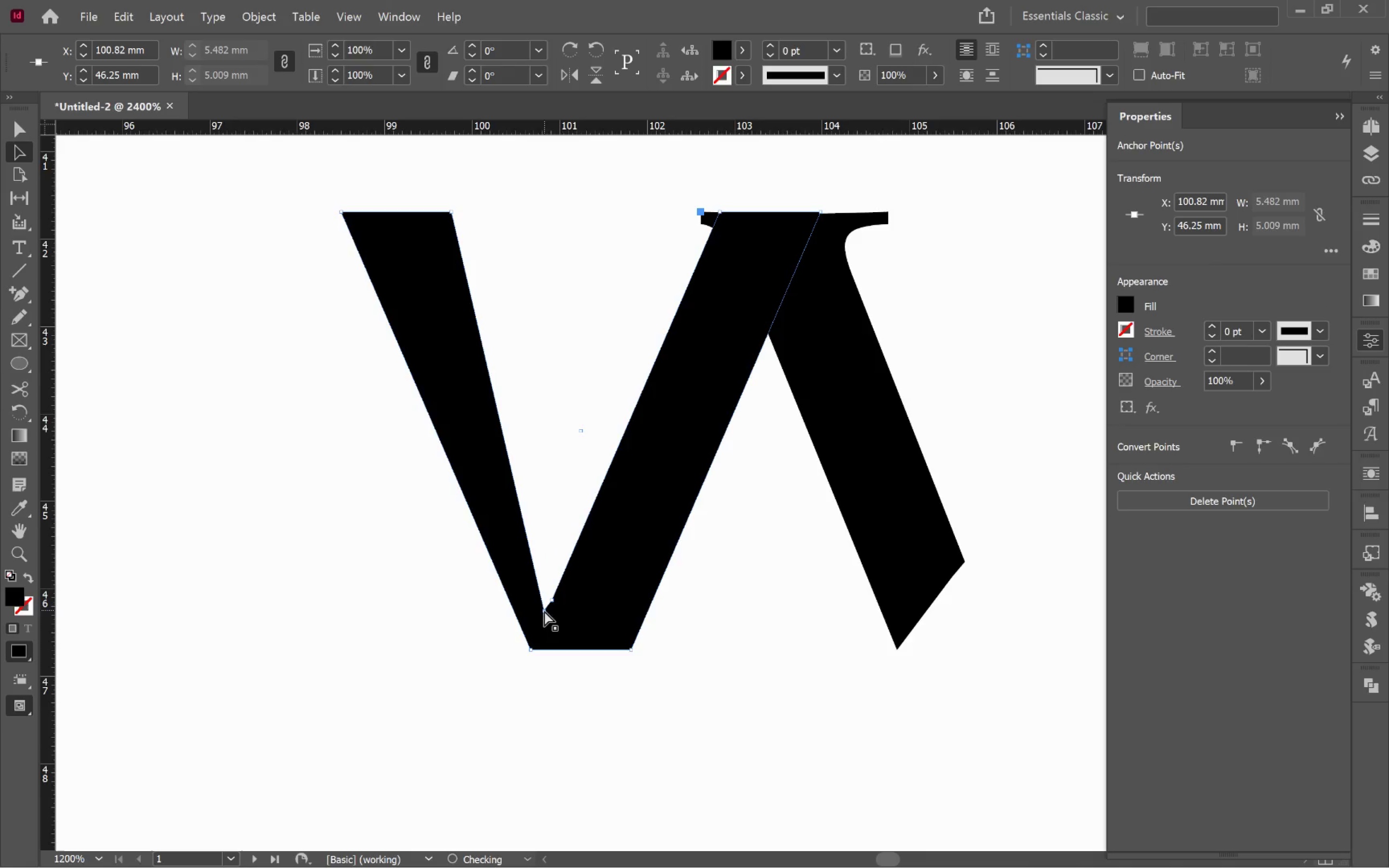 
key(Control+Z)
 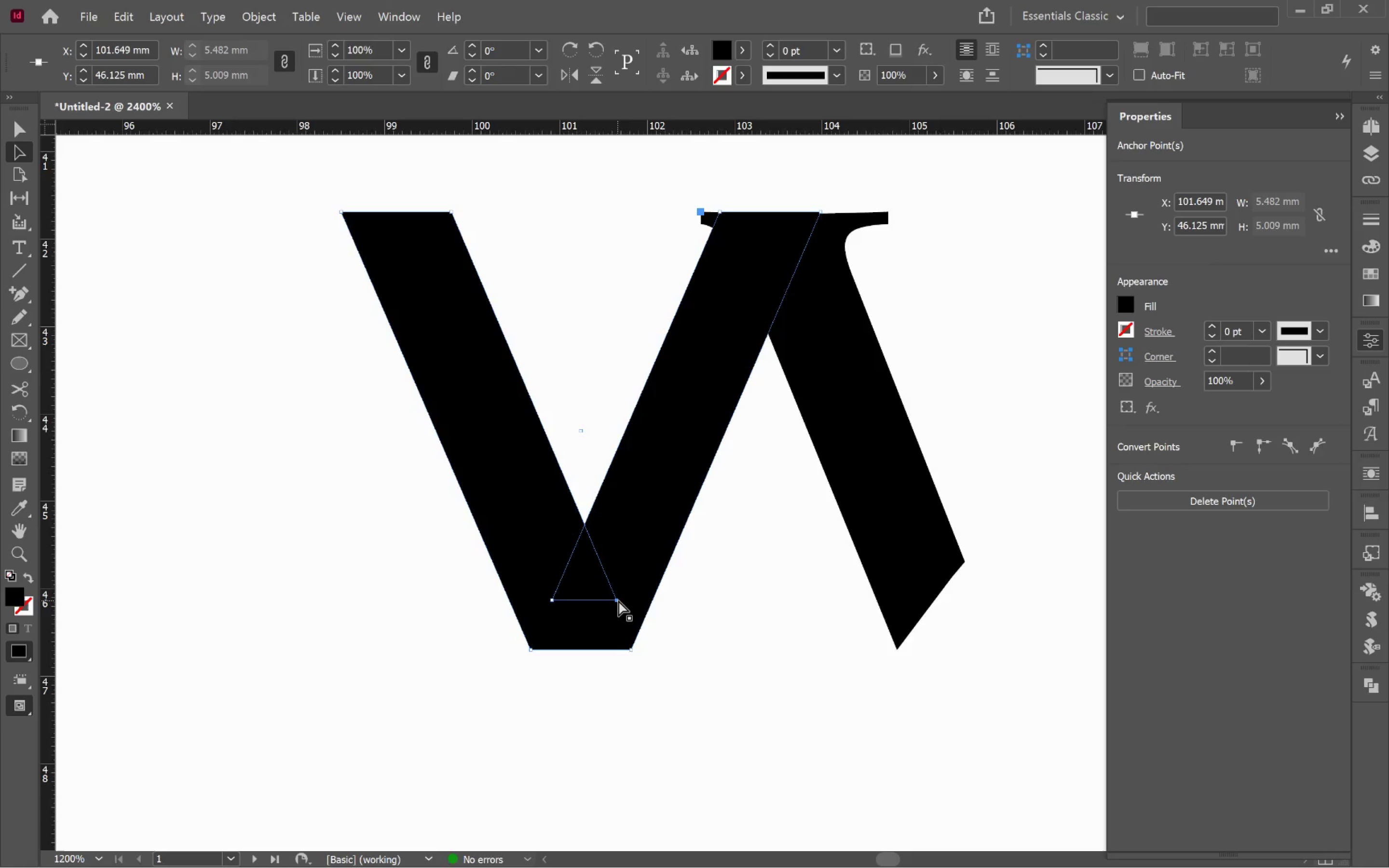 
left_click_drag(start_coordinate=[618, 600], to_coordinate=[585, 526])
 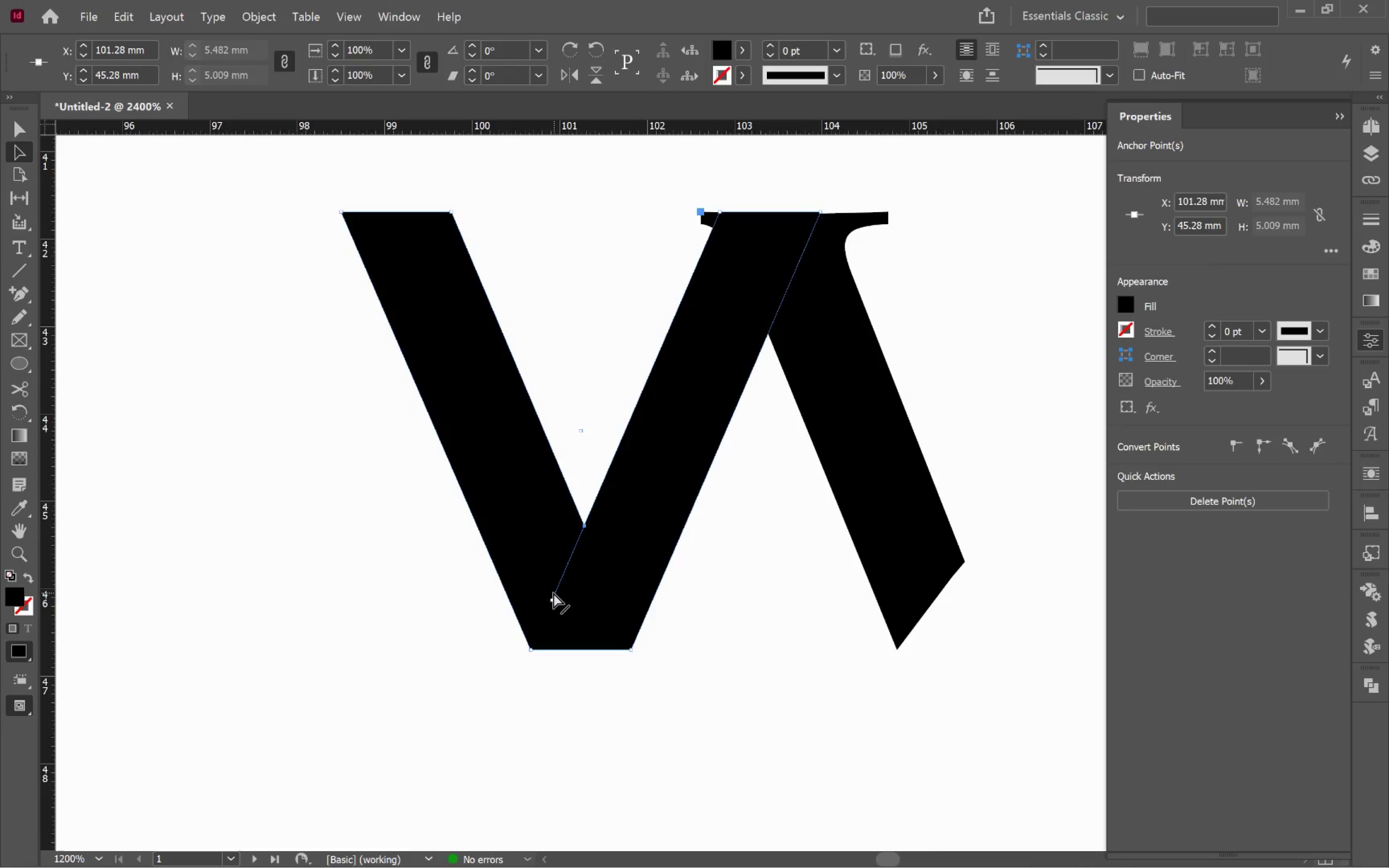 
left_click([553, 602])
 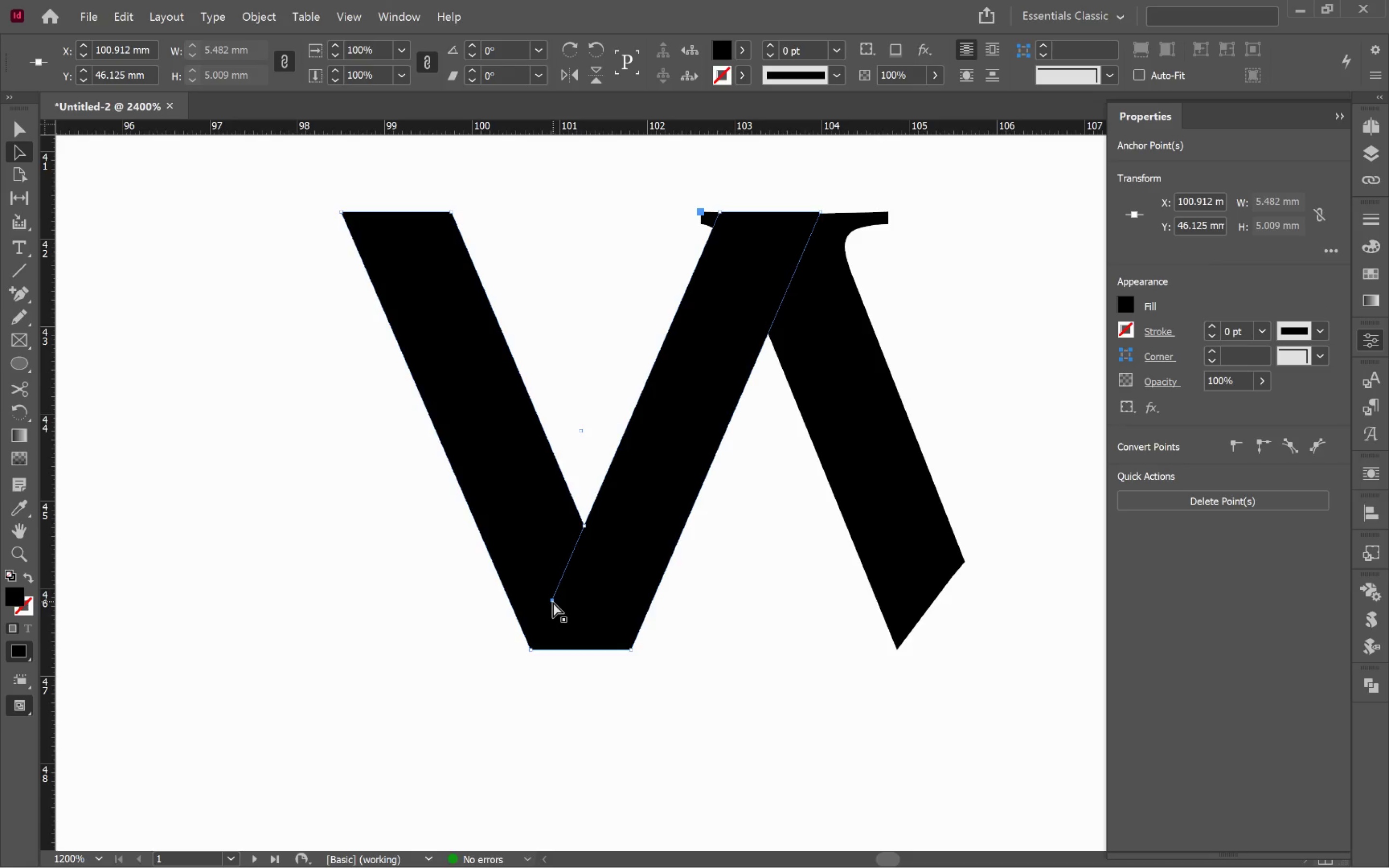 
left_click_drag(start_coordinate=[553, 602], to_coordinate=[592, 511])
 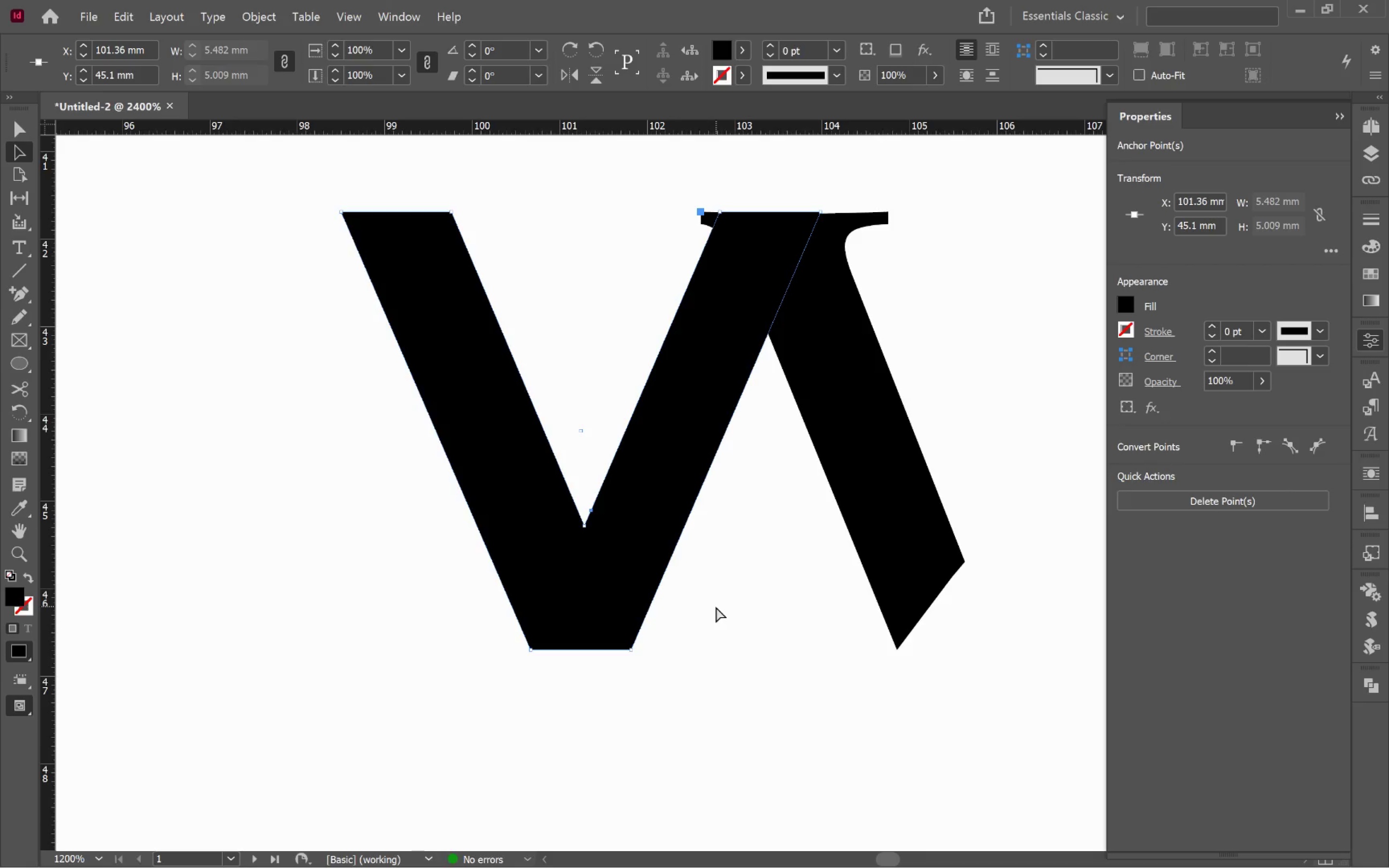 
type(av)
 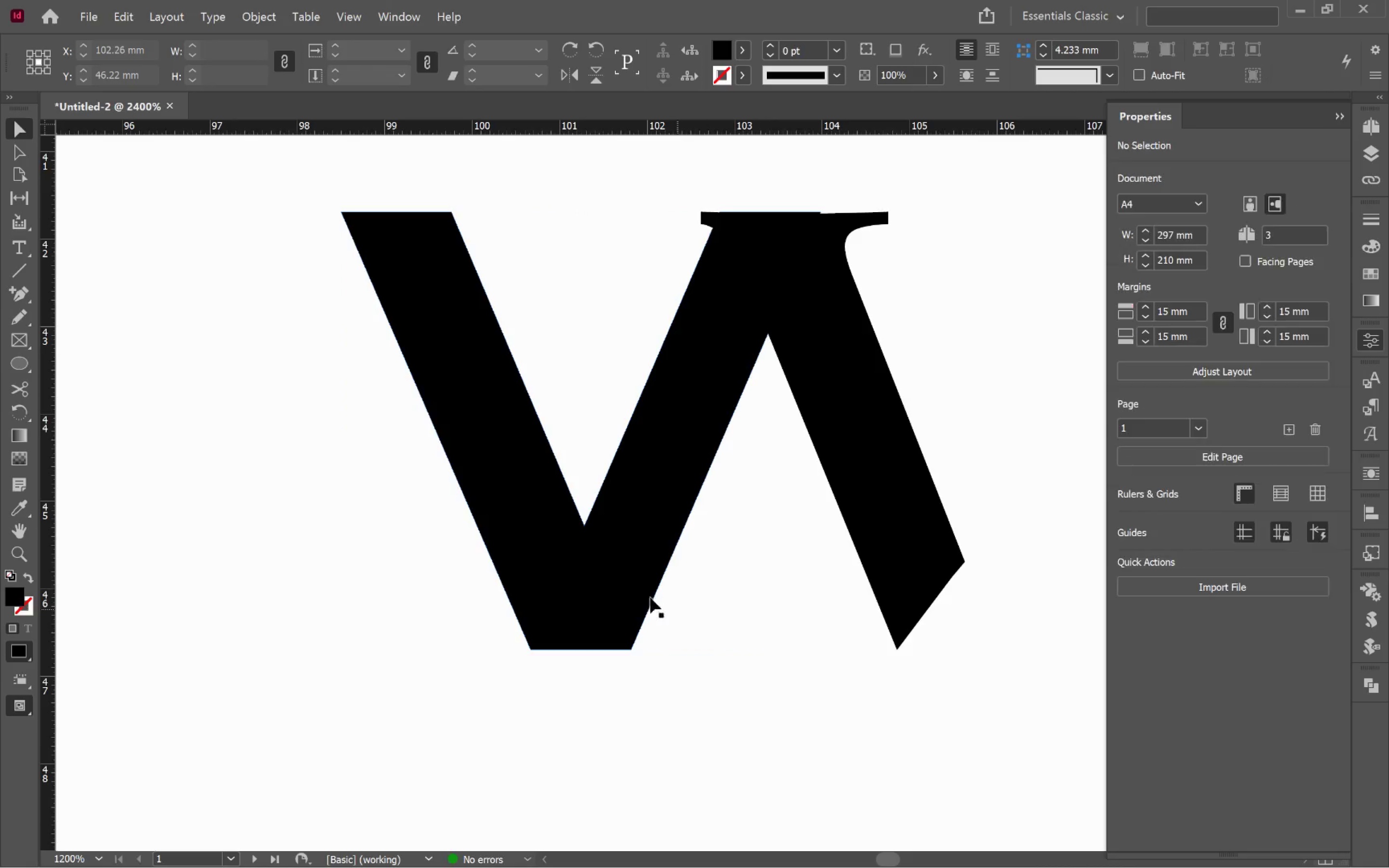 
left_click([643, 584])
 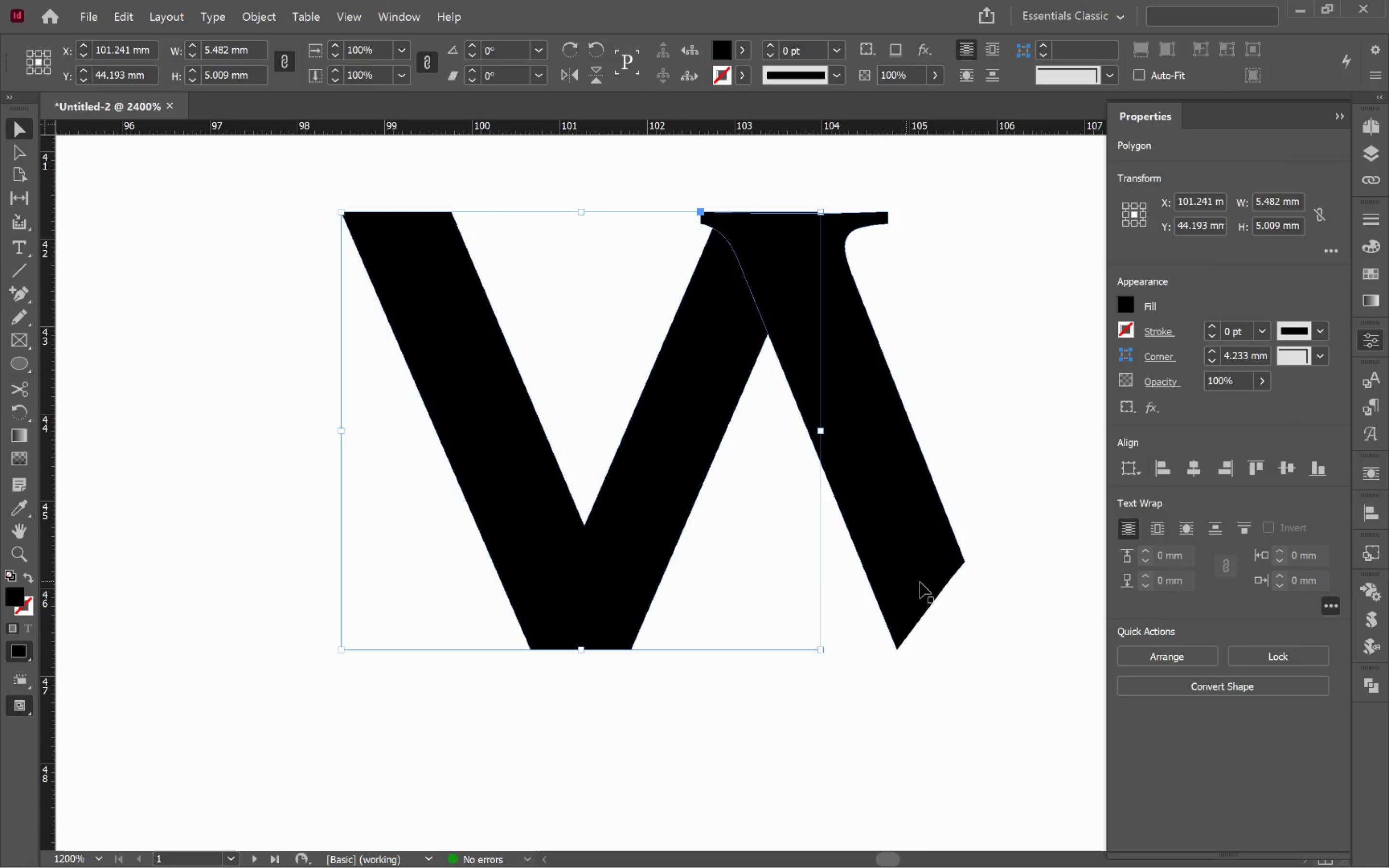 
left_click_drag(start_coordinate=[920, 582], to_coordinate=[544, 578])
 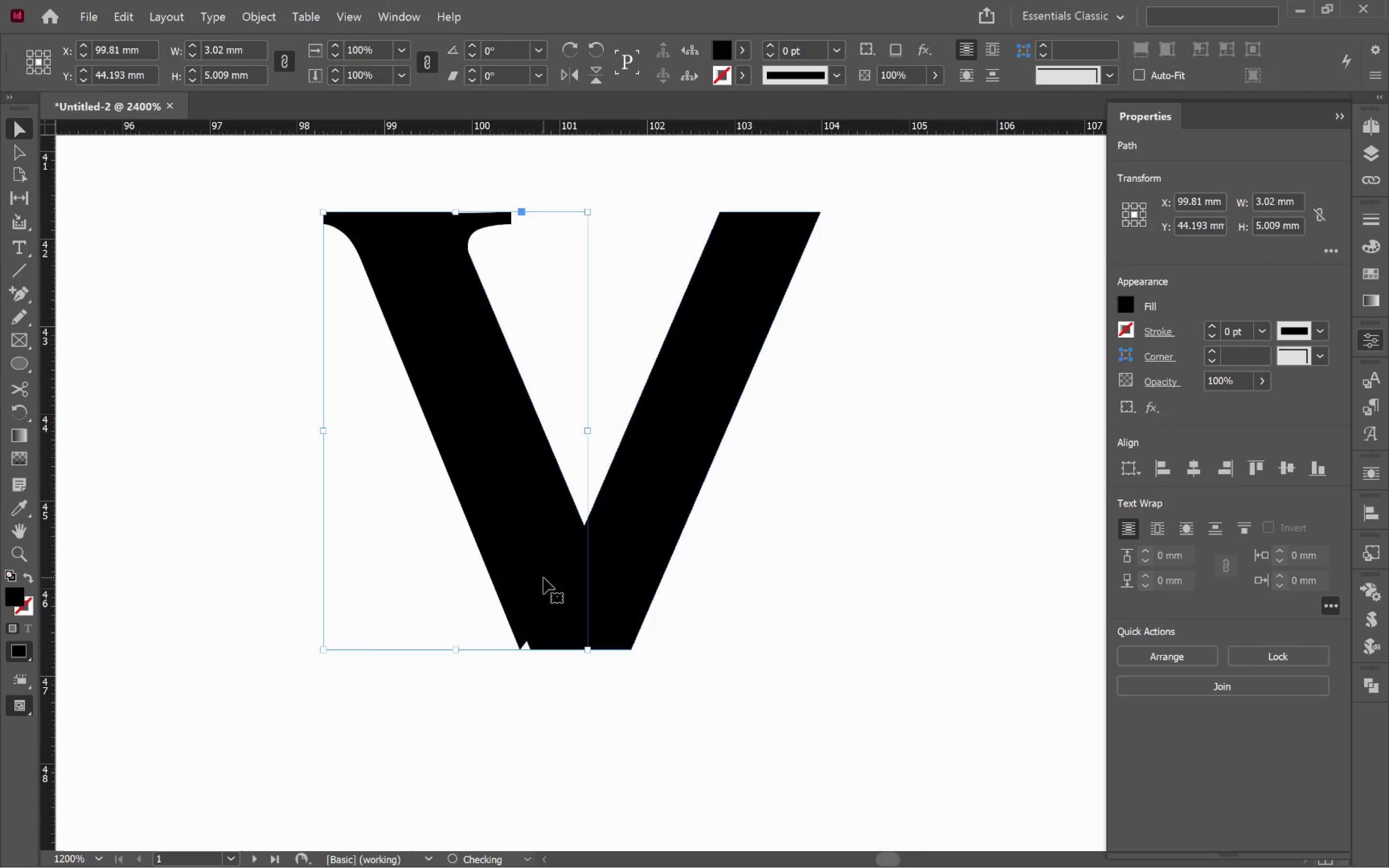 
hold_key(key=ShiftLeft, duration=1.97)
 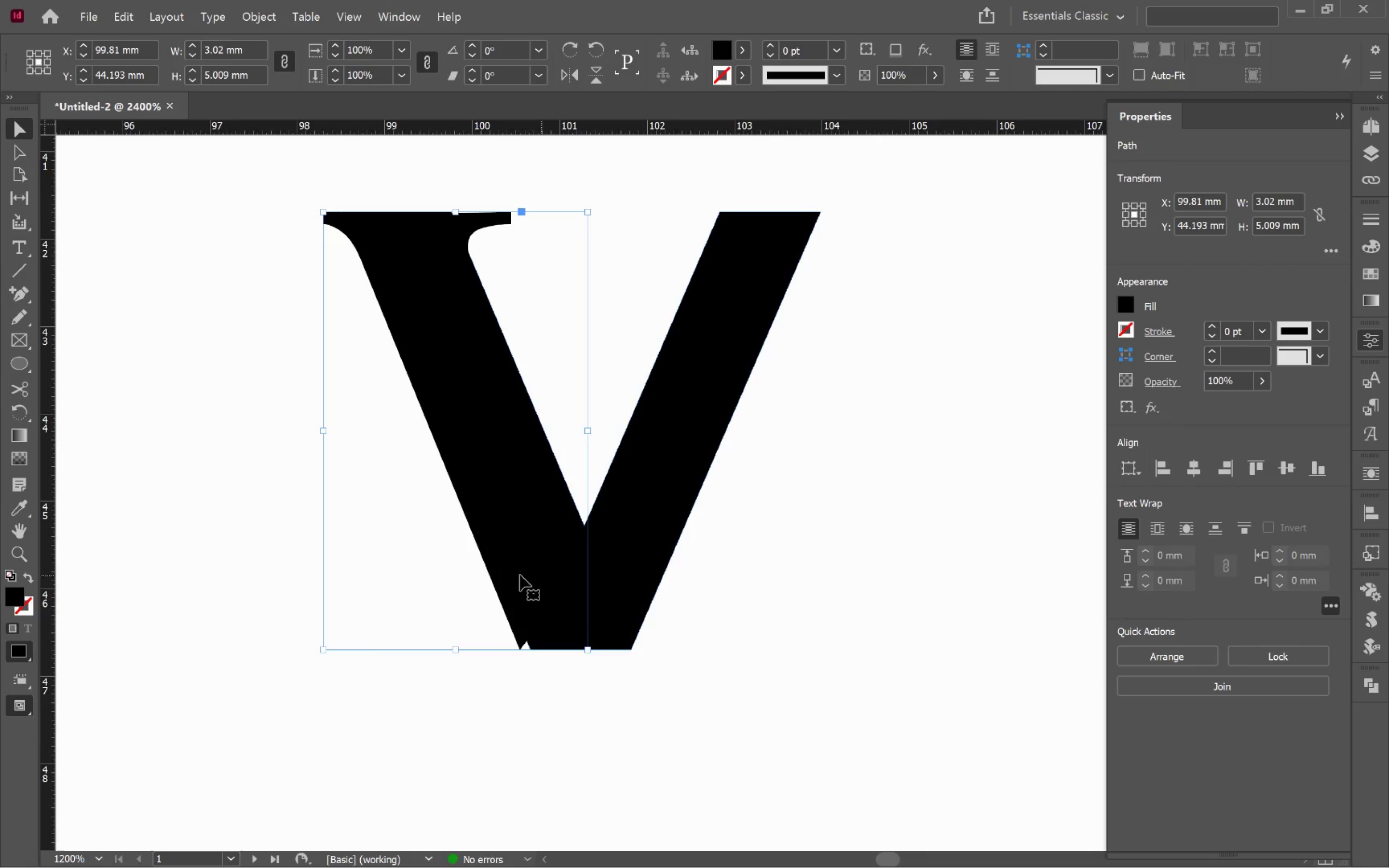 
left_click_drag(start_coordinate=[533, 568], to_coordinate=[541, 569])
 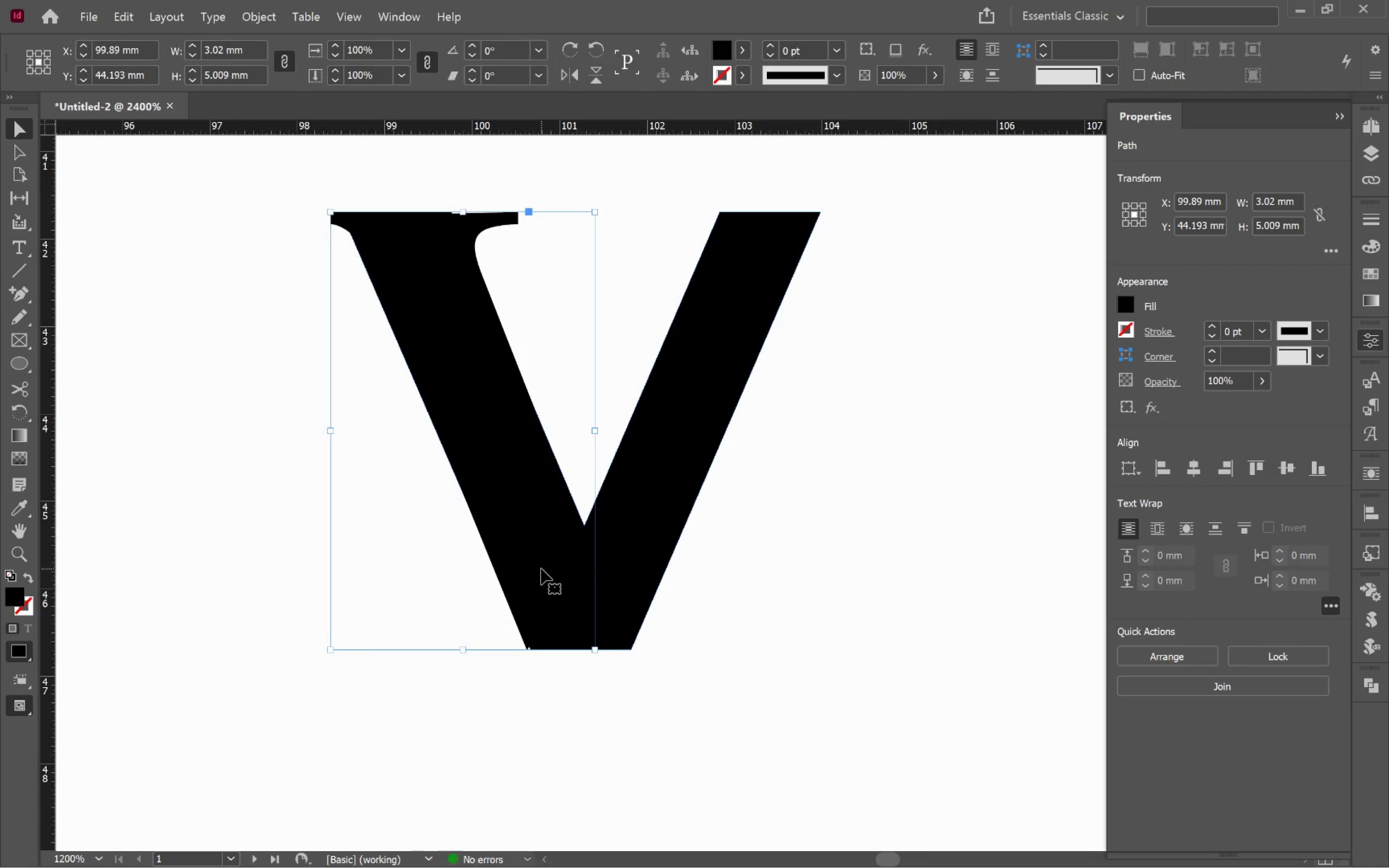 
hold_key(key=ShiftLeft, duration=1.18)
 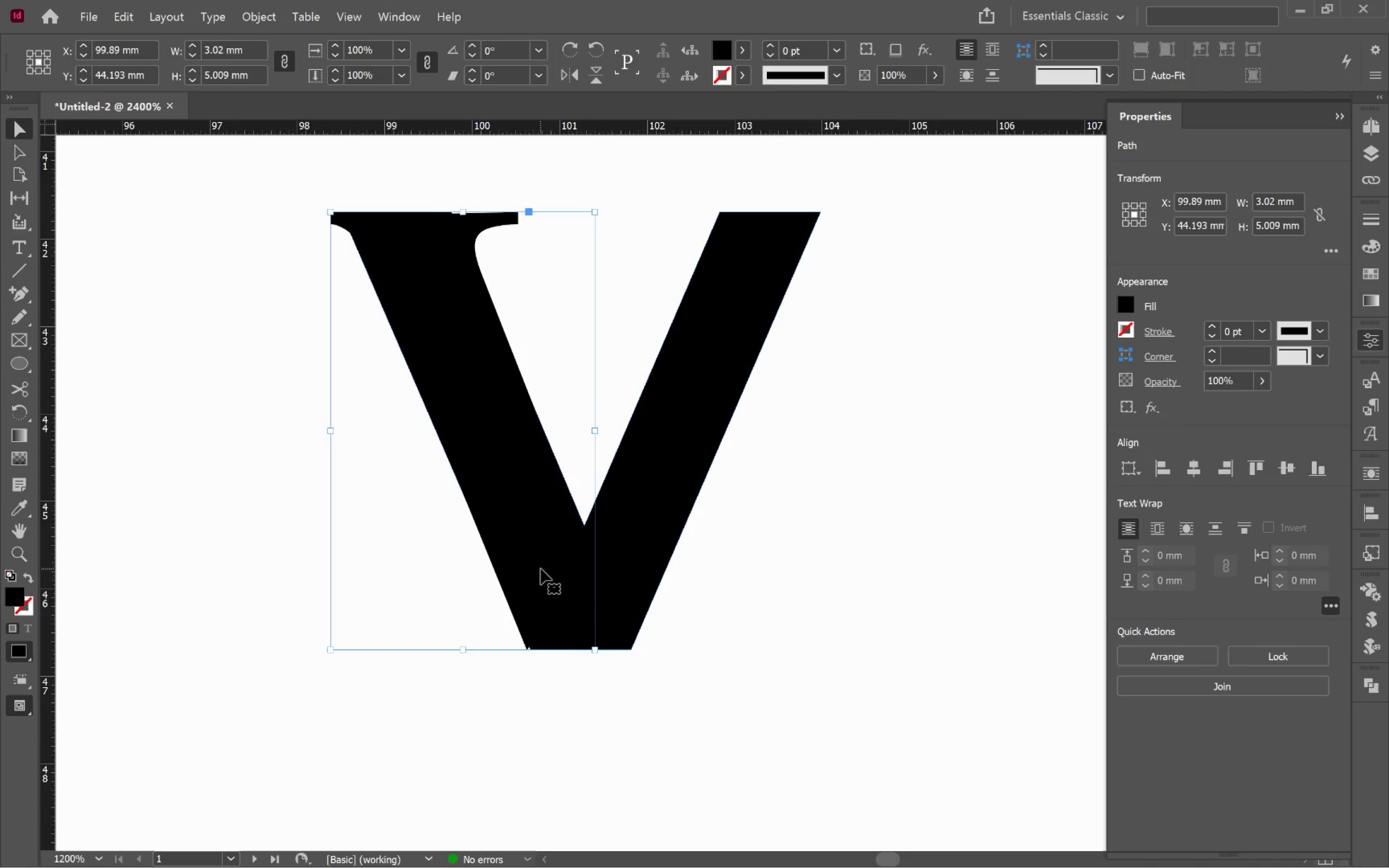 
left_click_drag(start_coordinate=[541, 569], to_coordinate=[548, 569])
 